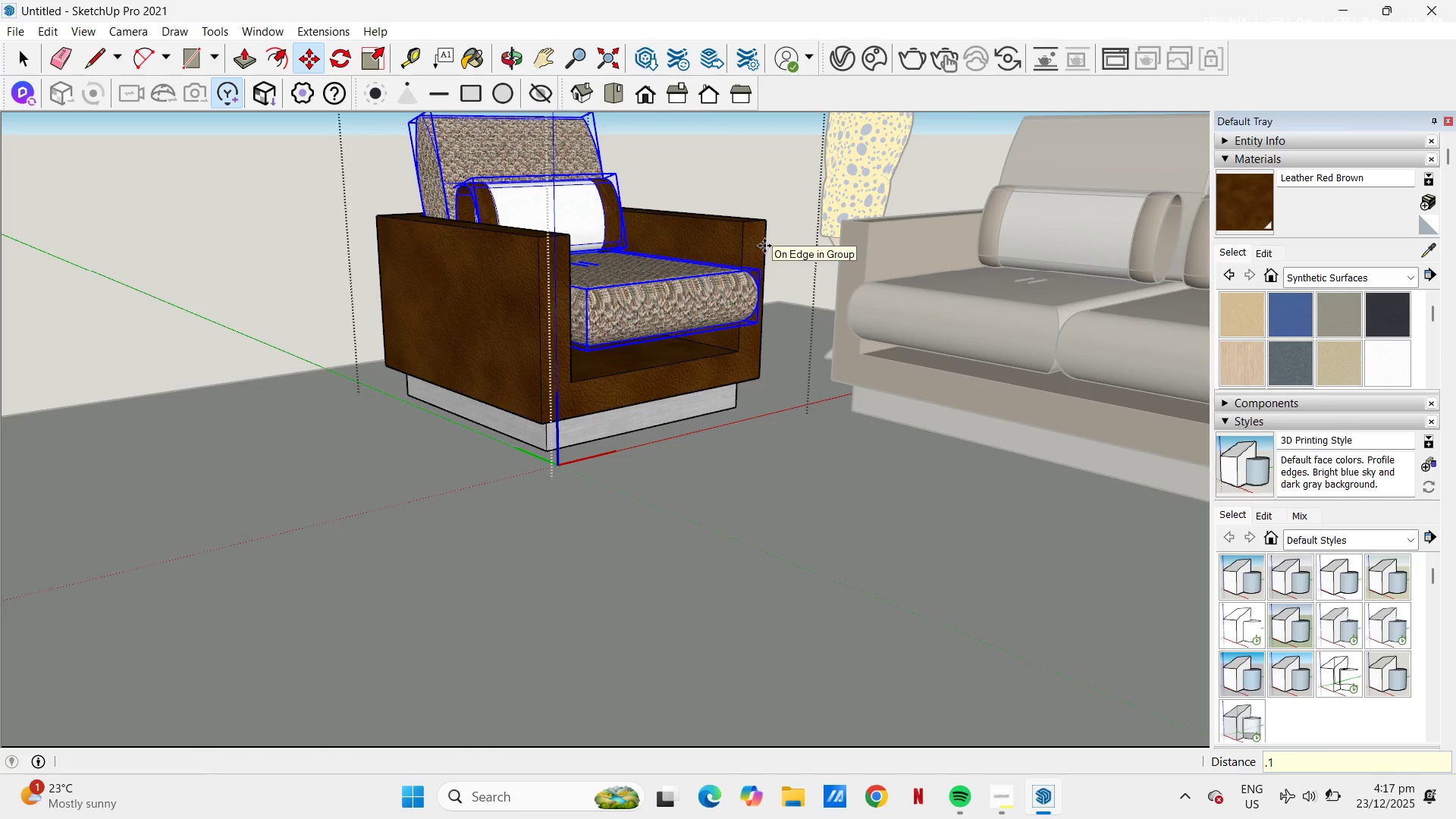 
key(NumpadEnter)
 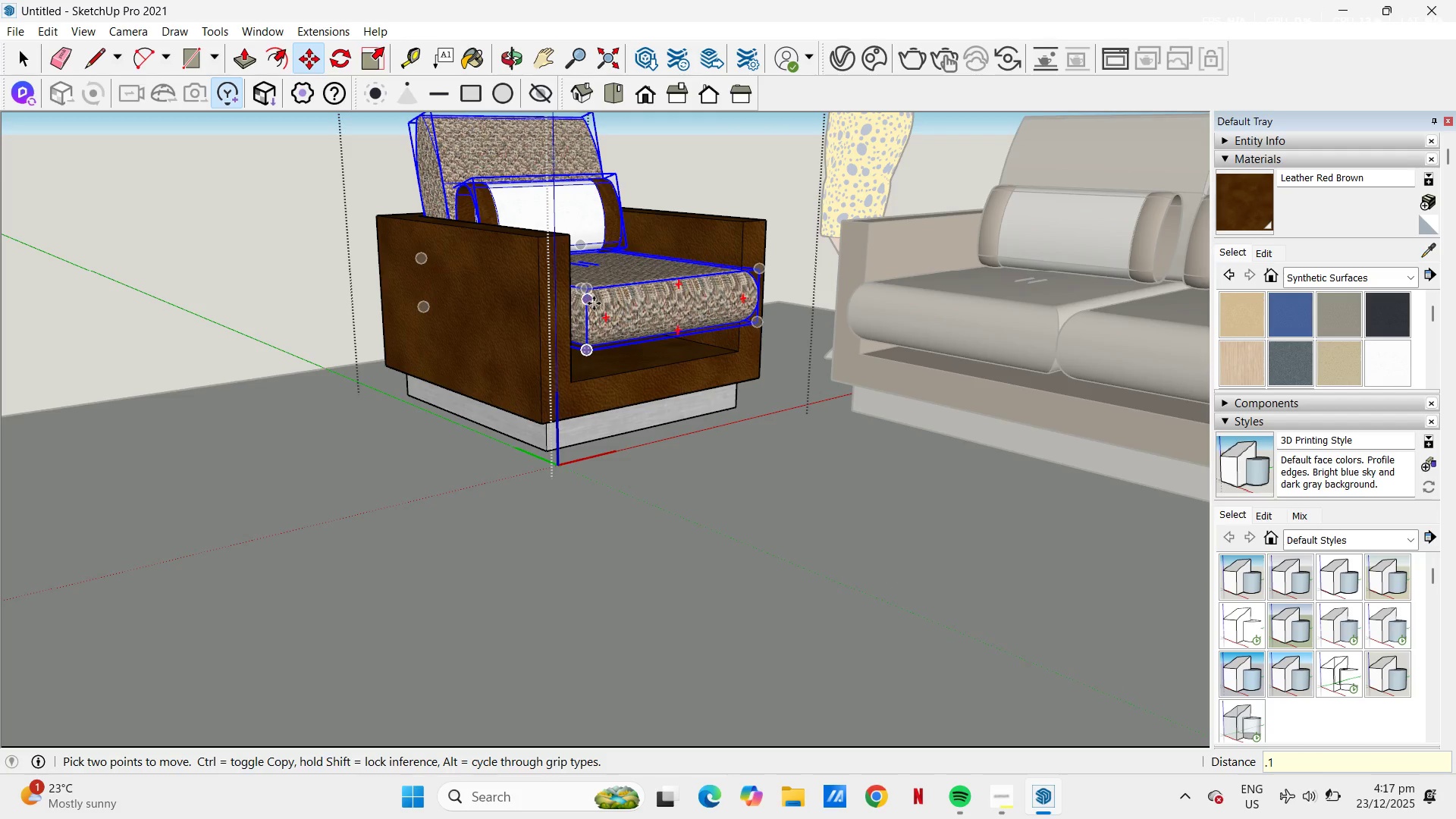 
scroll: coordinate [619, 296], scroll_direction: none, amount: 0.0
 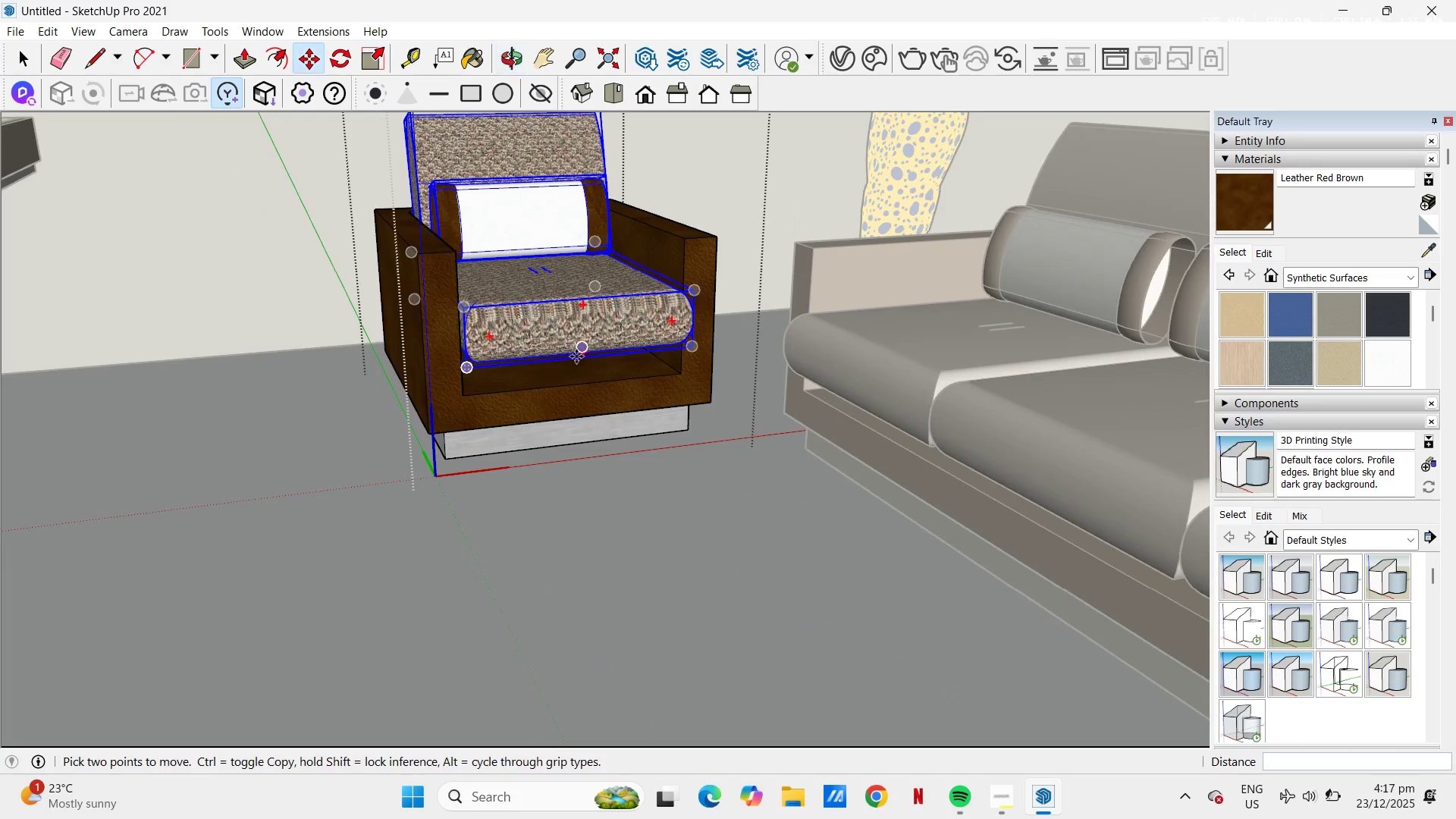 
key(Space)
 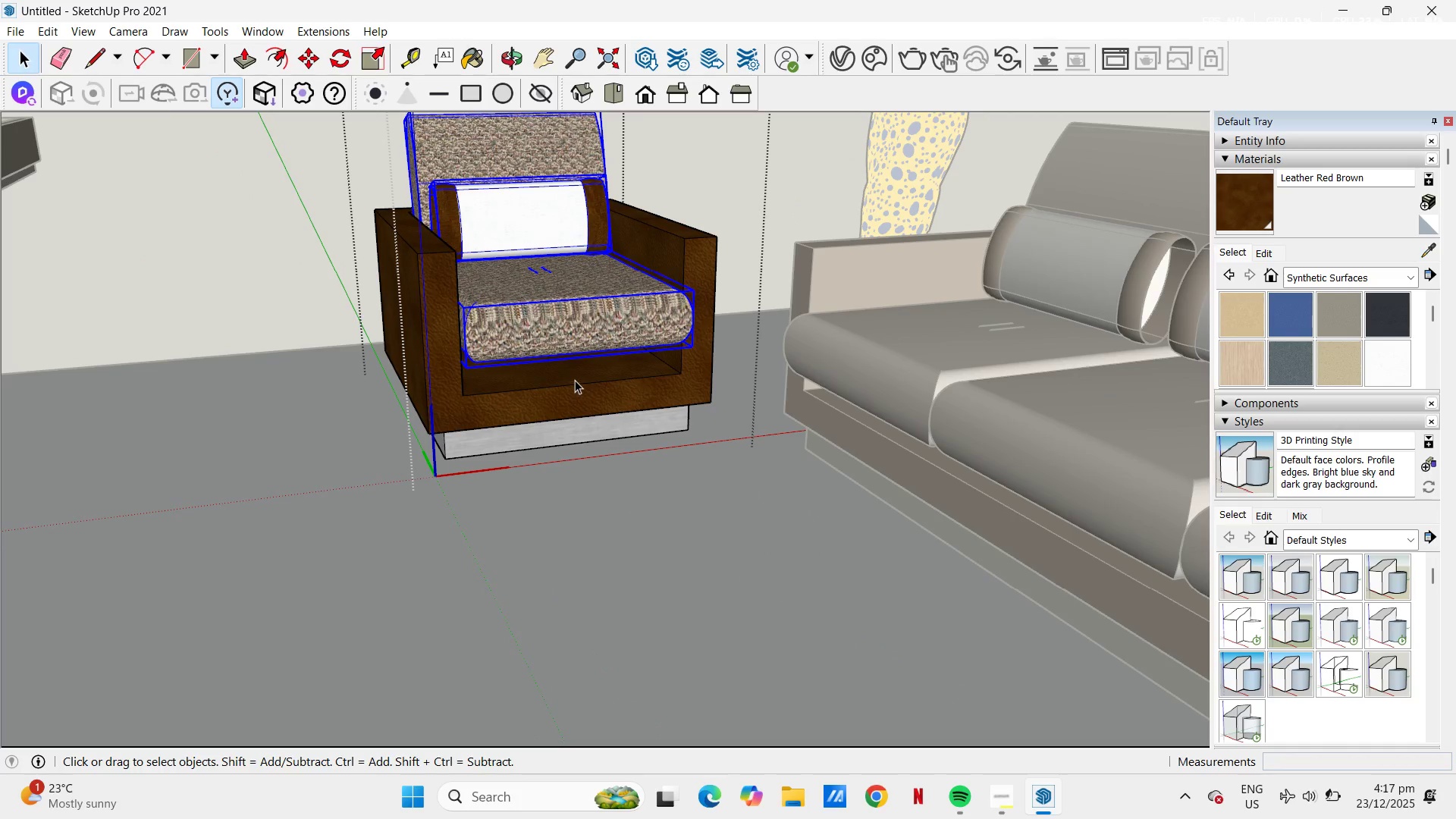 
left_click([575, 380])
 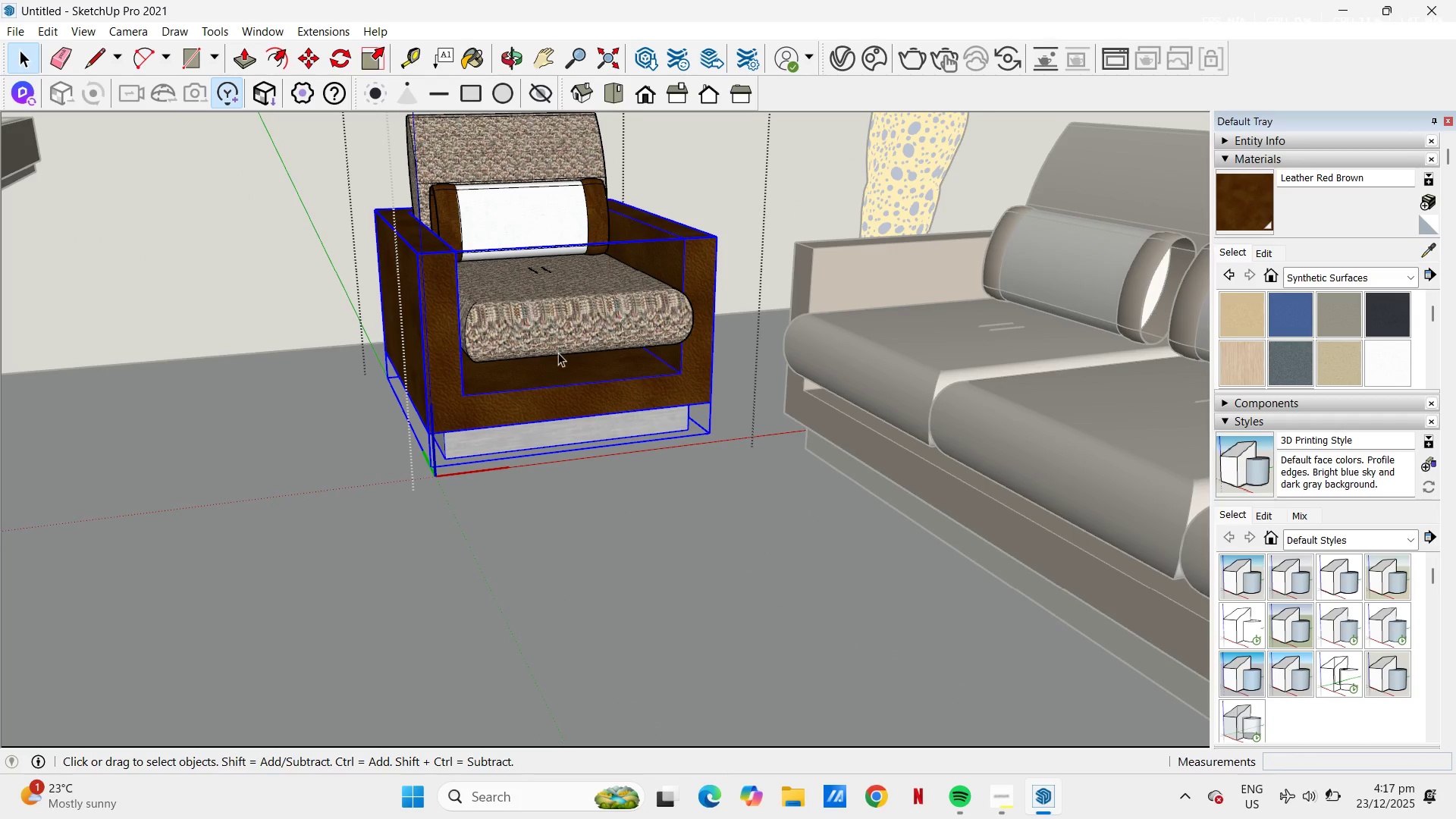 
left_click([558, 350])
 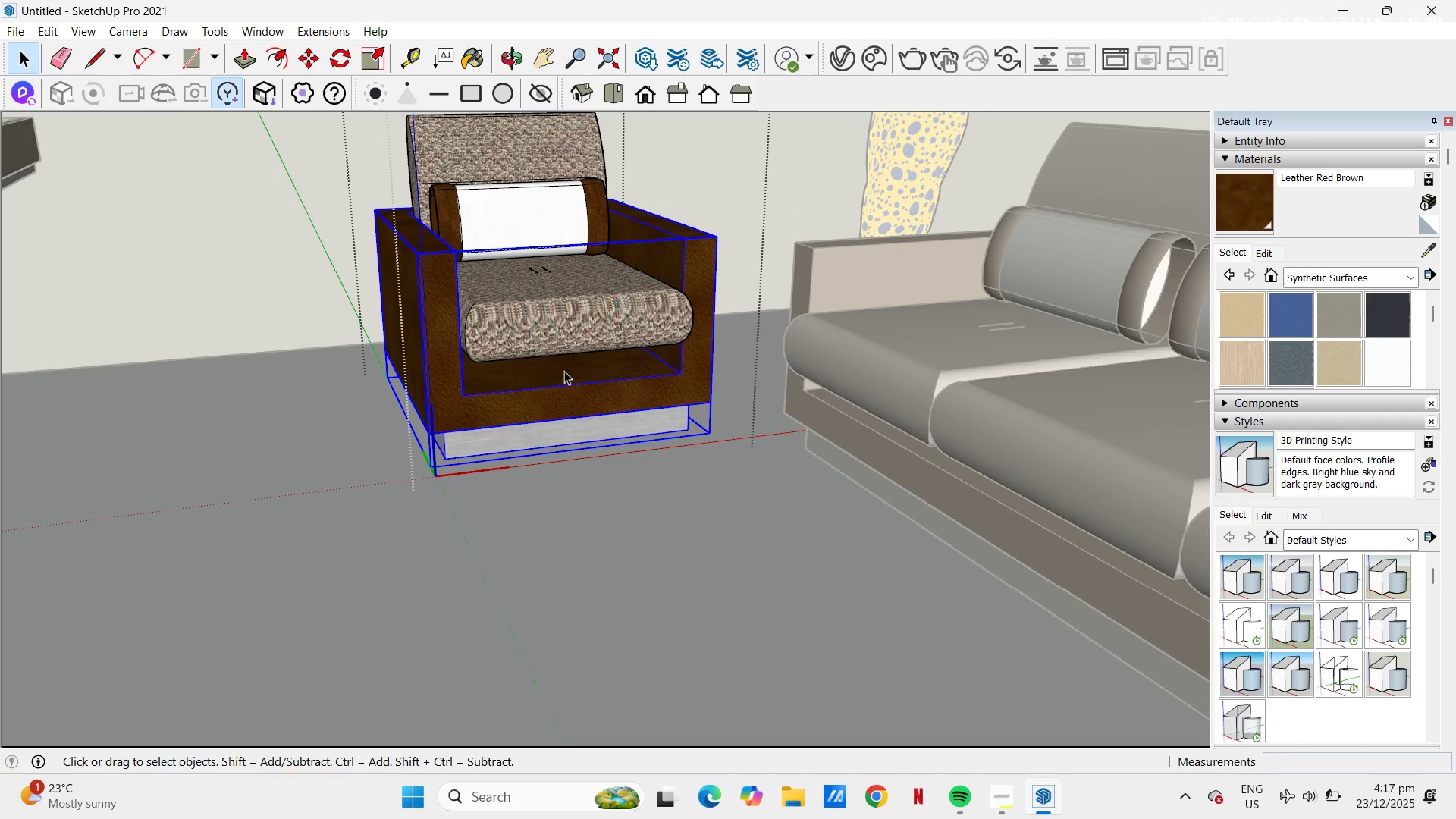 
double_click([564, 371])
 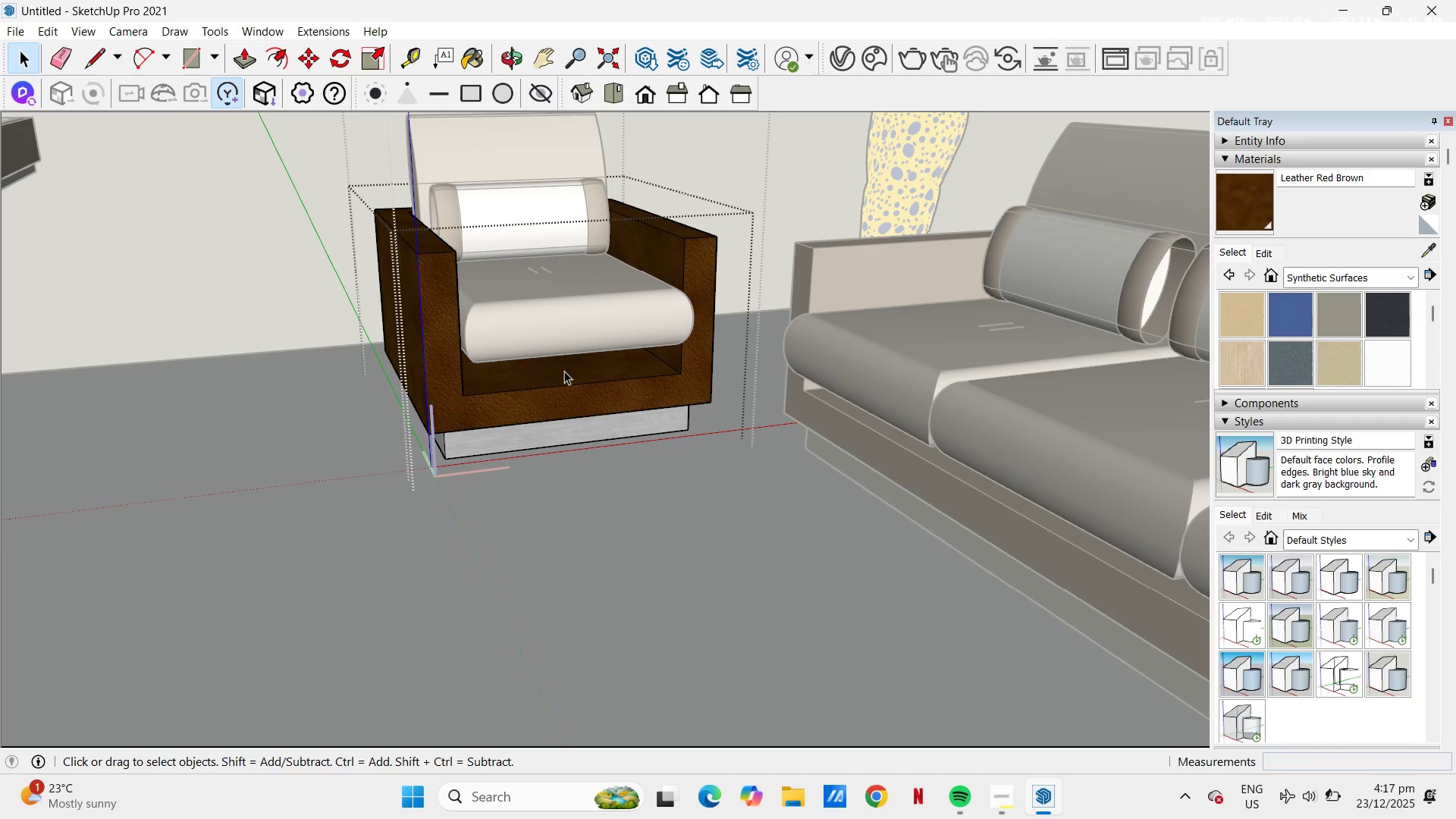 
left_click([564, 371])
 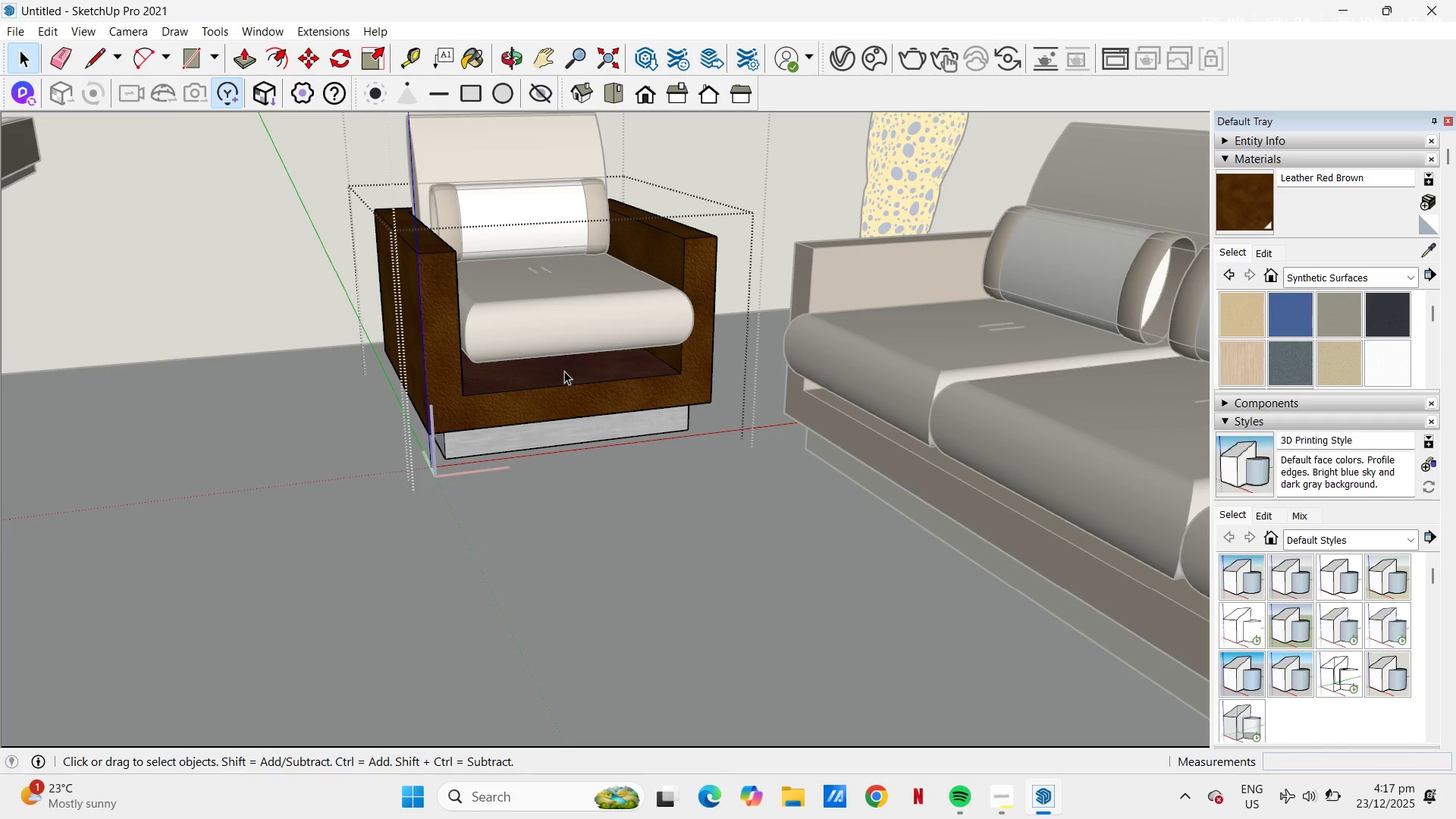 
key(P)
 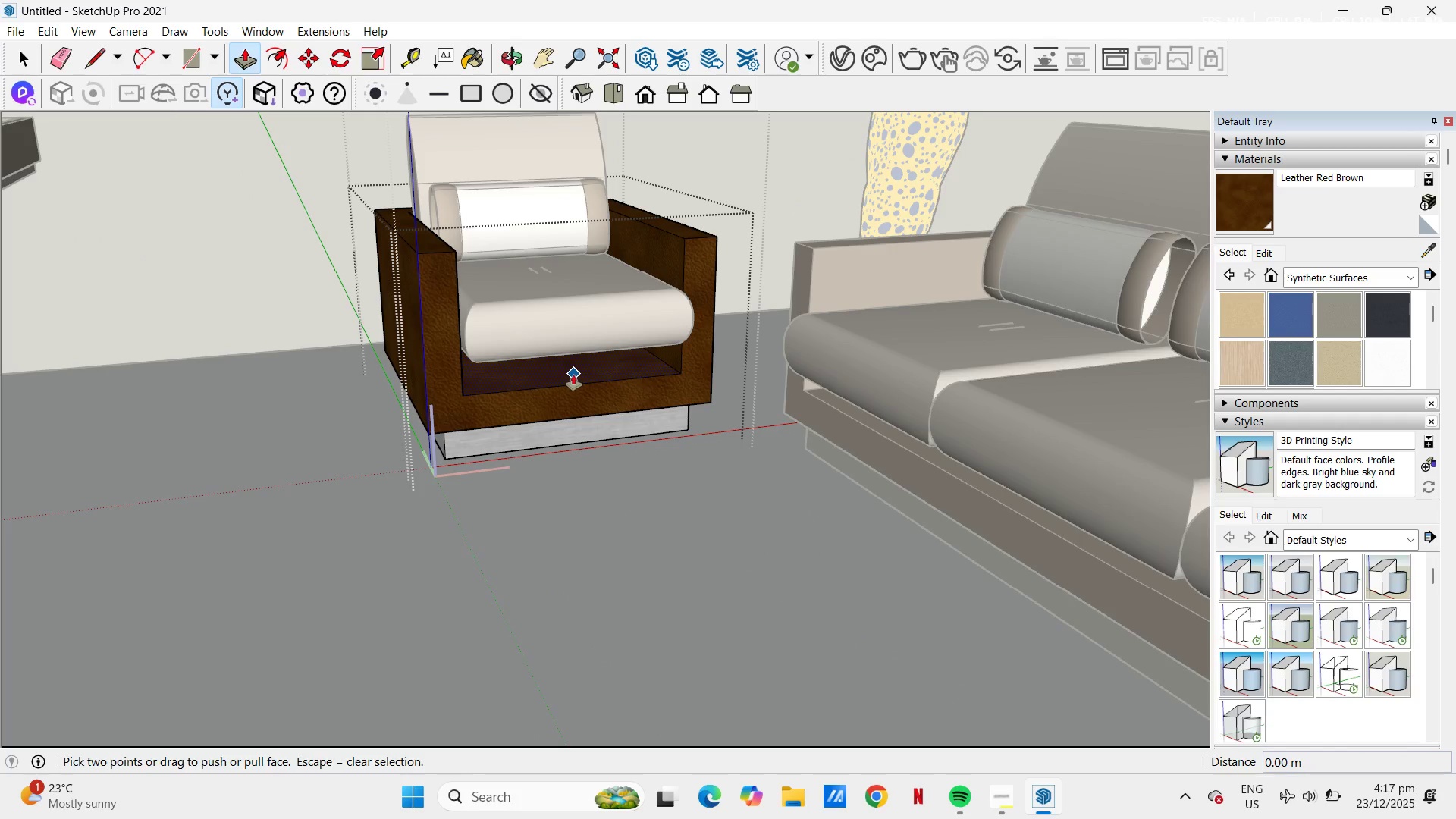 
left_click([573, 375])
 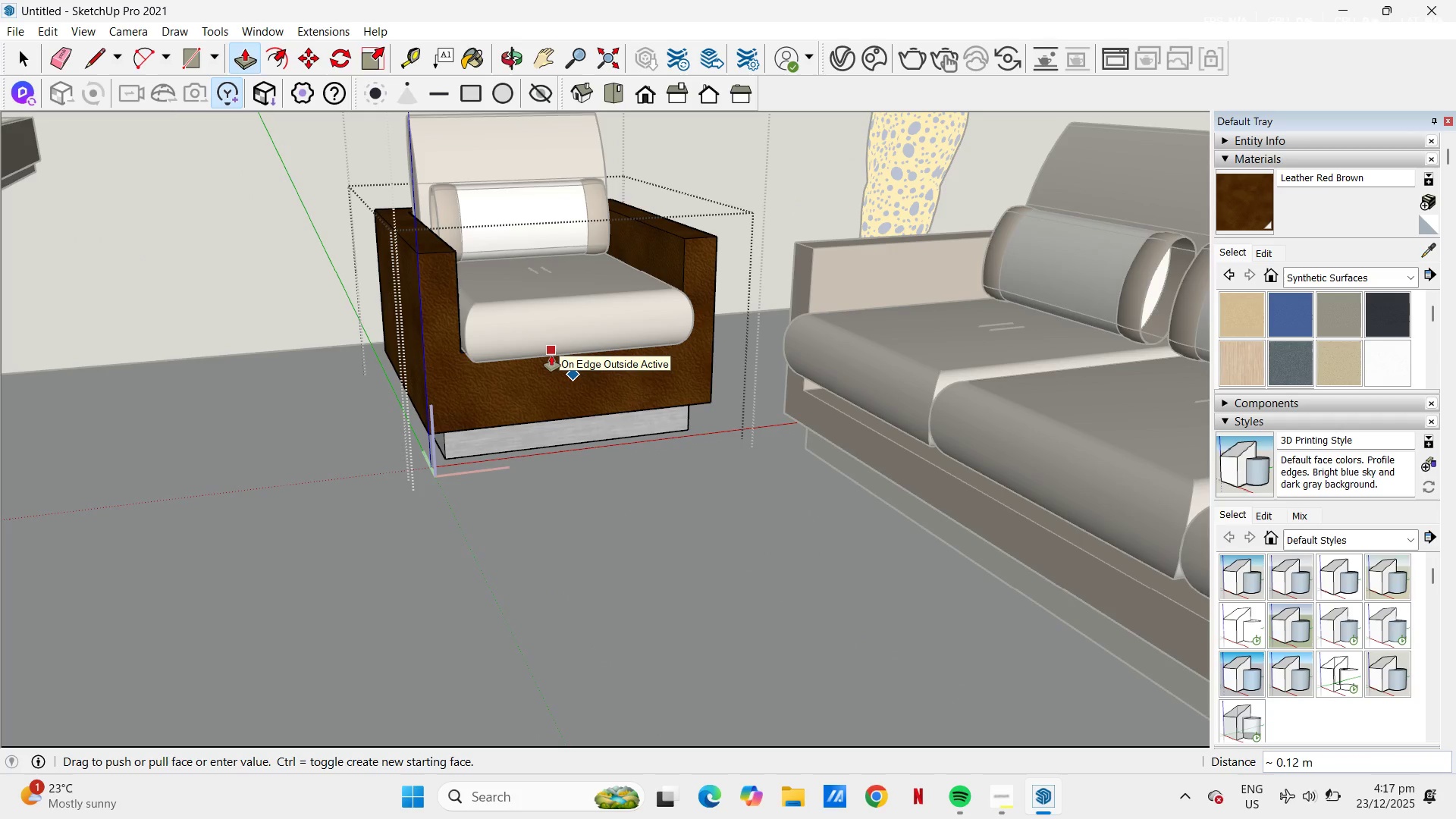 
scroll: coordinate [489, 318], scroll_direction: up, amount: 9.0
 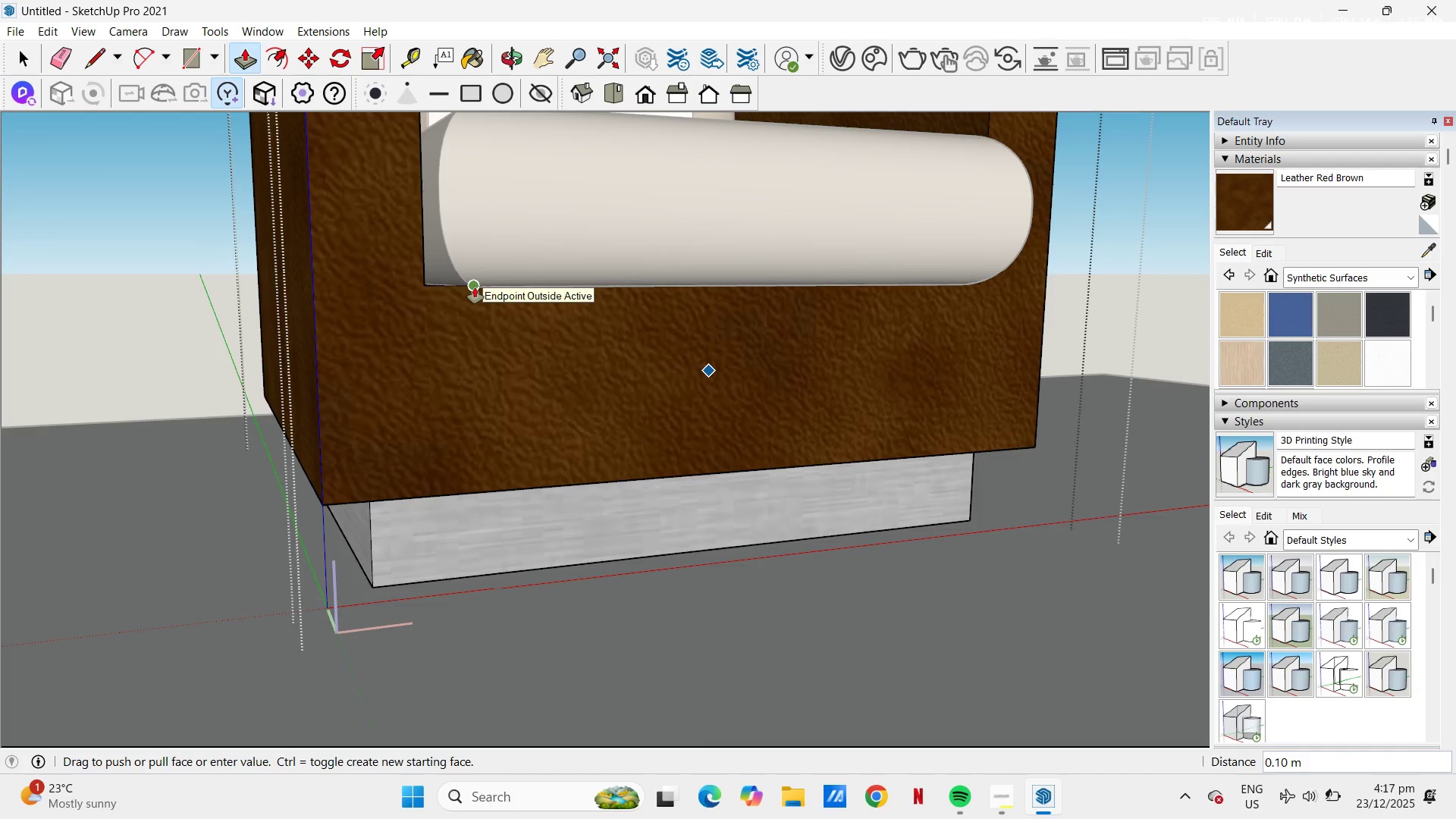 
left_click([475, 287])
 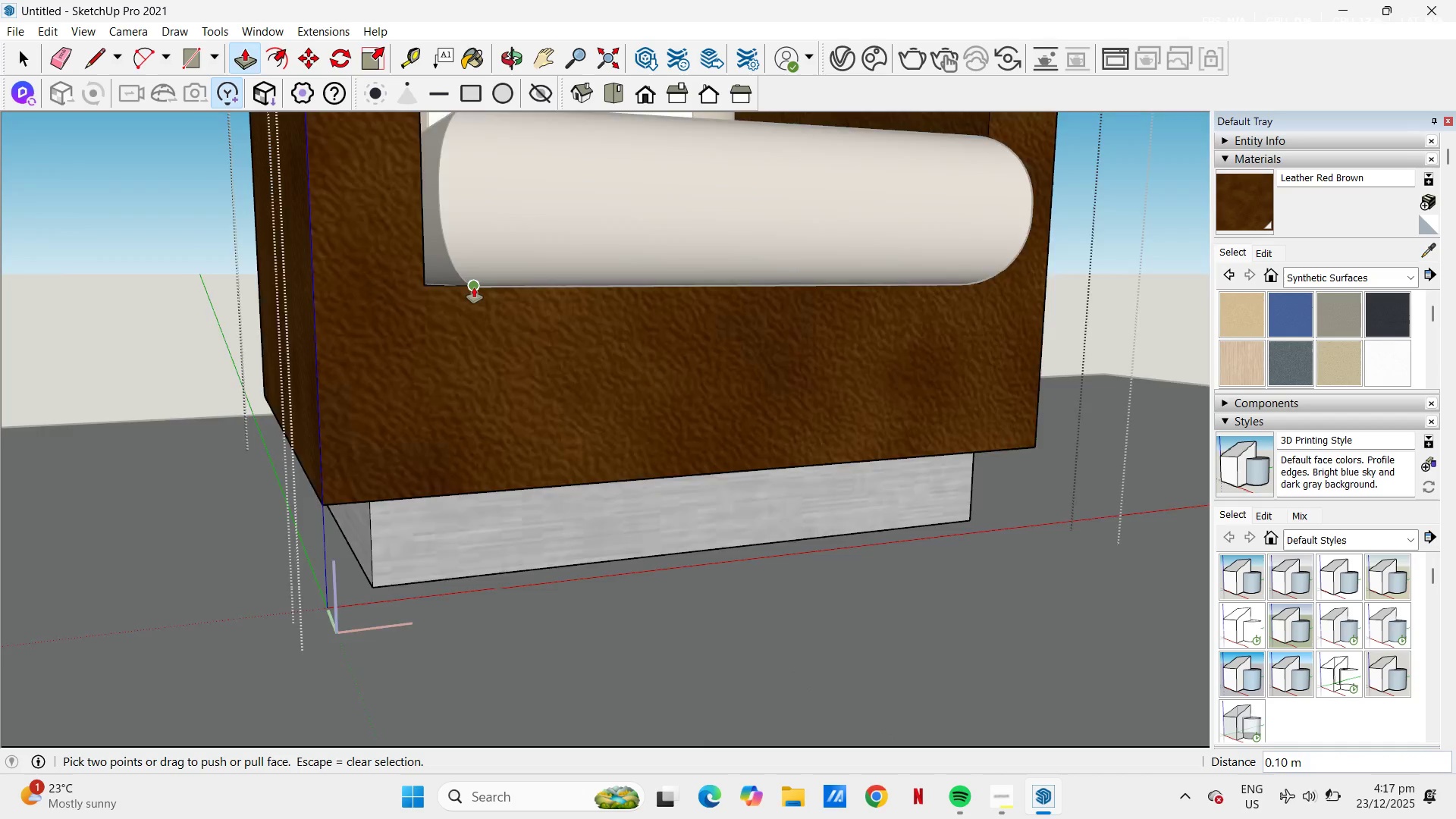 
scroll: coordinate [474, 287], scroll_direction: down, amount: 10.0
 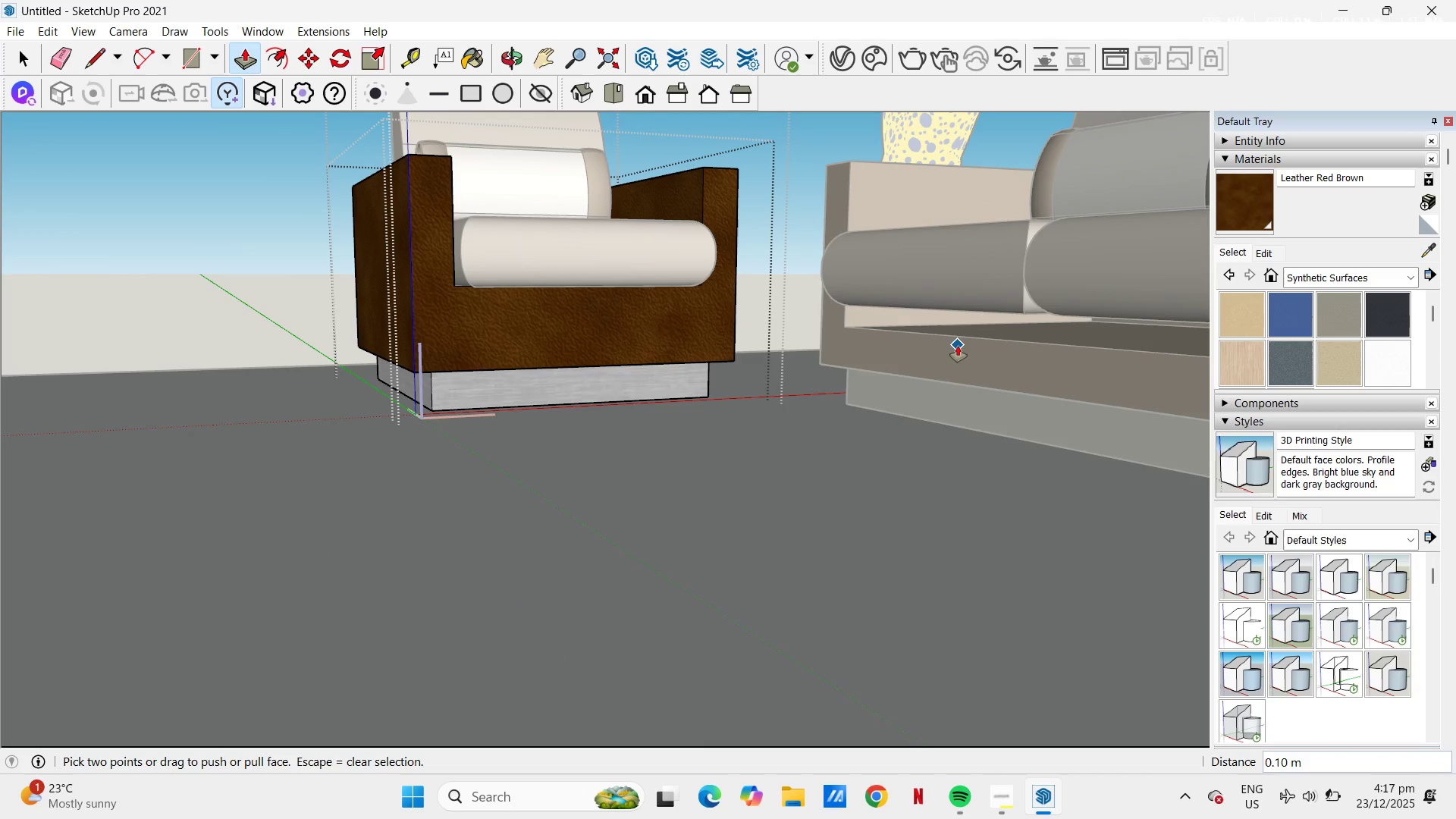 
key(Escape)
 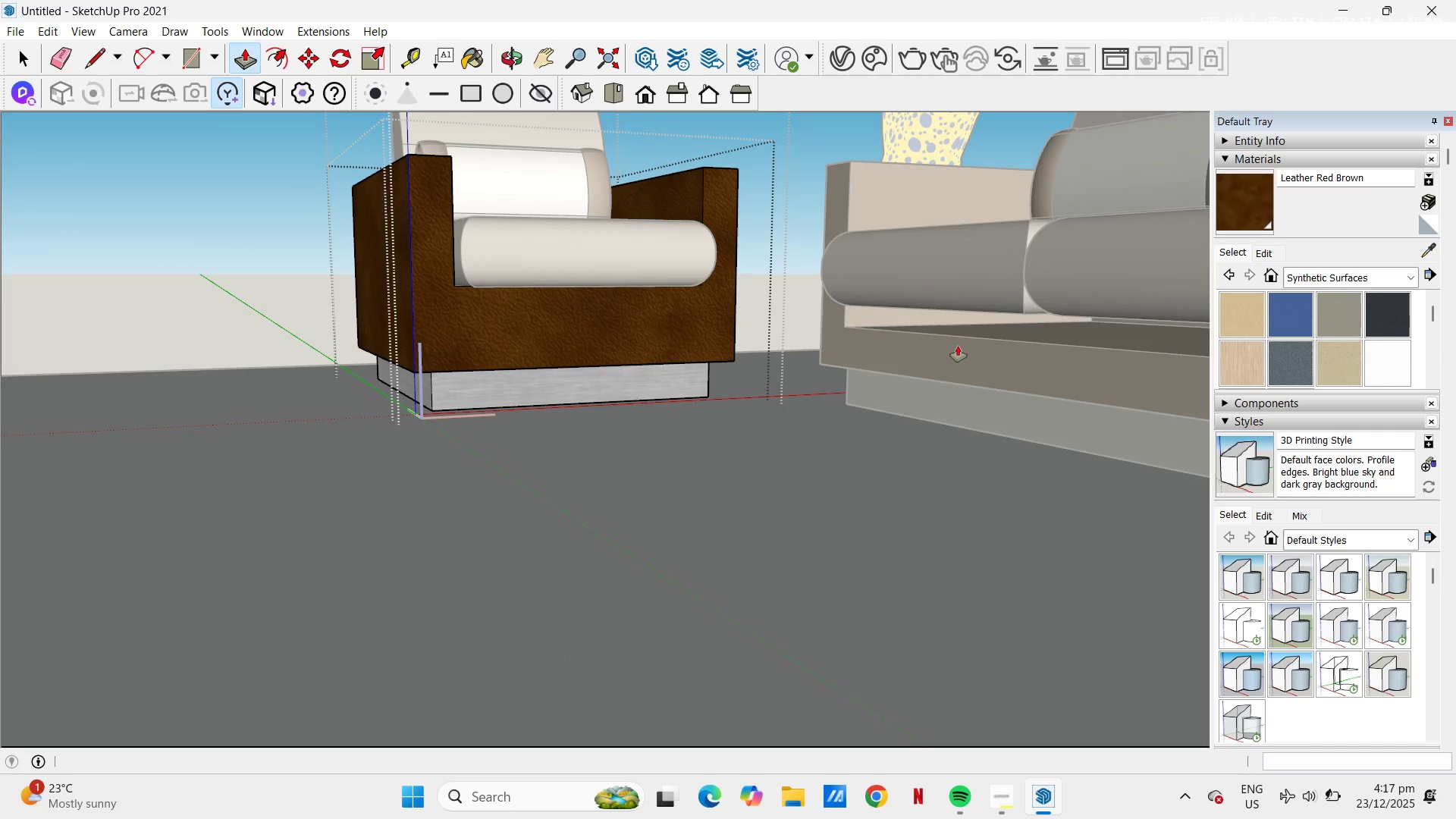 
key(Space)
 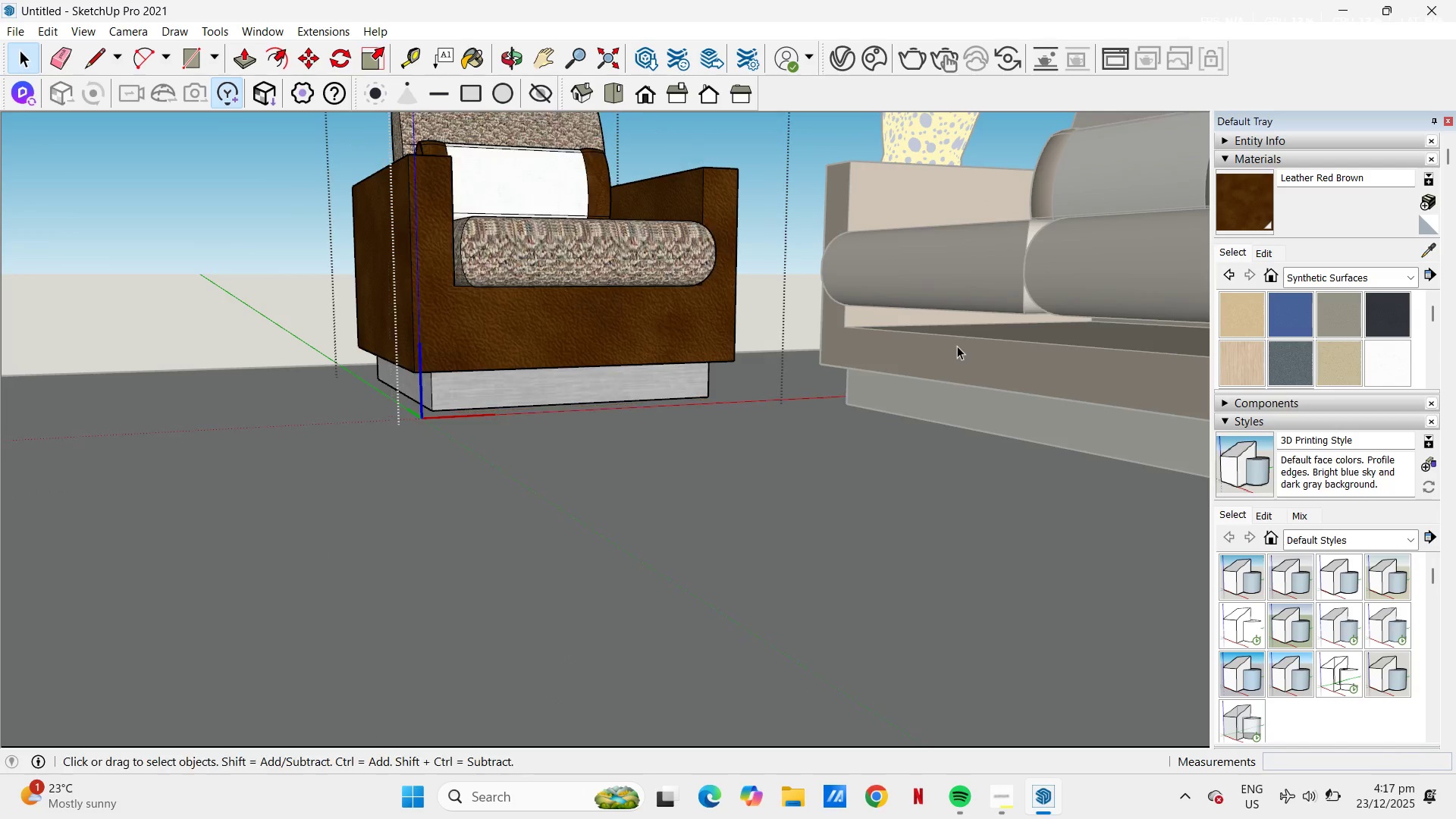 
key(Escape)
 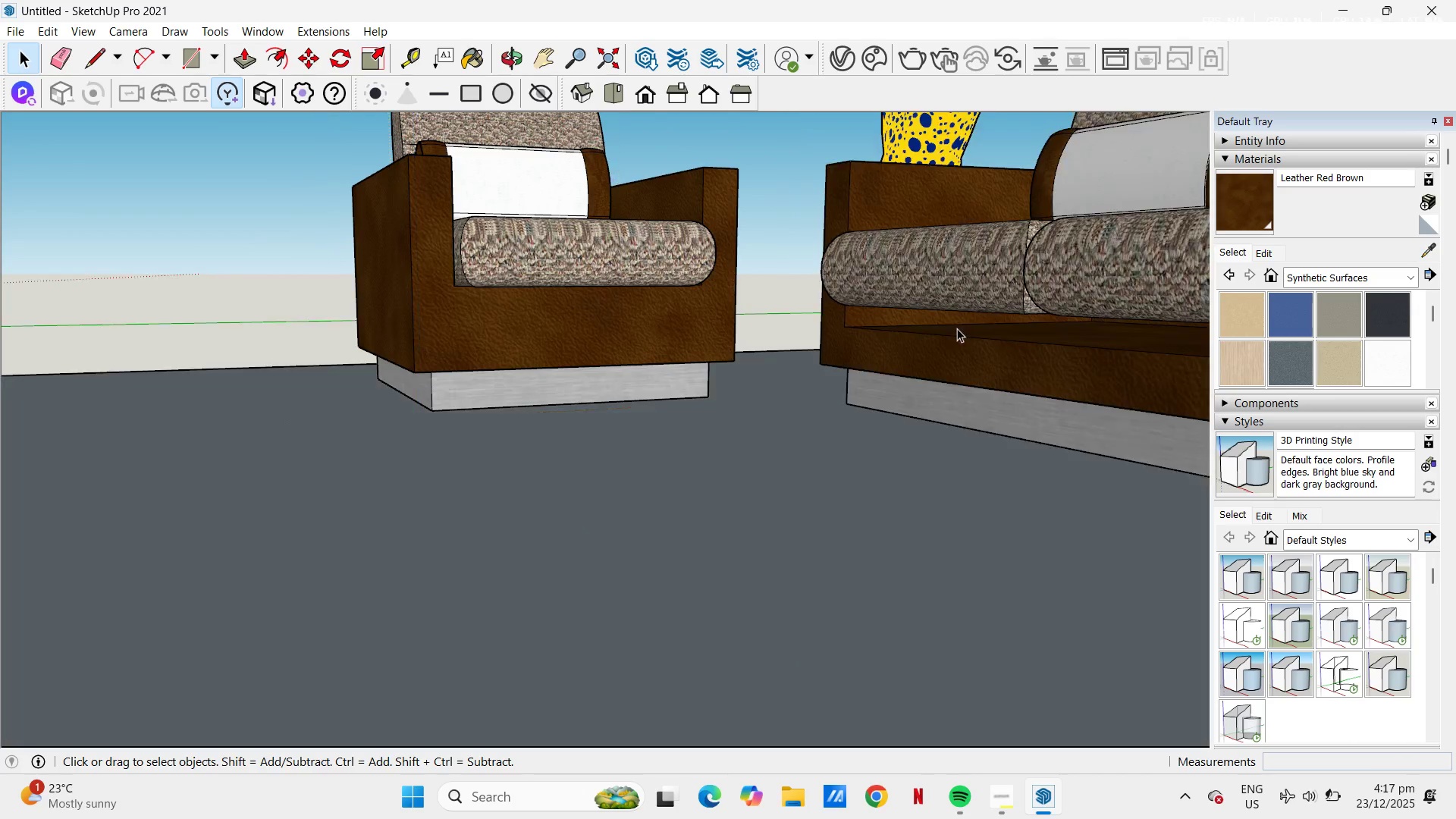 
double_click([957, 328])
 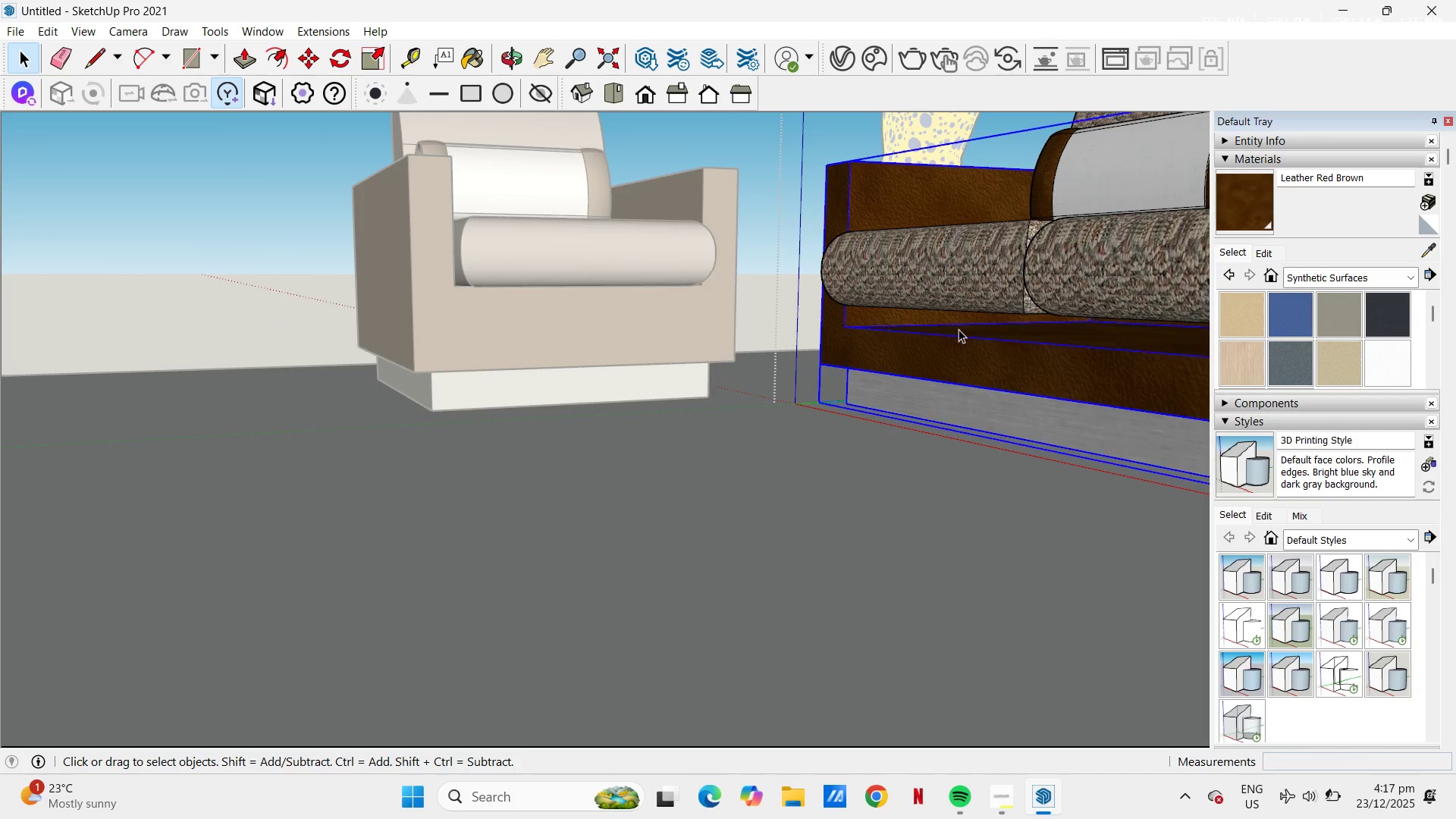 
double_click([962, 329])
 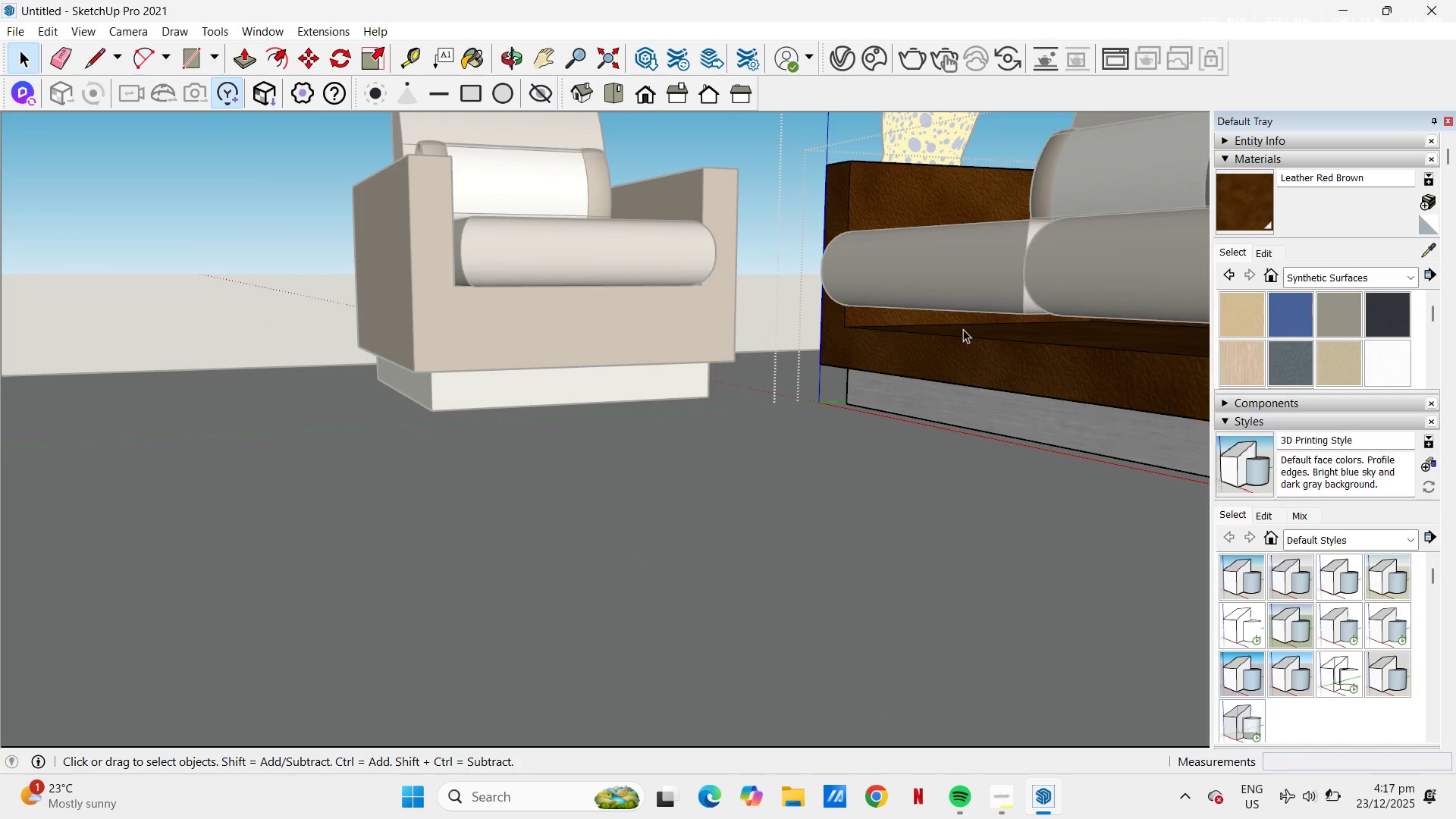 
triple_click([963, 329])
 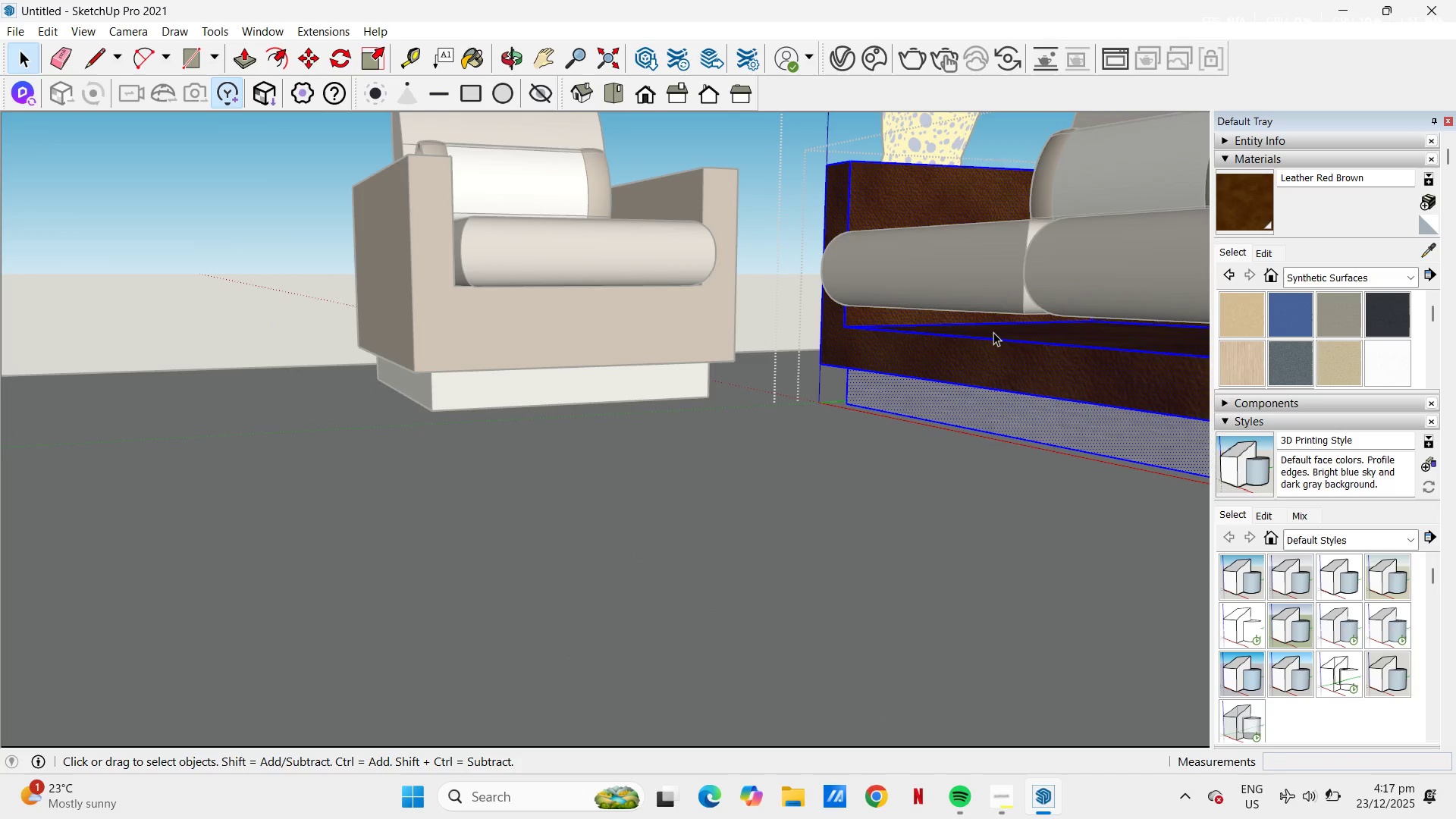 
left_click([997, 334])
 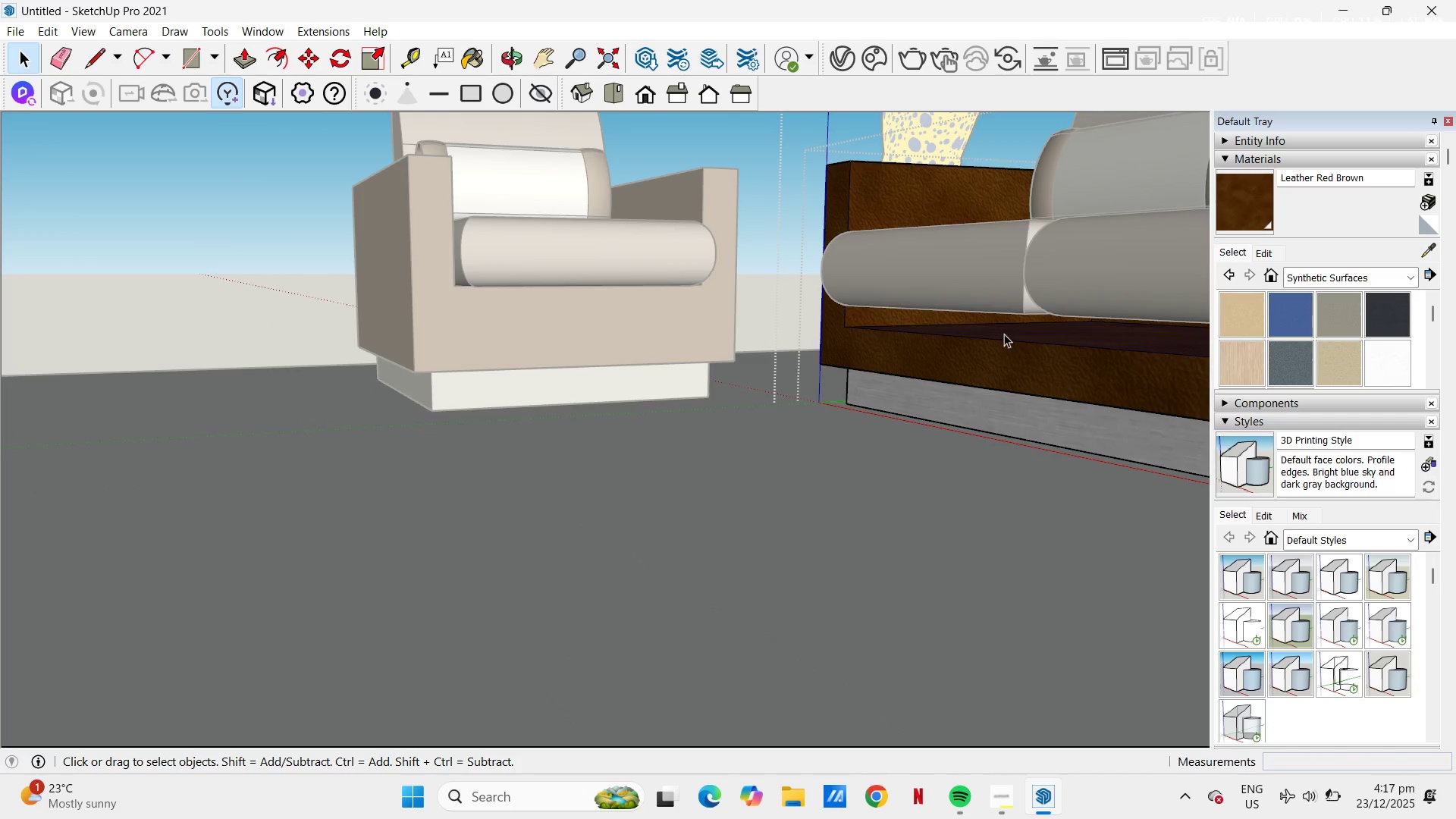 
key(BracketLeft)
 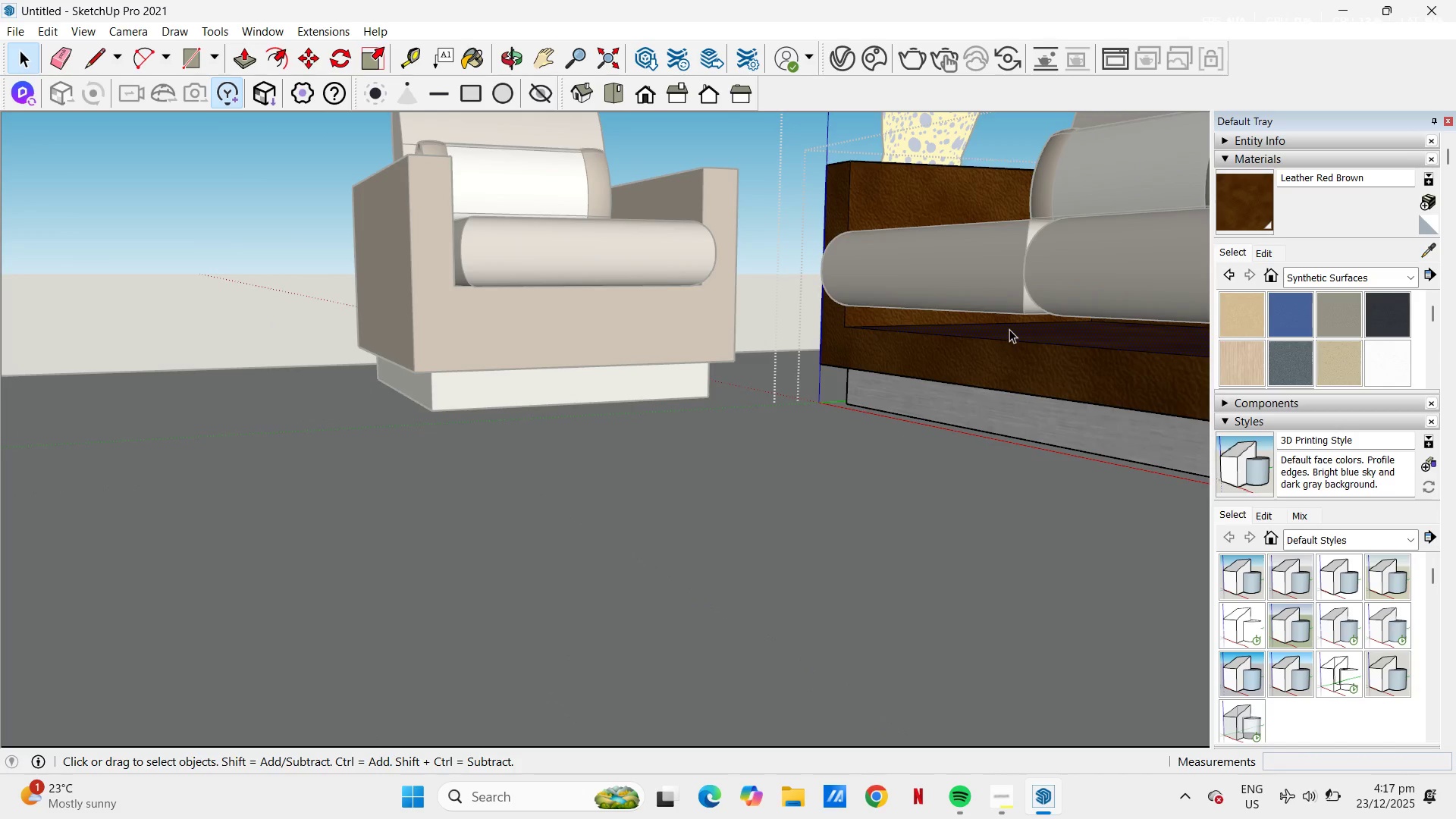 
left_click([1009, 329])
 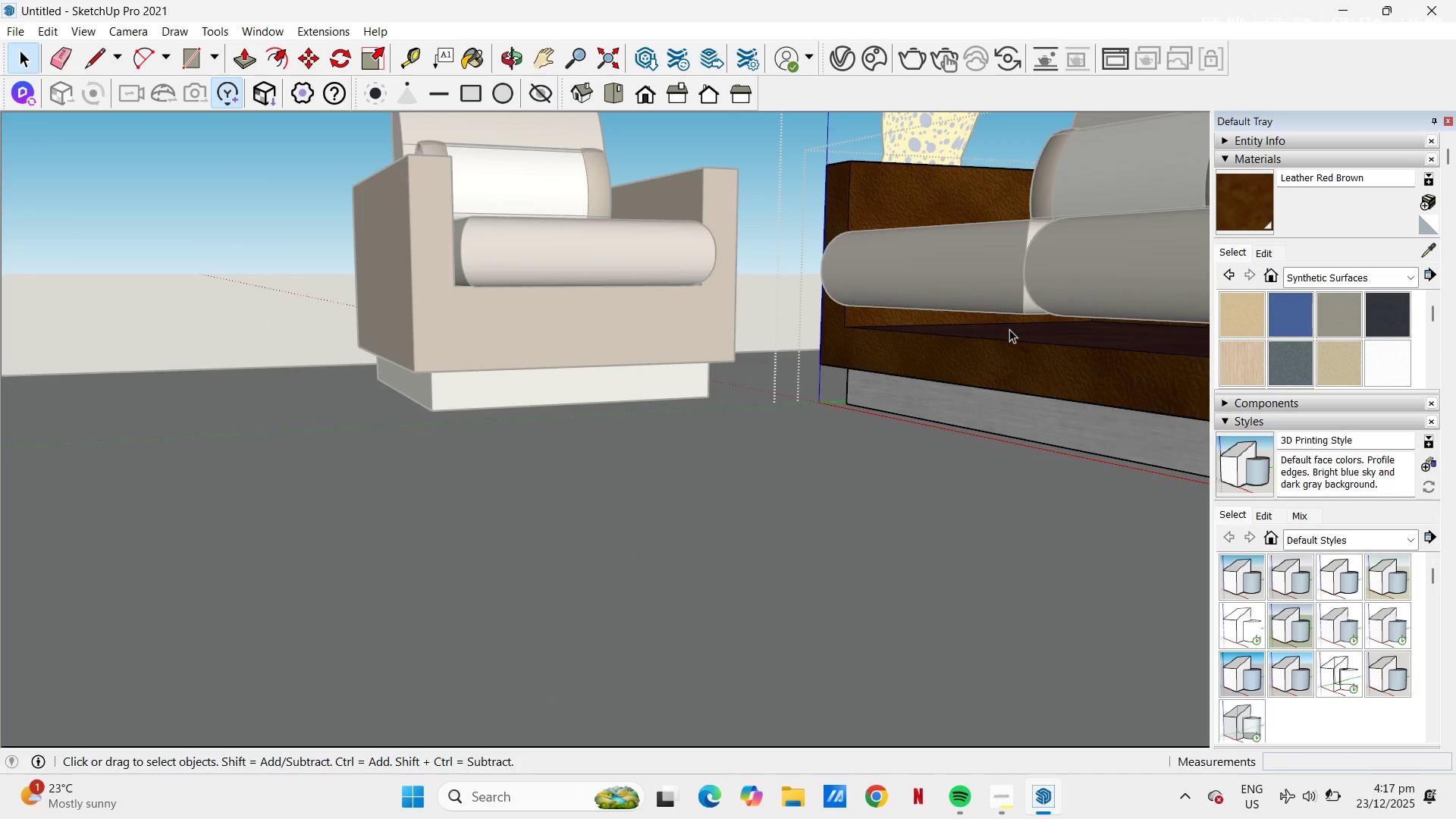 
key(P)
 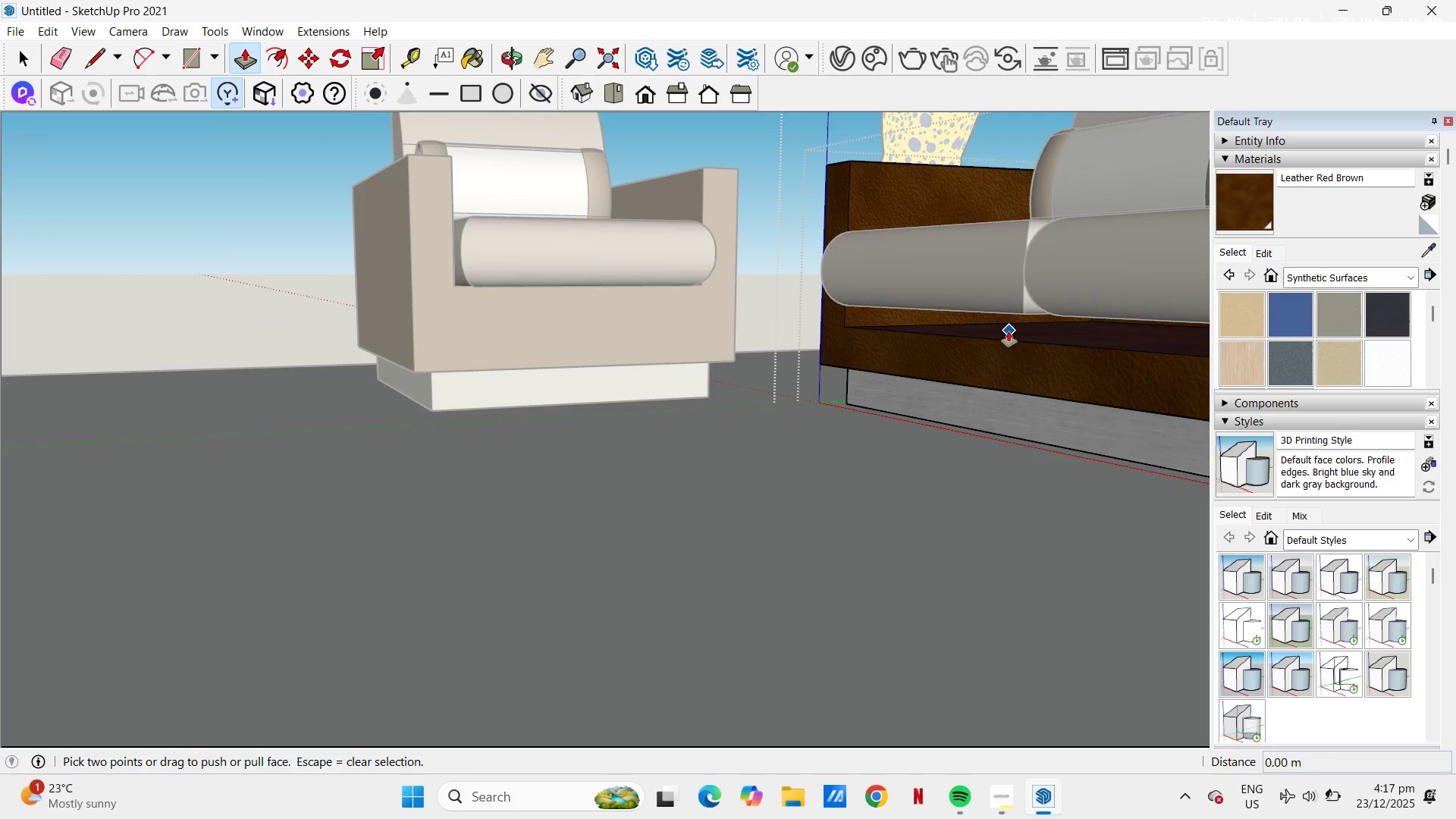 
left_click([1009, 331])
 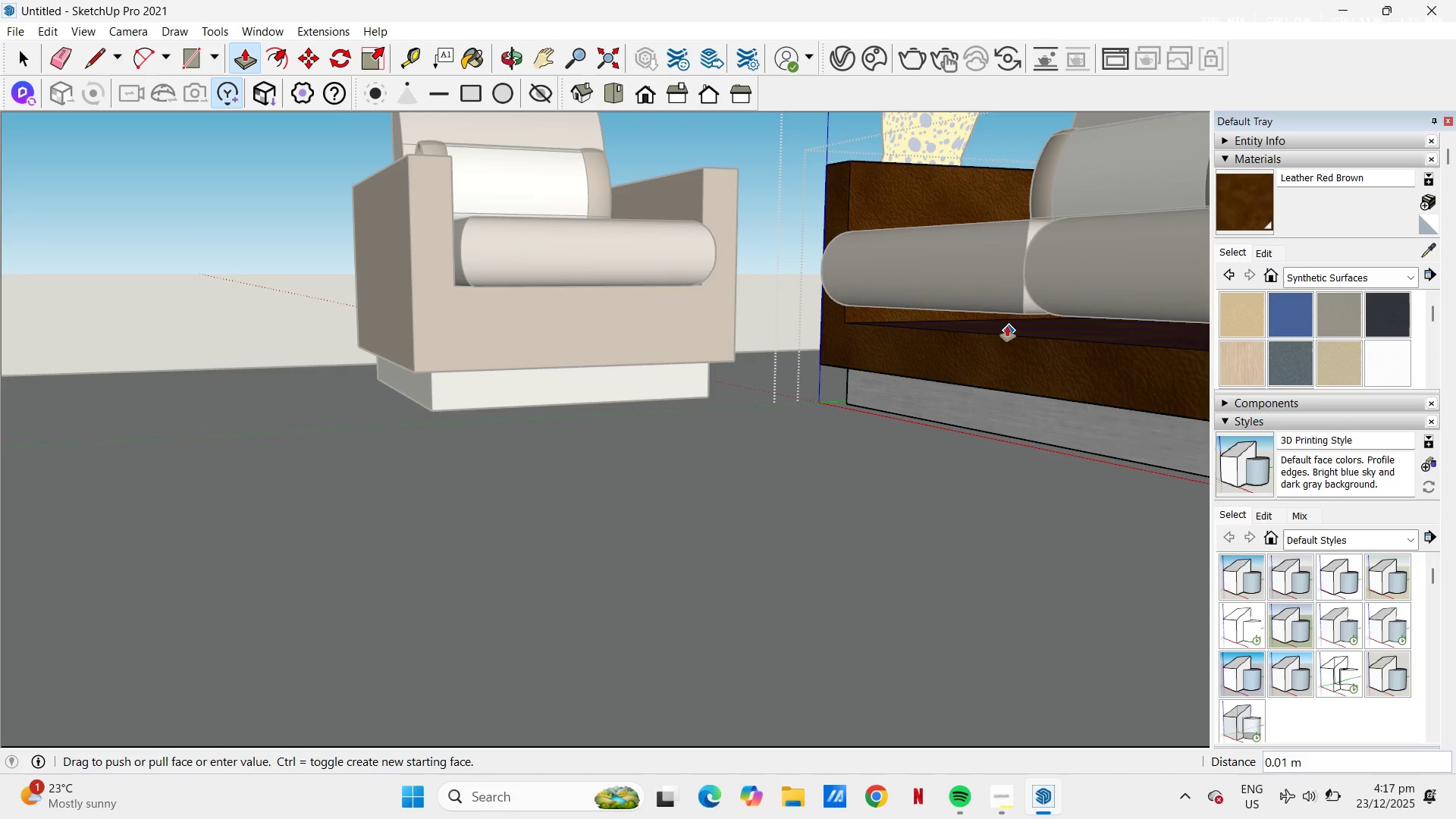 
key(NumpadDecimal)
 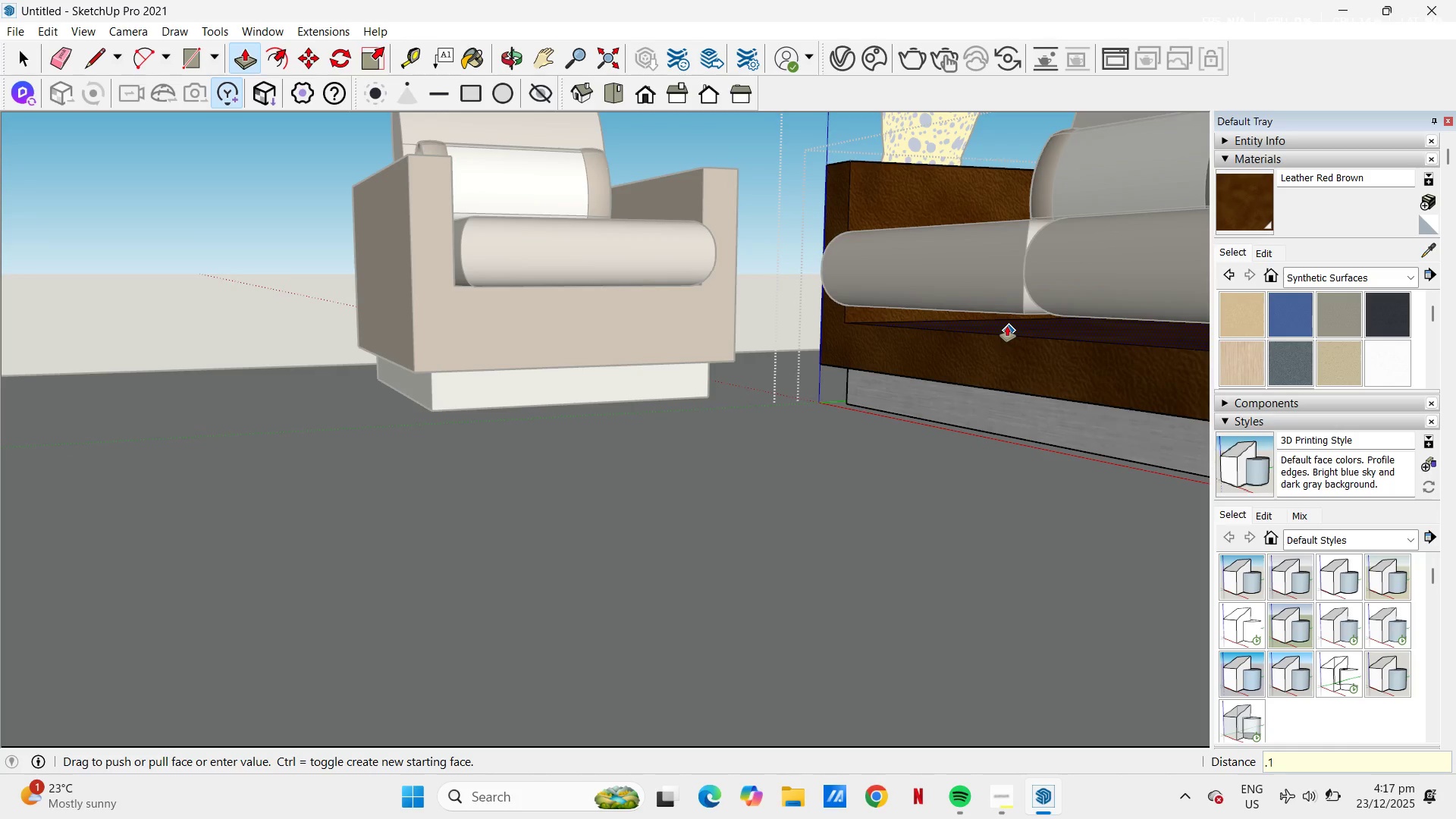 
key(Numpad1)
 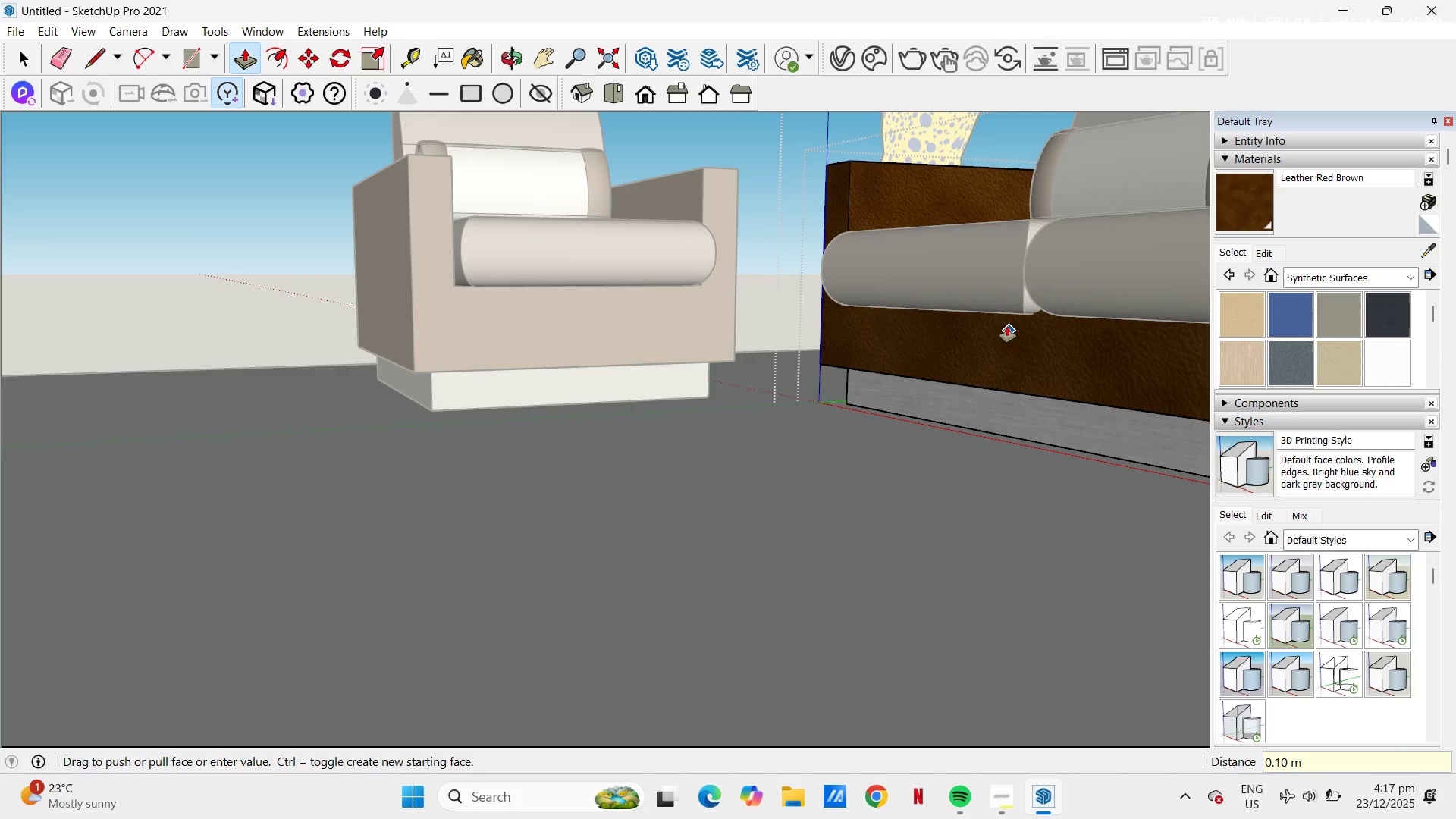 
key(NumpadEnter)
 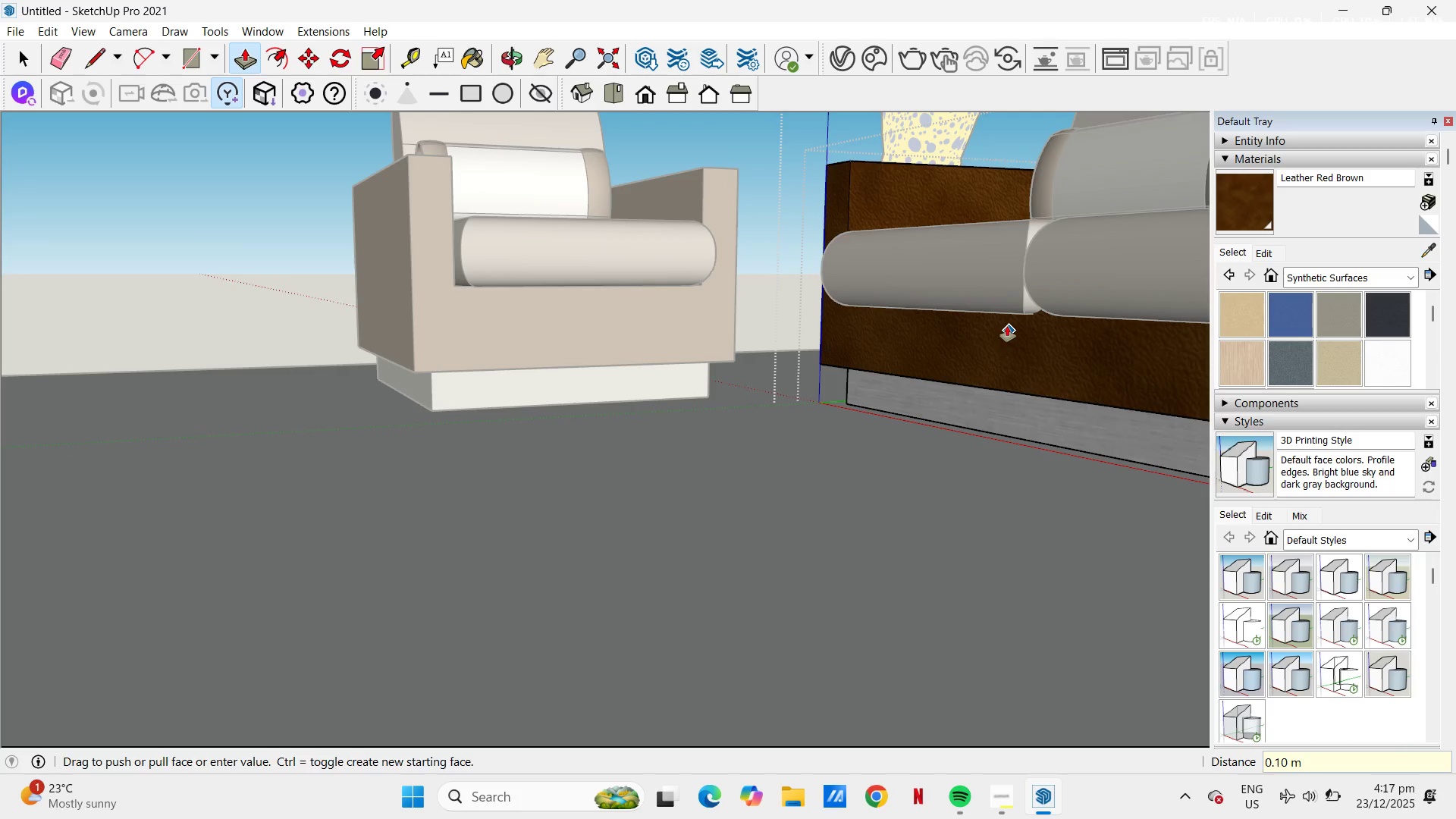 
key(Escape)
 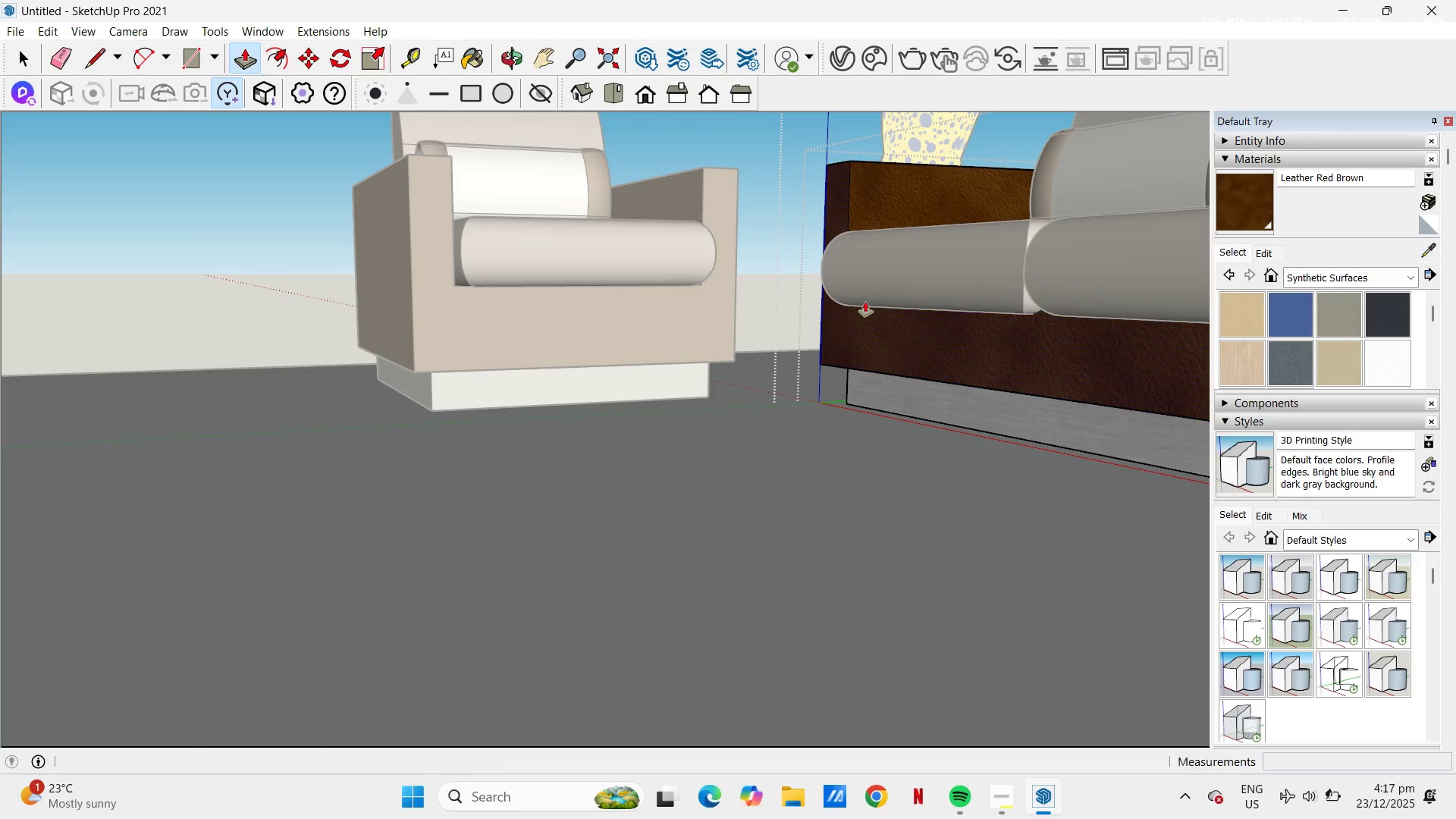 
key(Space)
 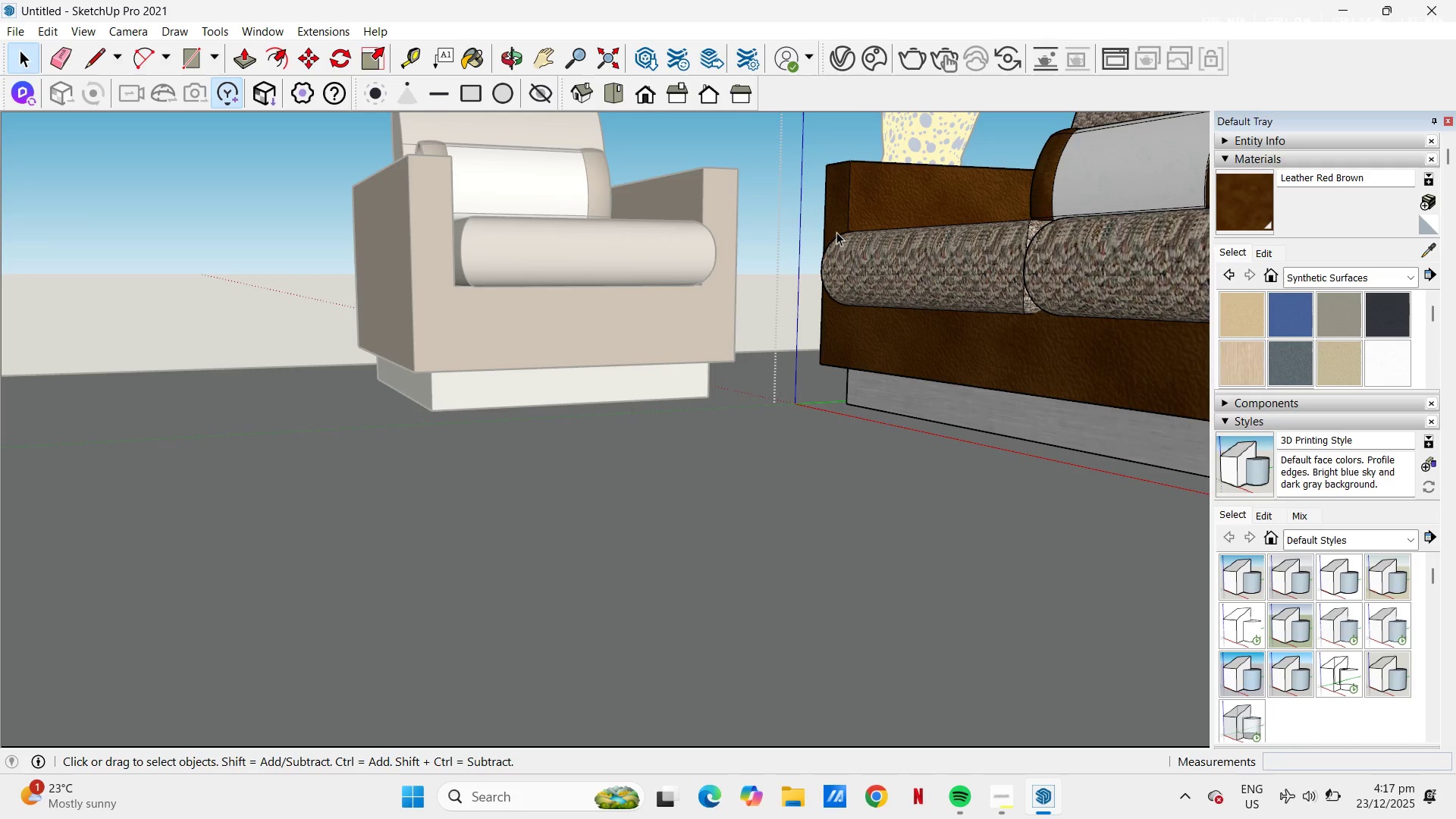 
key(Escape)
 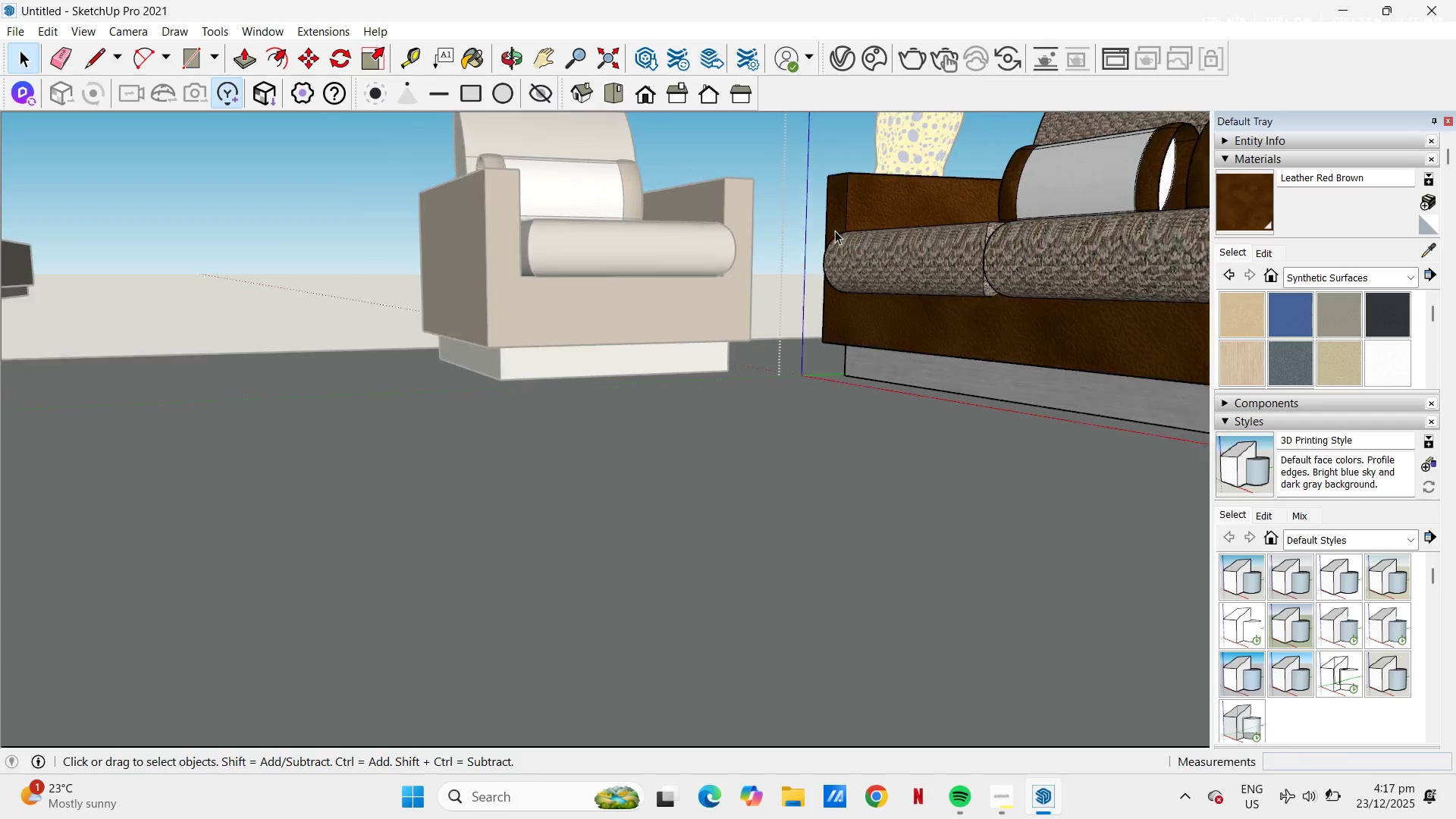 
key(Escape)
 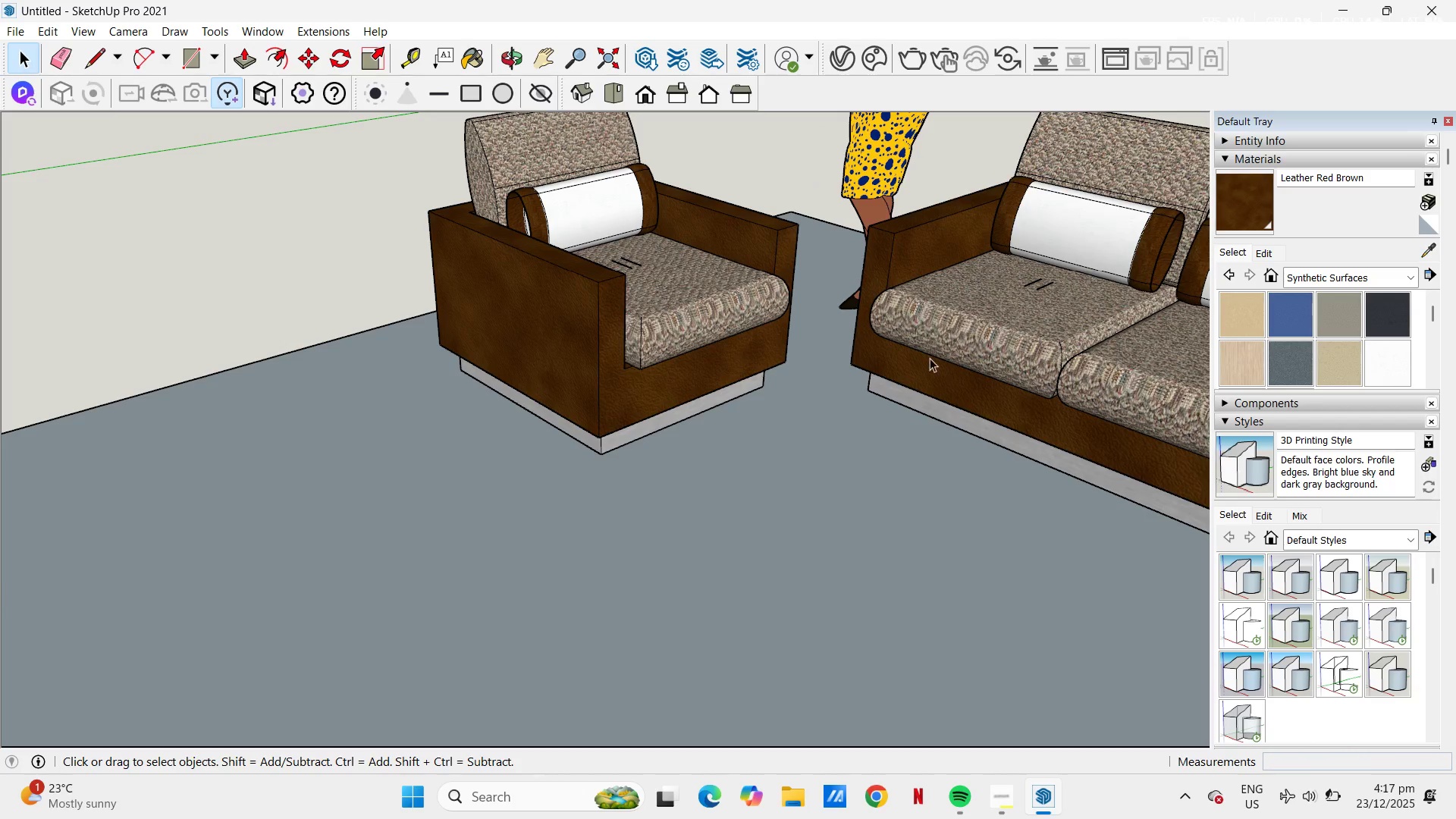 
scroll: coordinate [833, 231], scroll_direction: down, amount: 3.0
 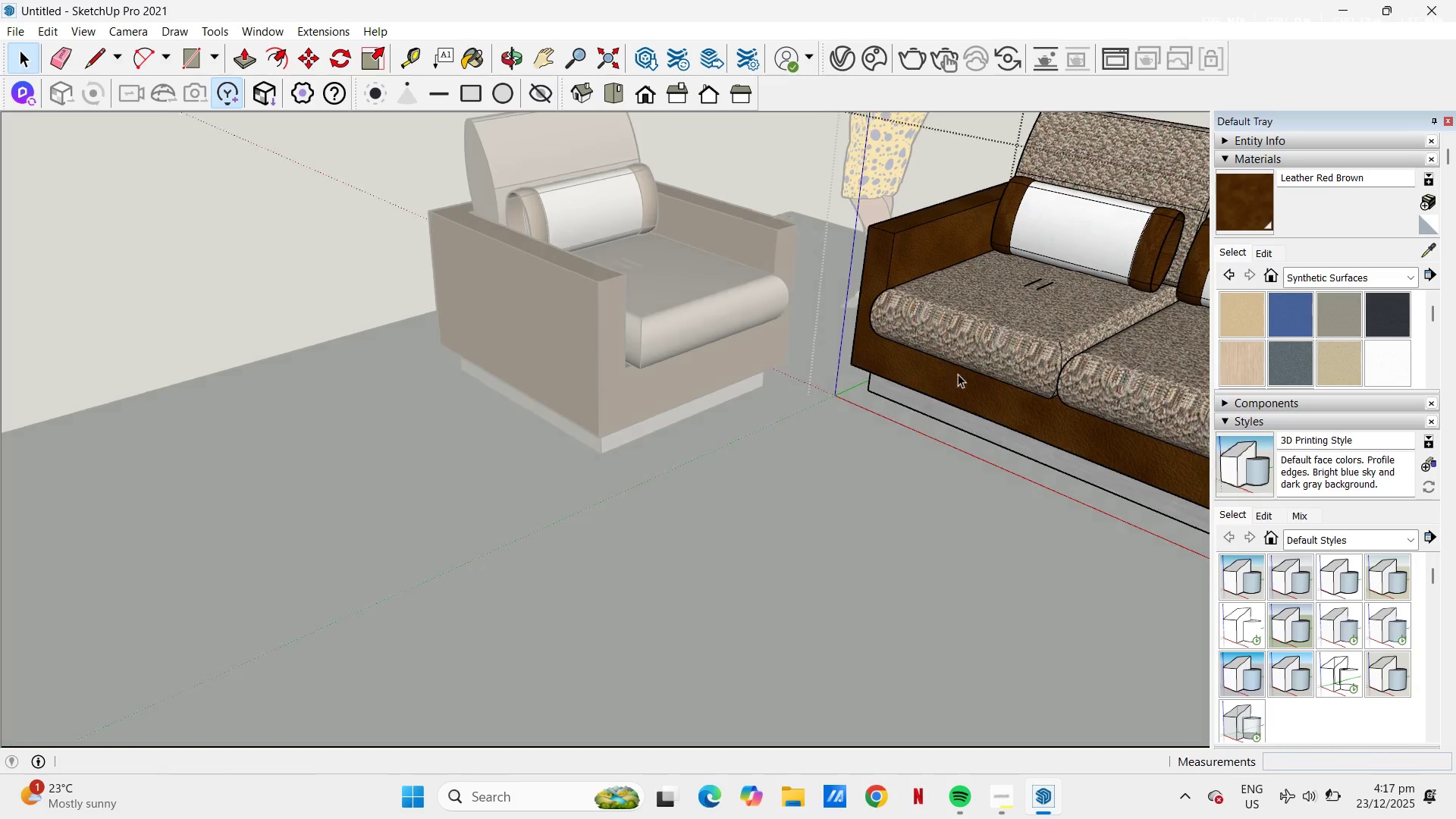 
key(Escape)
 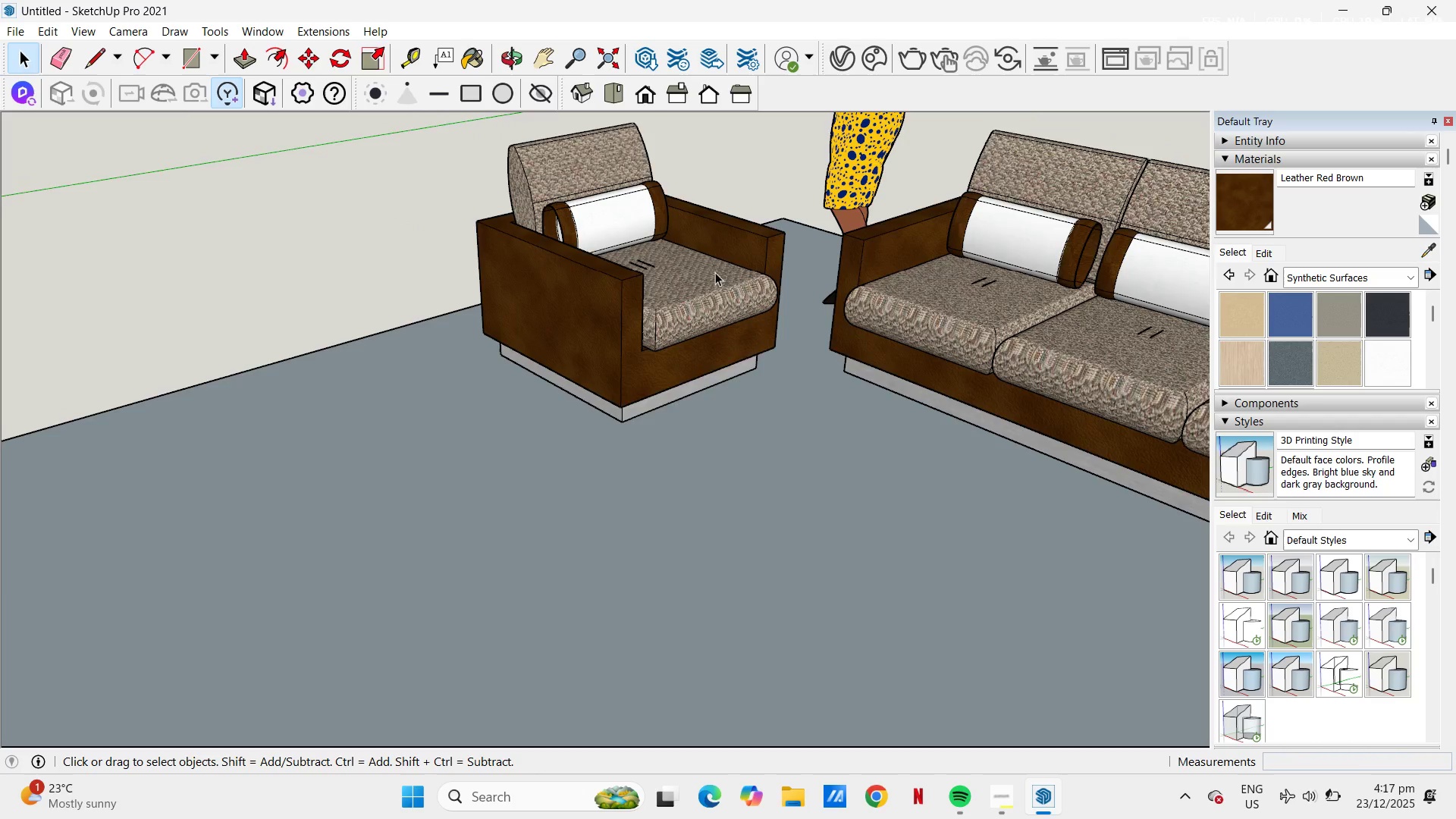 
scroll: coordinate [701, 275], scroll_direction: down, amount: 4.0
 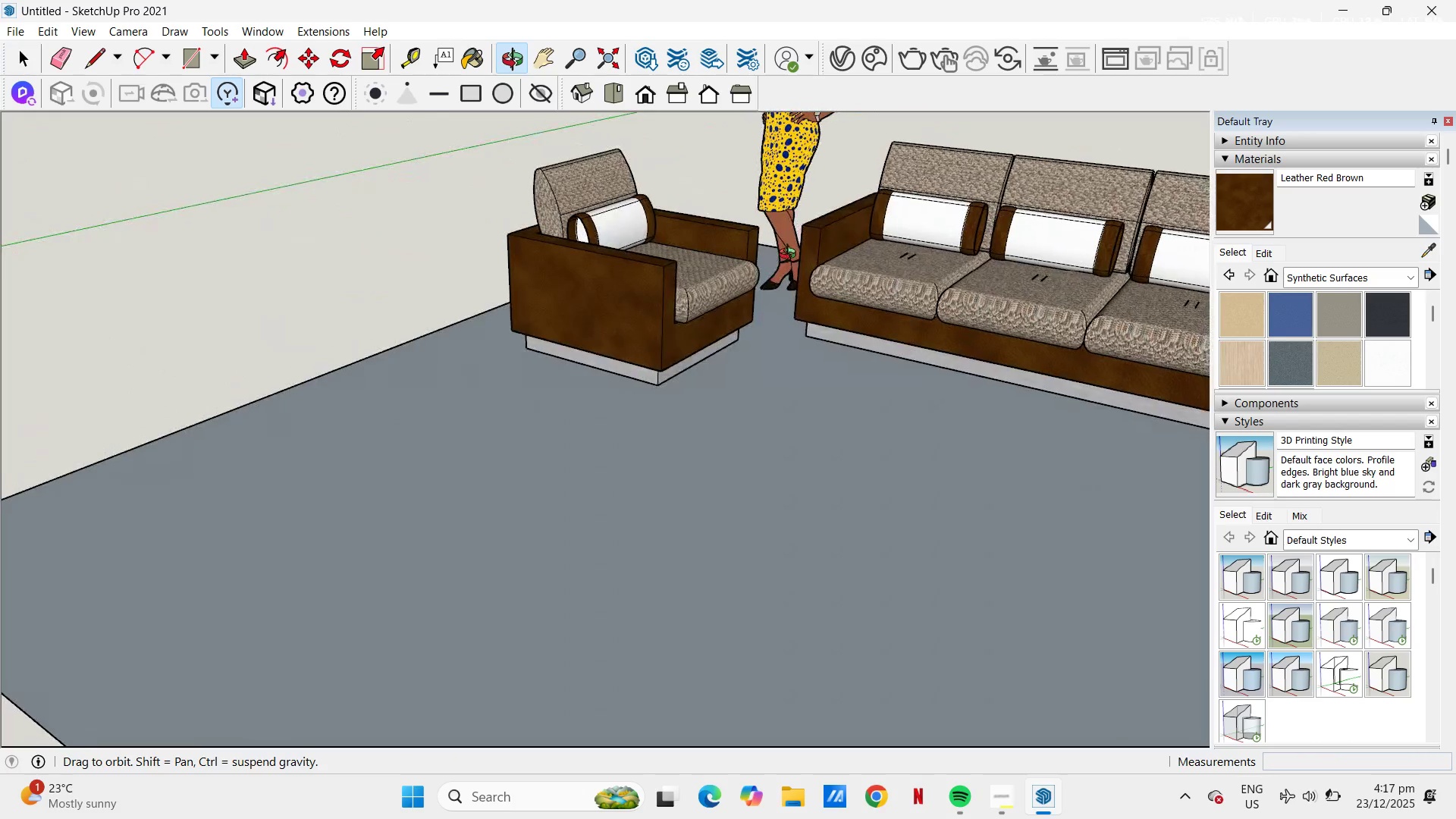 
key(H)
 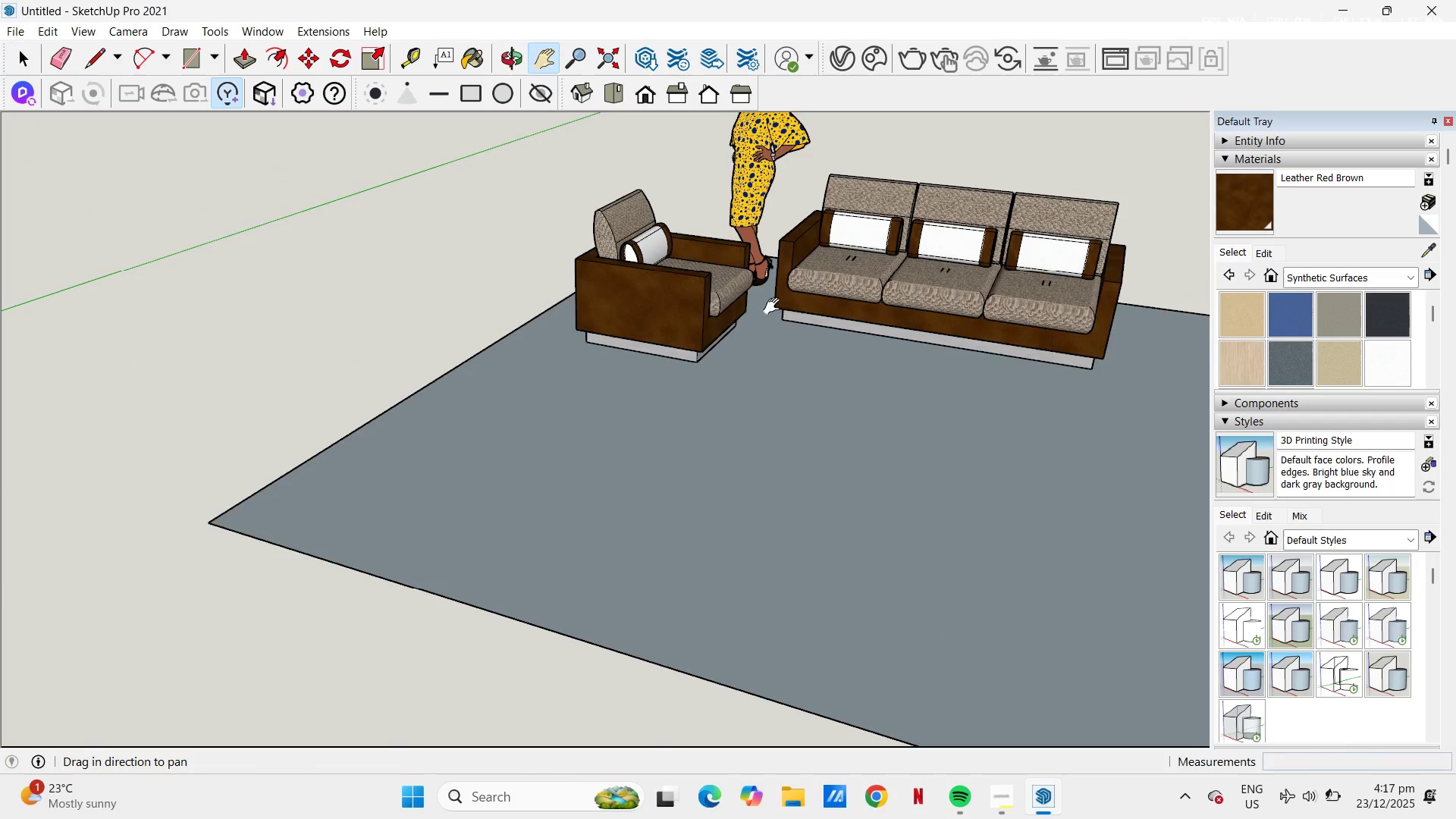 
scroll: coordinate [772, 308], scroll_direction: down, amount: 3.0
 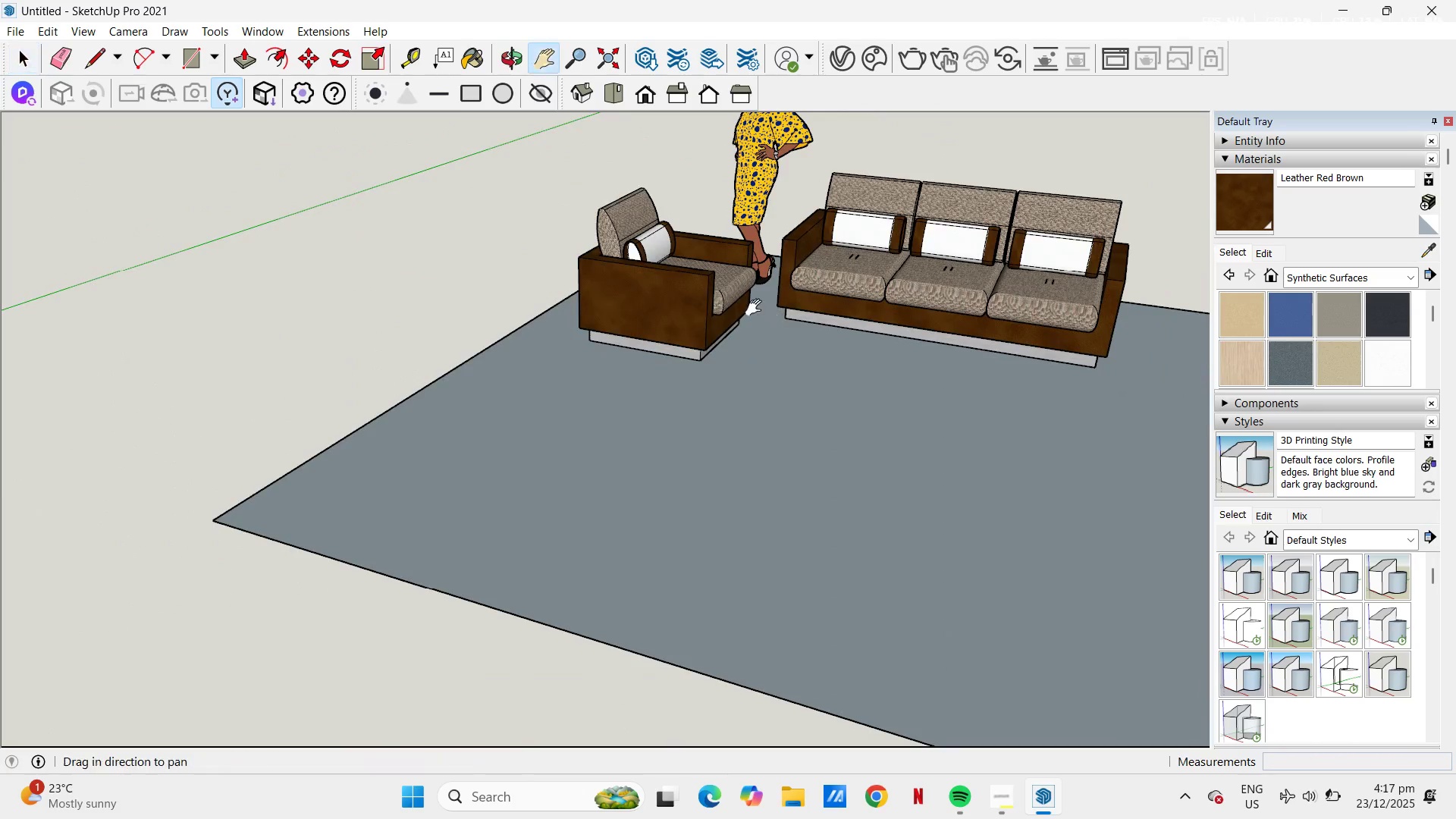 
left_click_drag(start_coordinate=[788, 302], to_coordinate=[538, 356])
 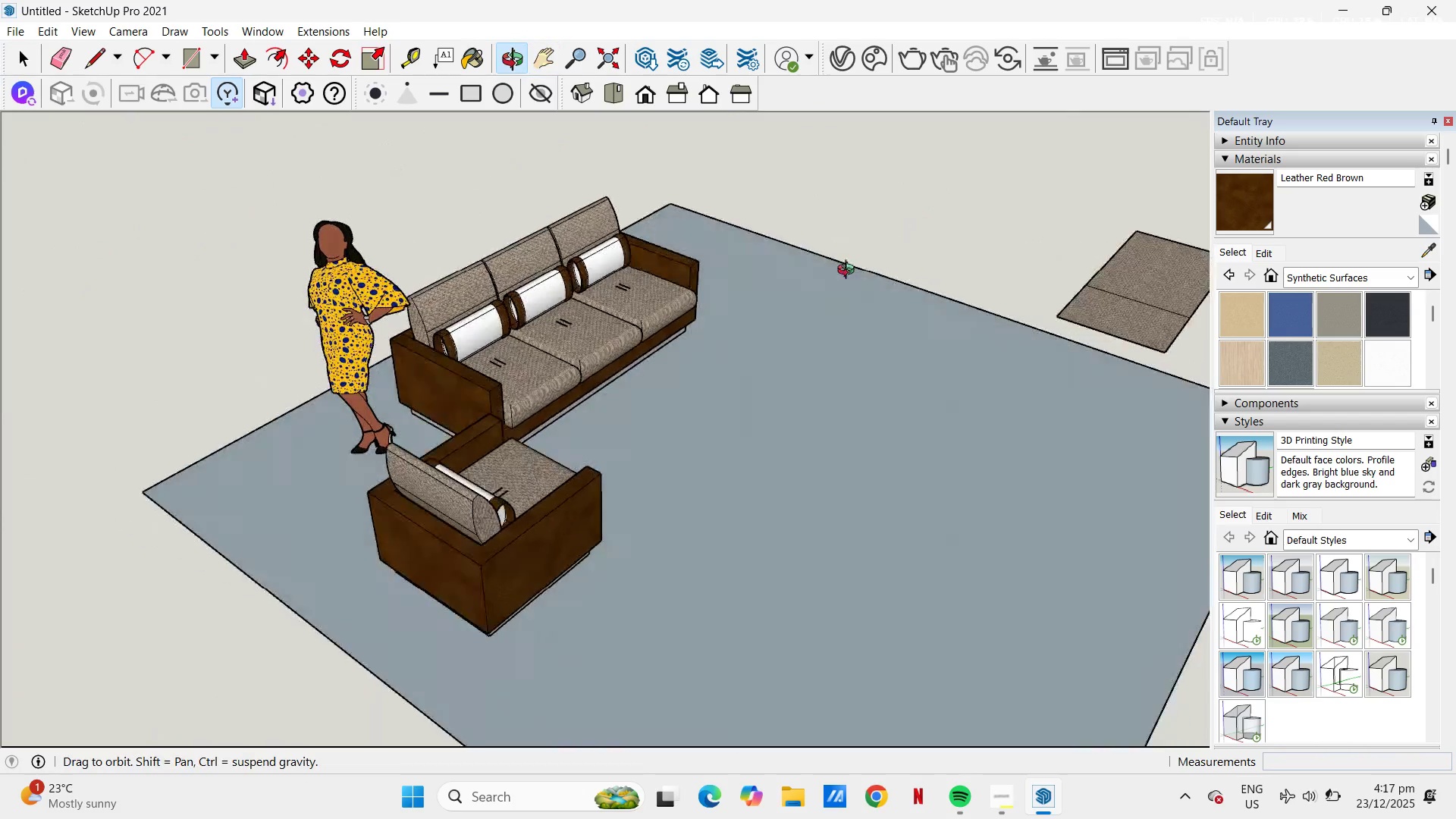 
key(Space)
 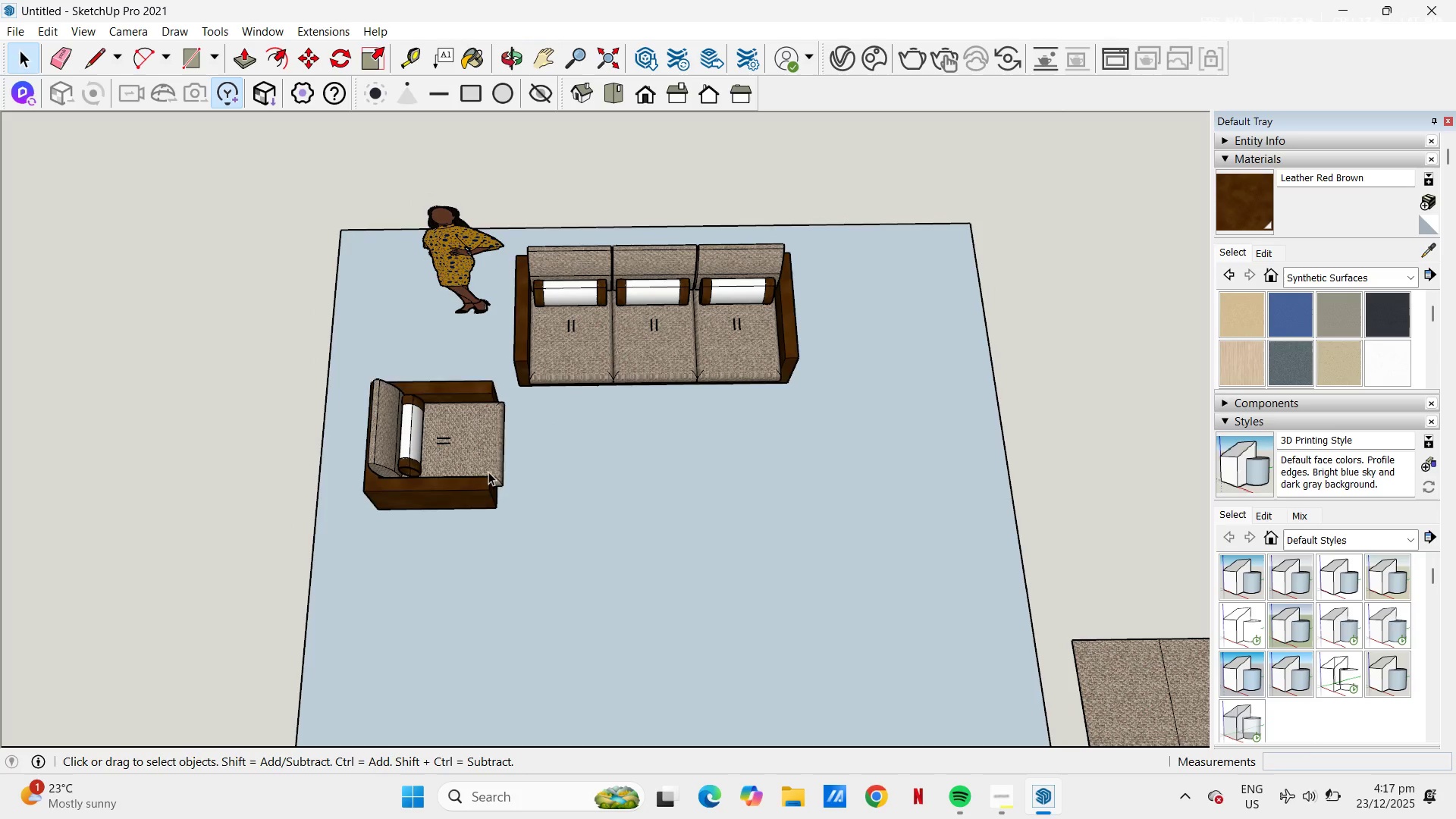 
scroll: coordinate [566, 426], scroll_direction: down, amount: 2.0
 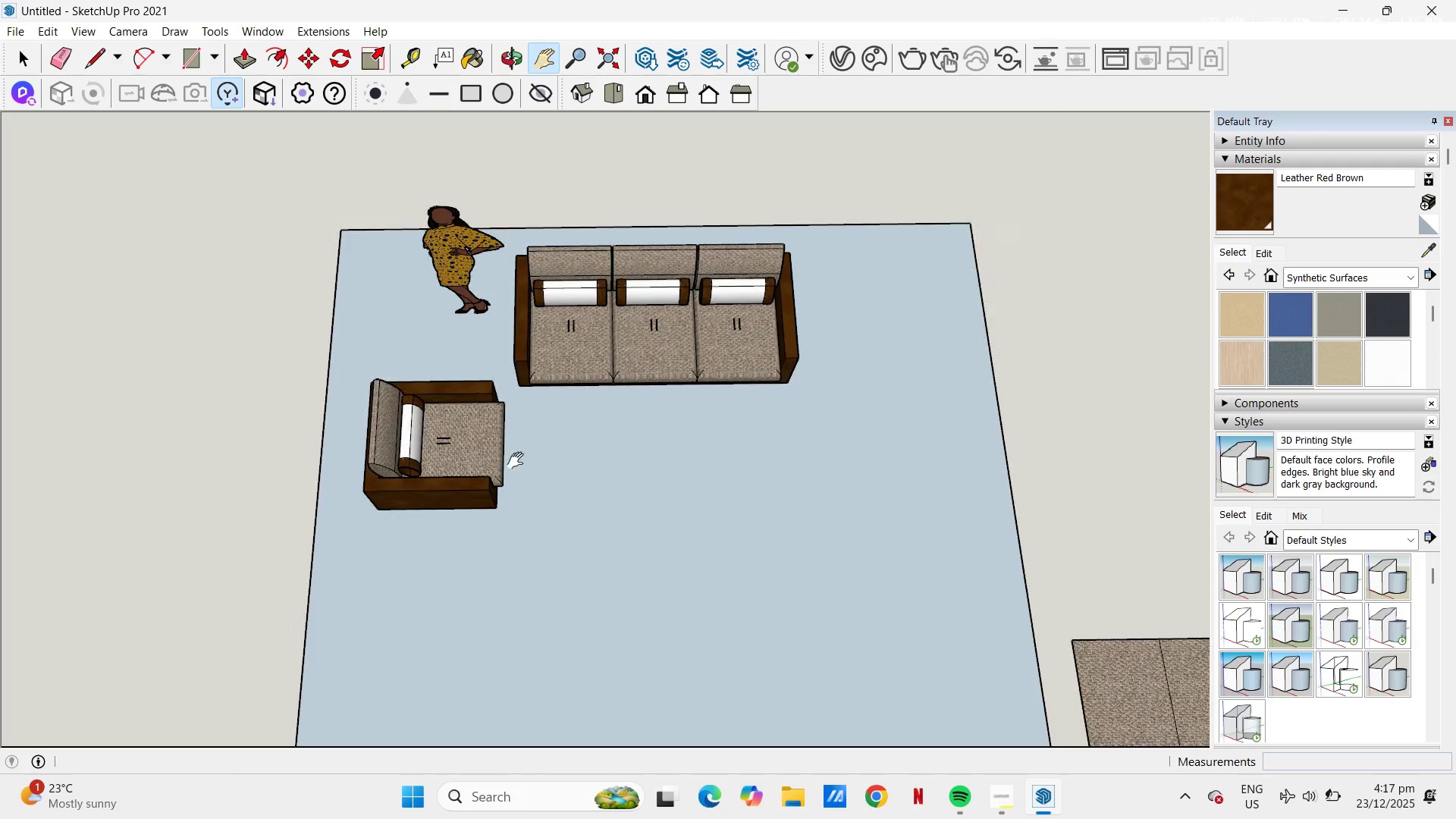 
left_click([488, 472])
 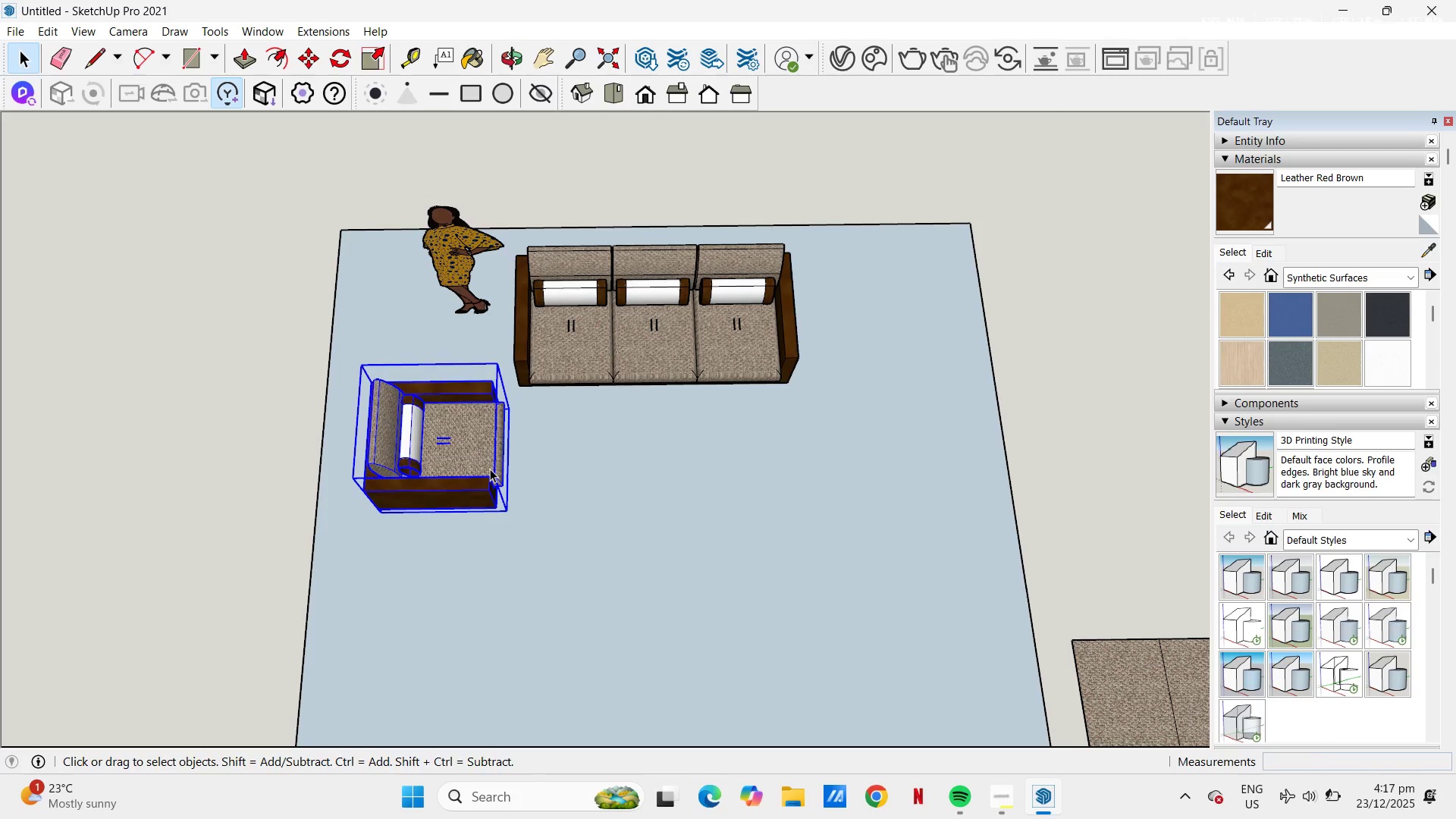 
key(M)
 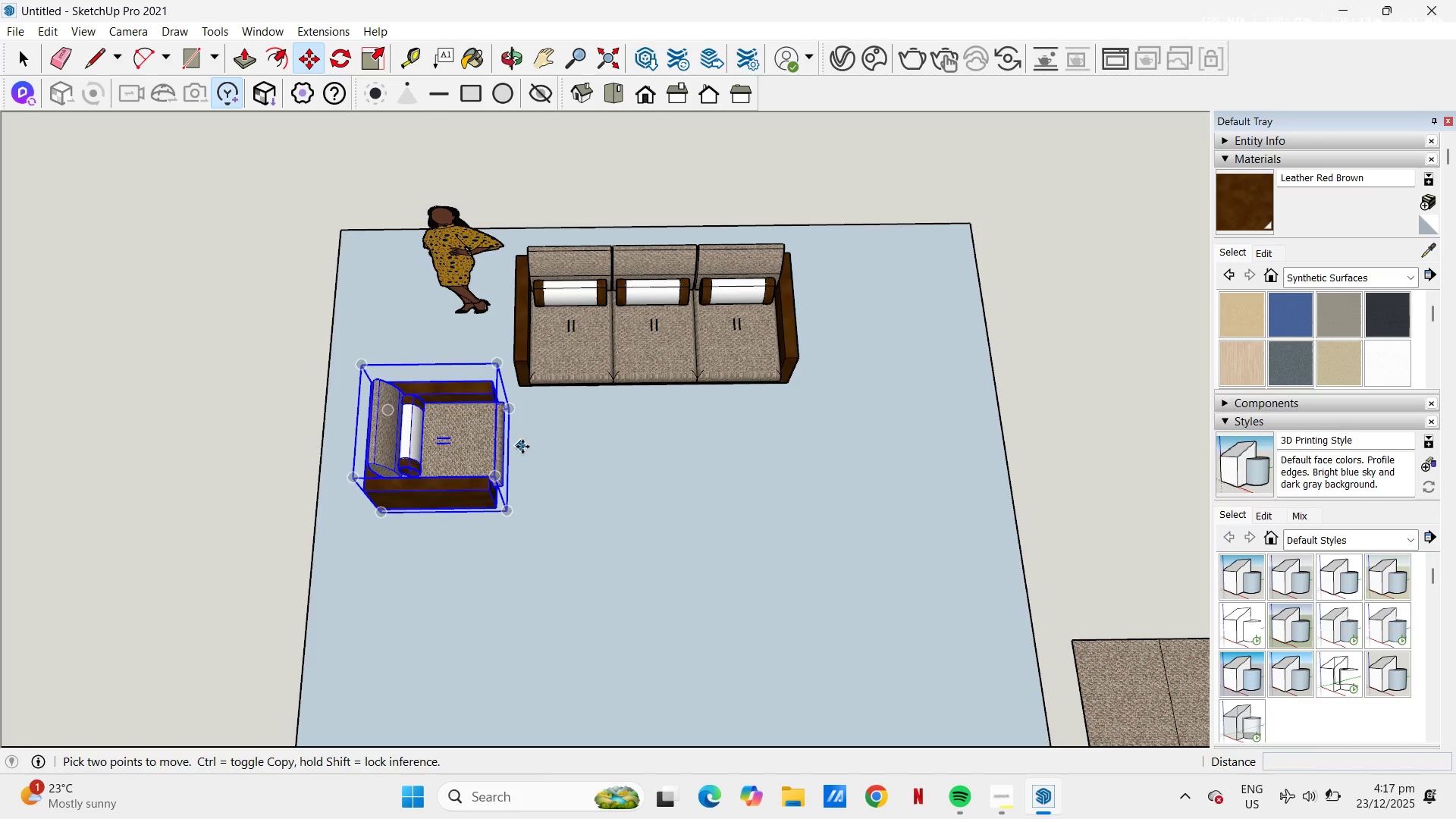 
left_click([523, 447])
 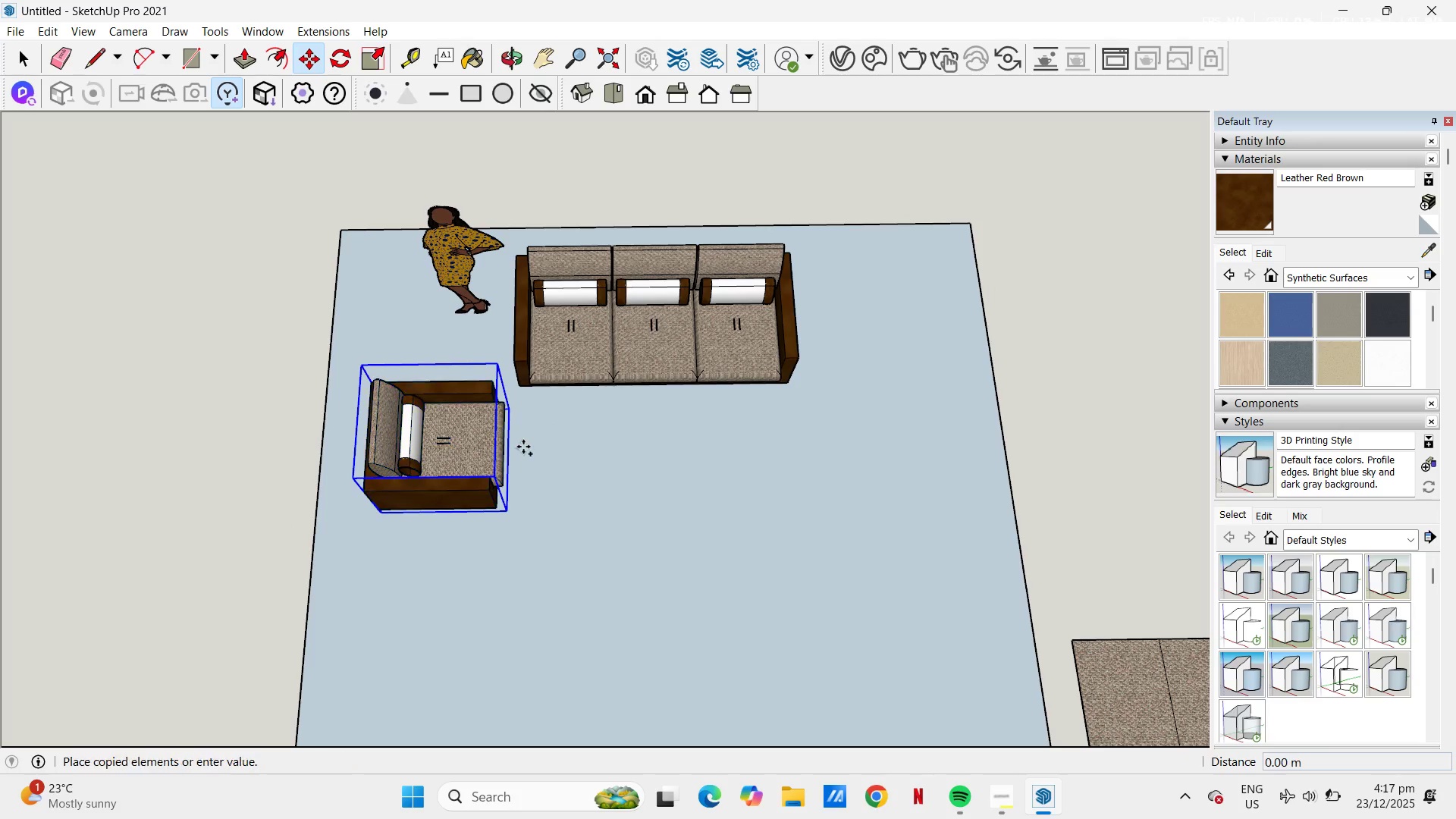 
key(Control+ControlLeft)
 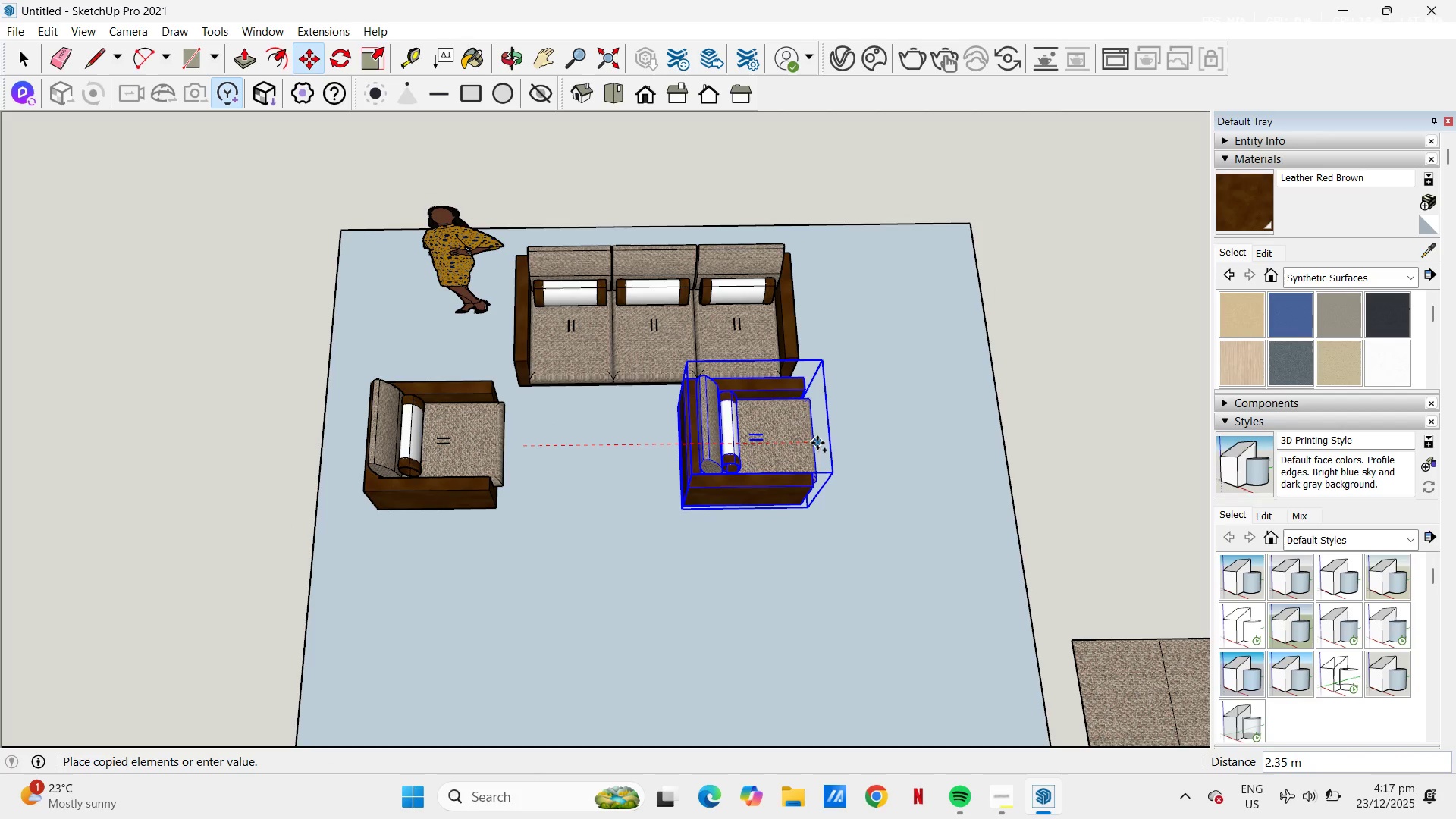 
left_click([817, 443])
 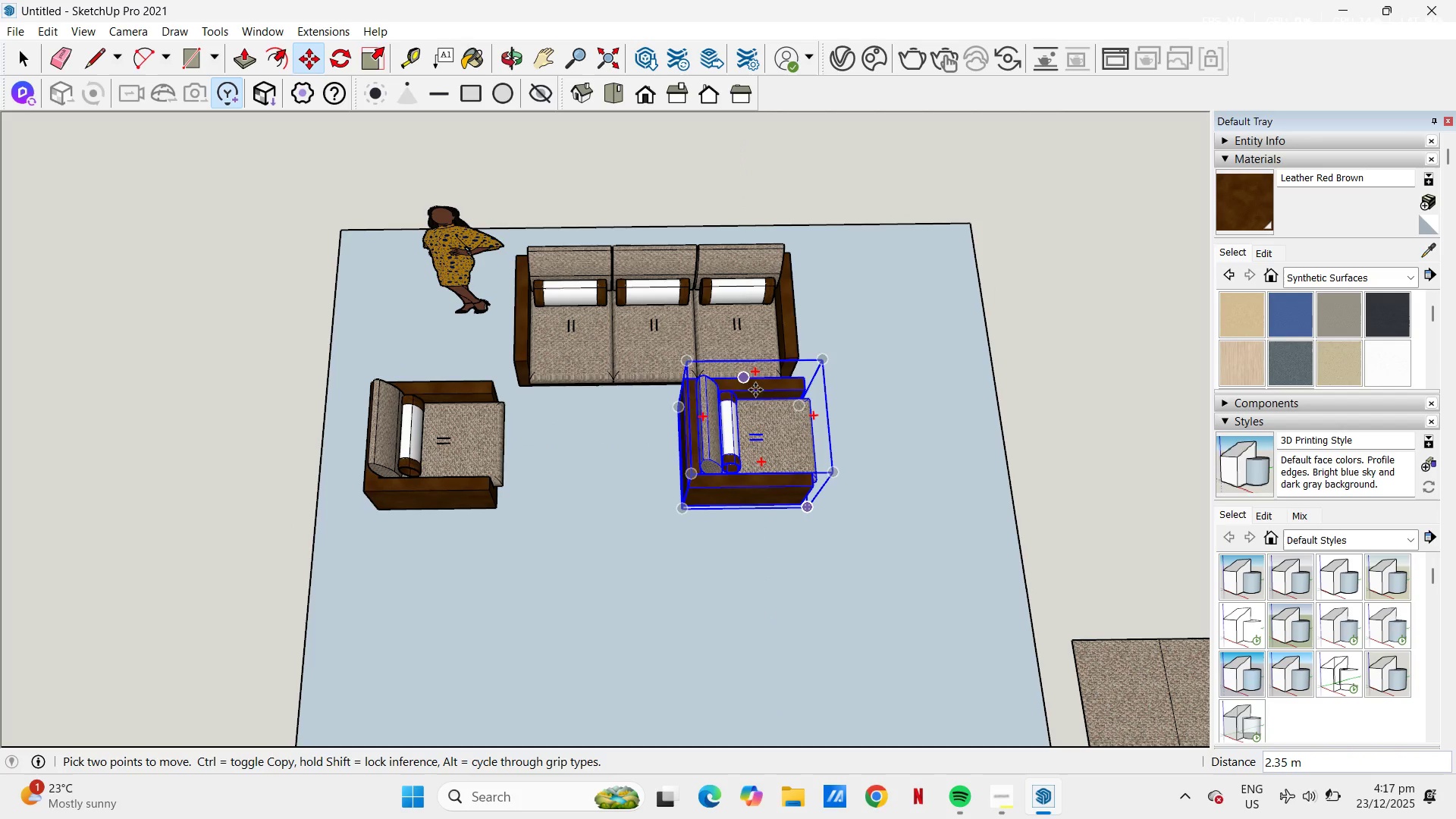 
right_click([762, 413])
 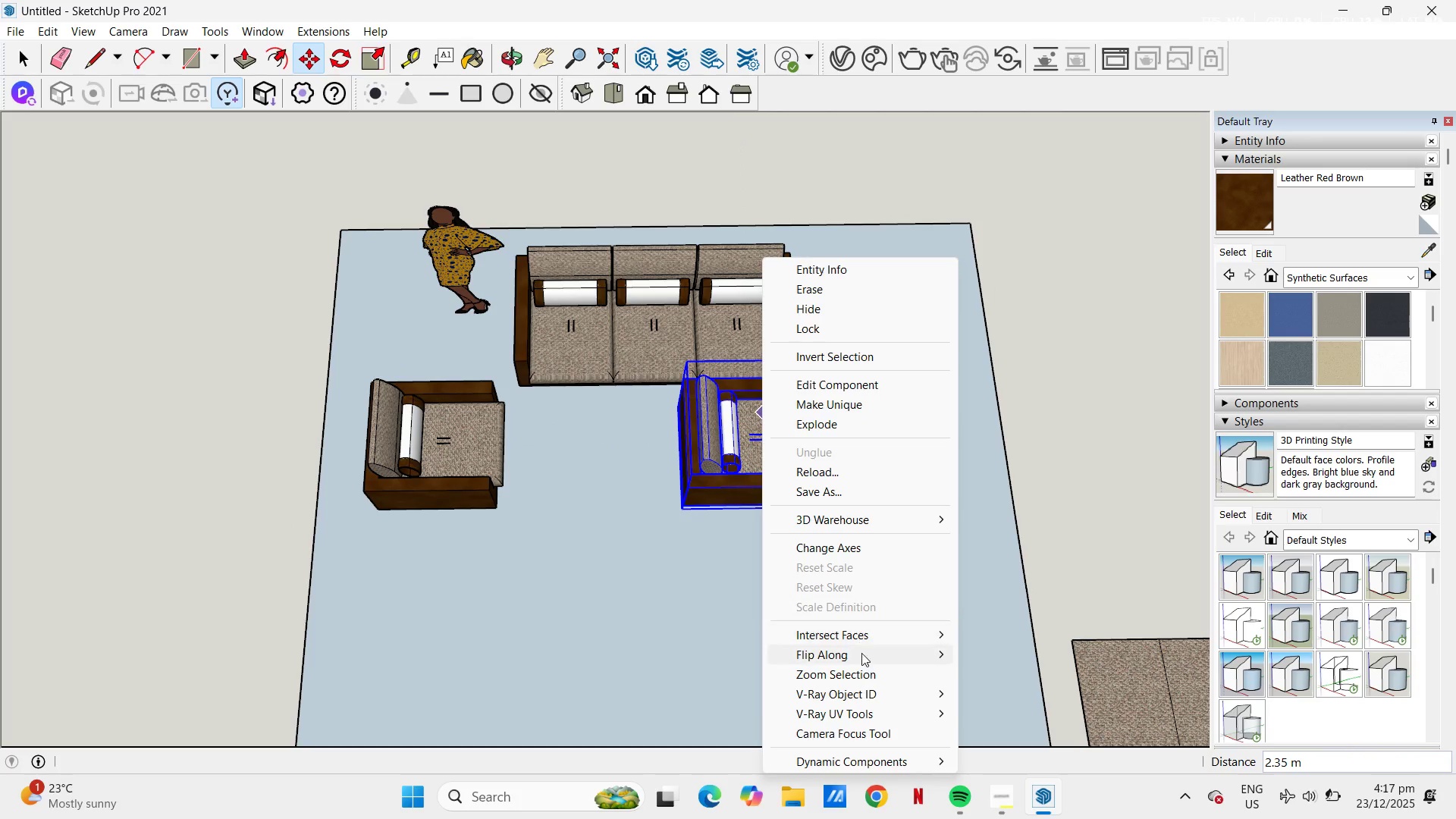 
left_click([862, 662])
 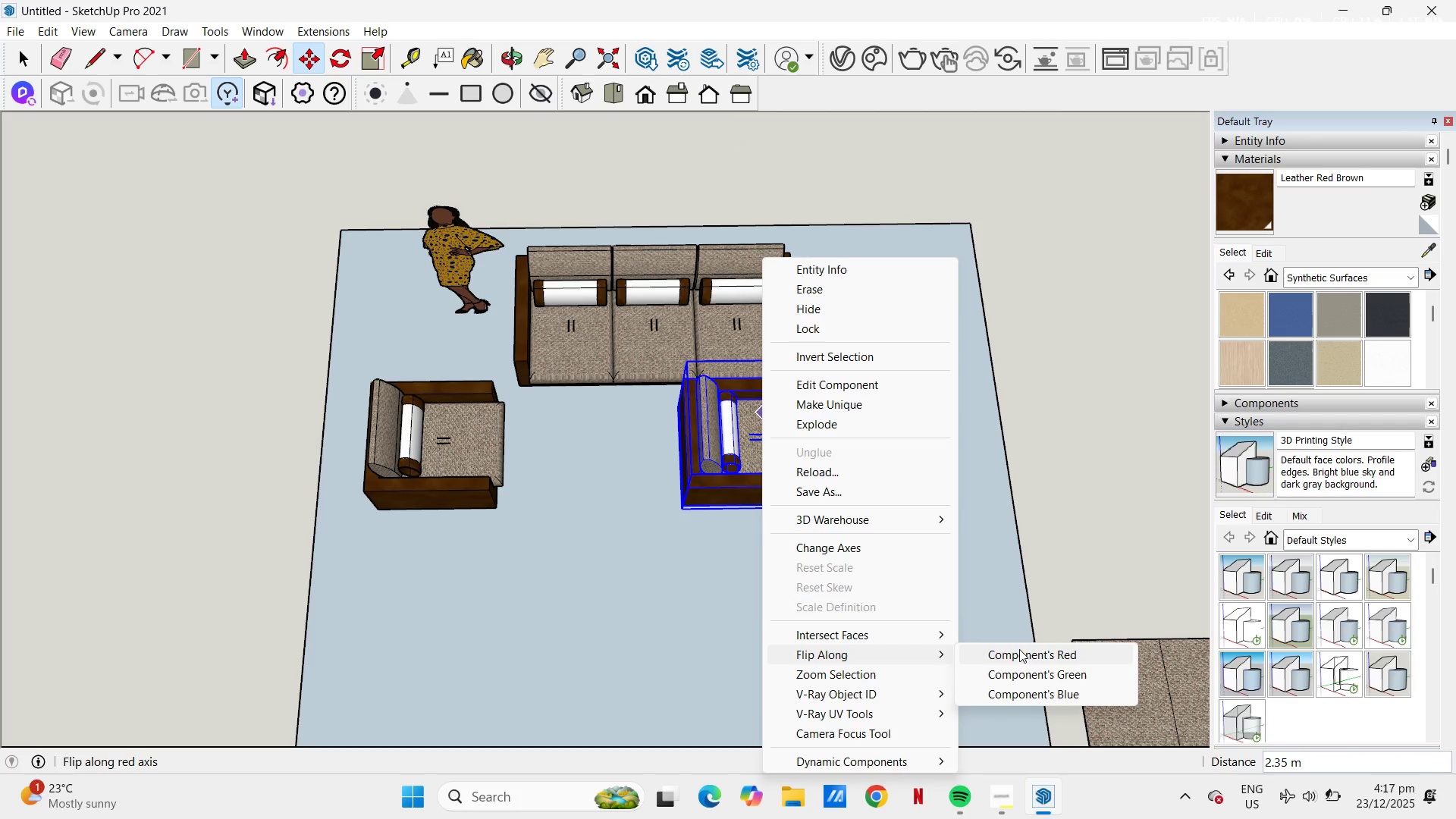 
left_click([1020, 649])
 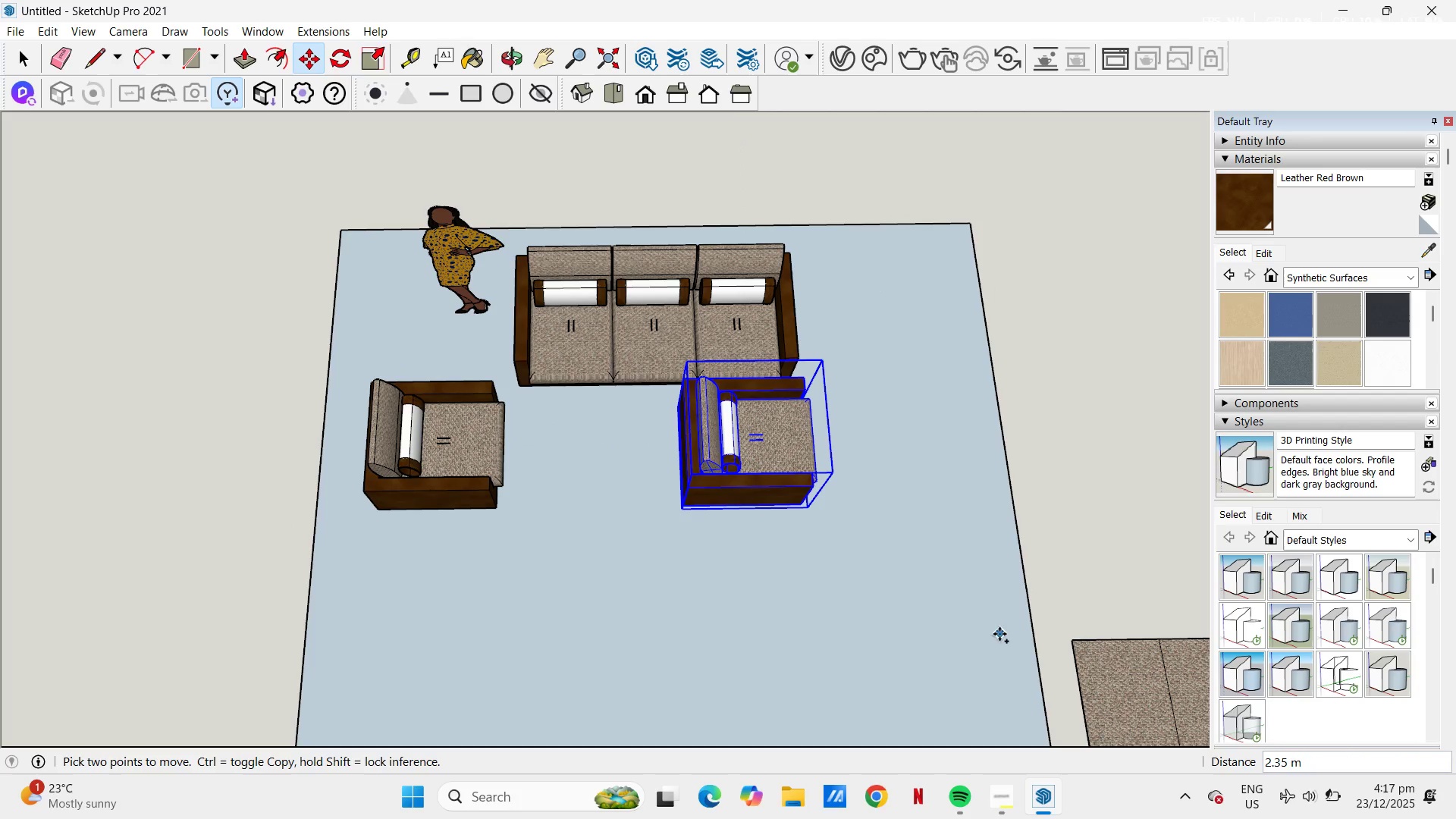 
key(Control+Z)
 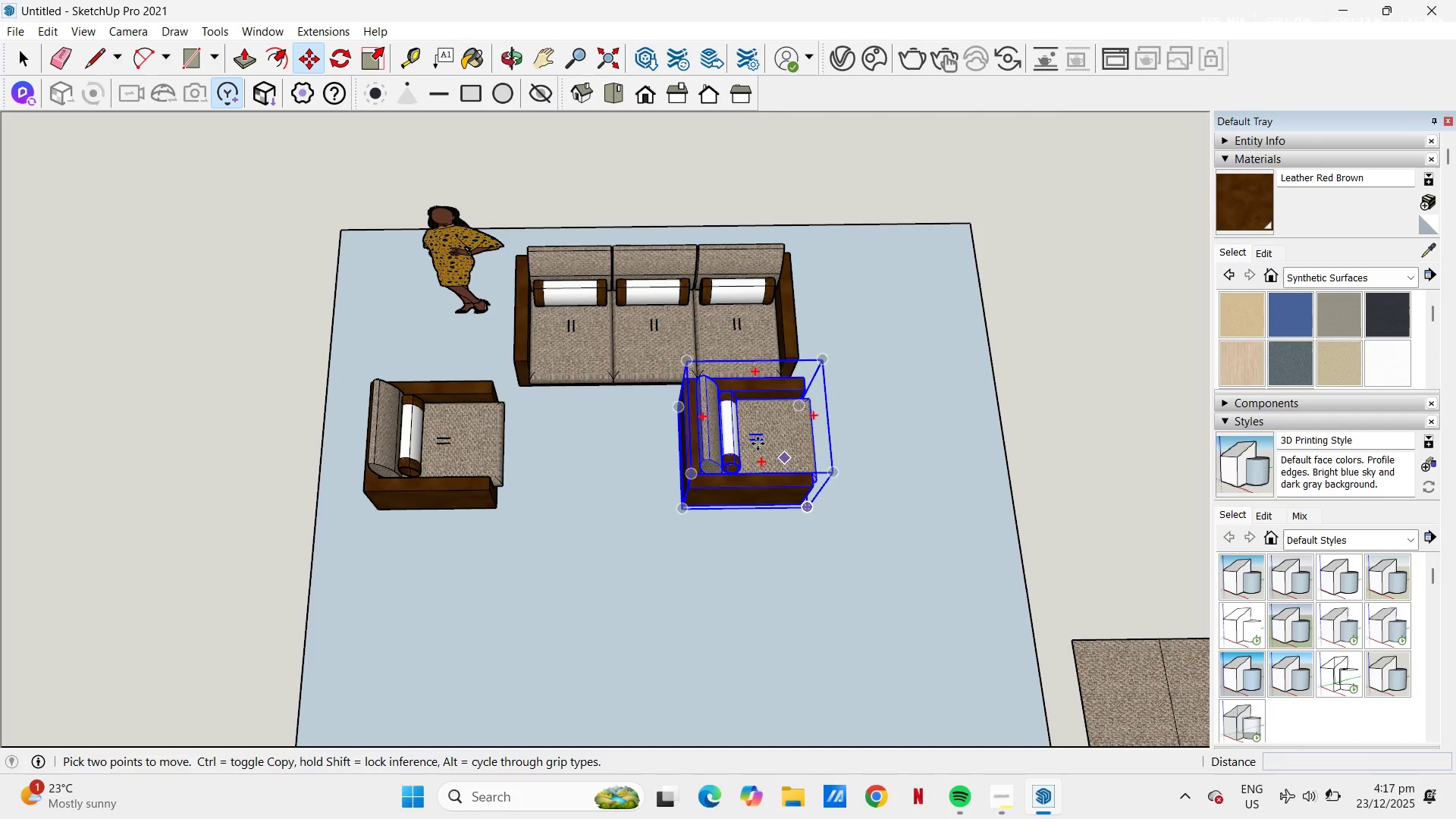 
right_click([758, 444])
 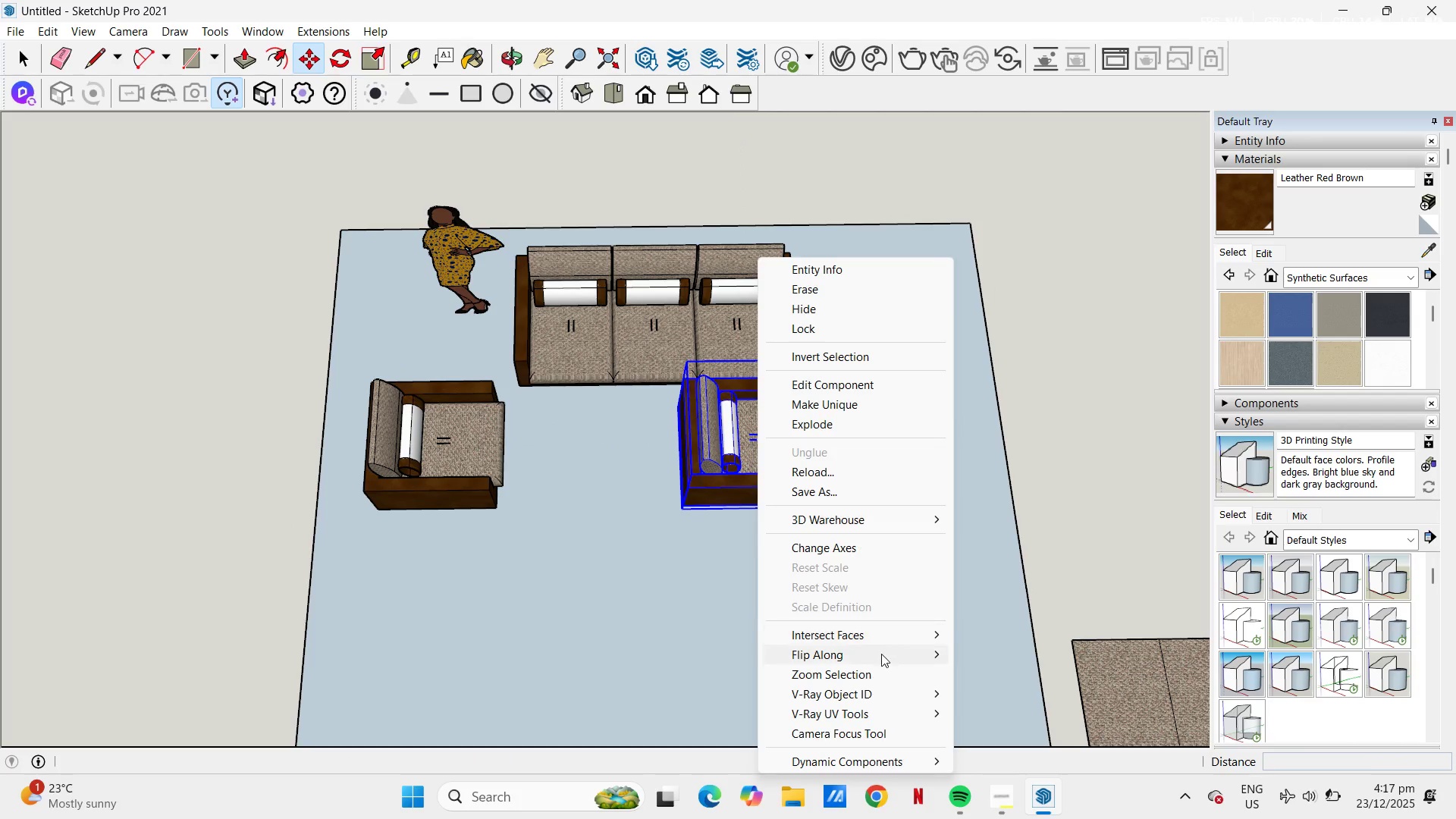 
left_click([881, 654])
 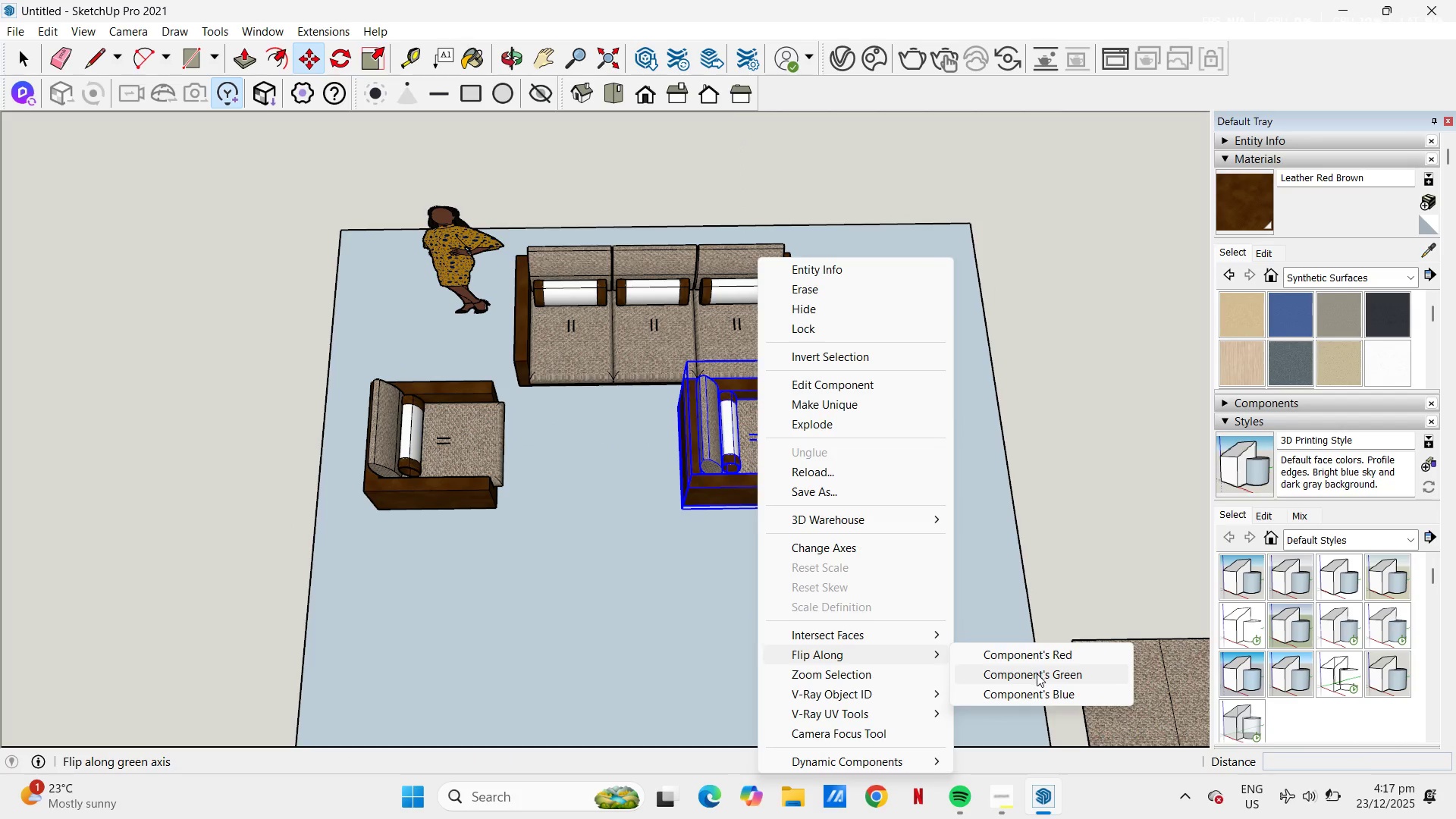 
left_click([1037, 673])
 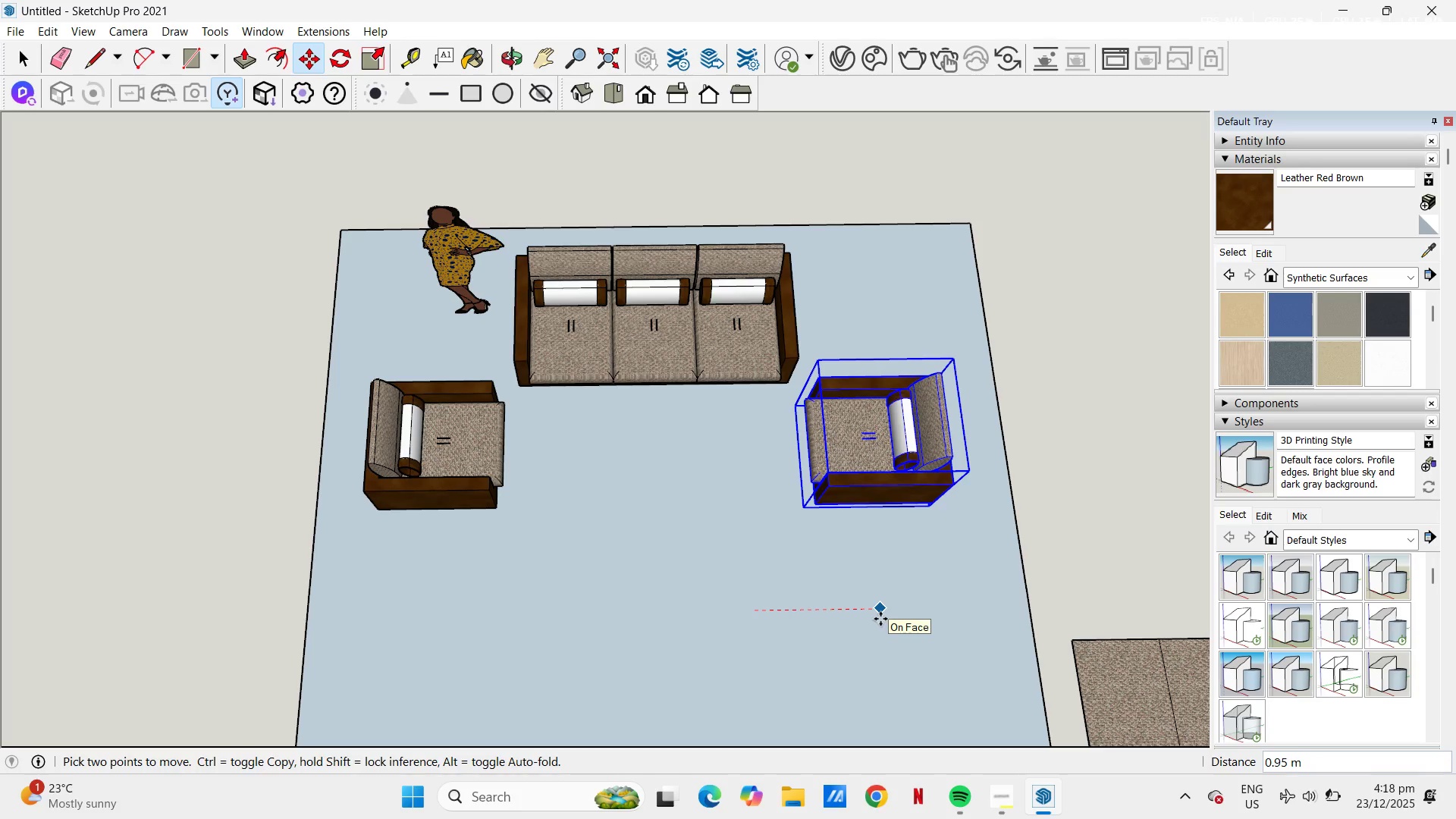 
left_click([880, 619])
 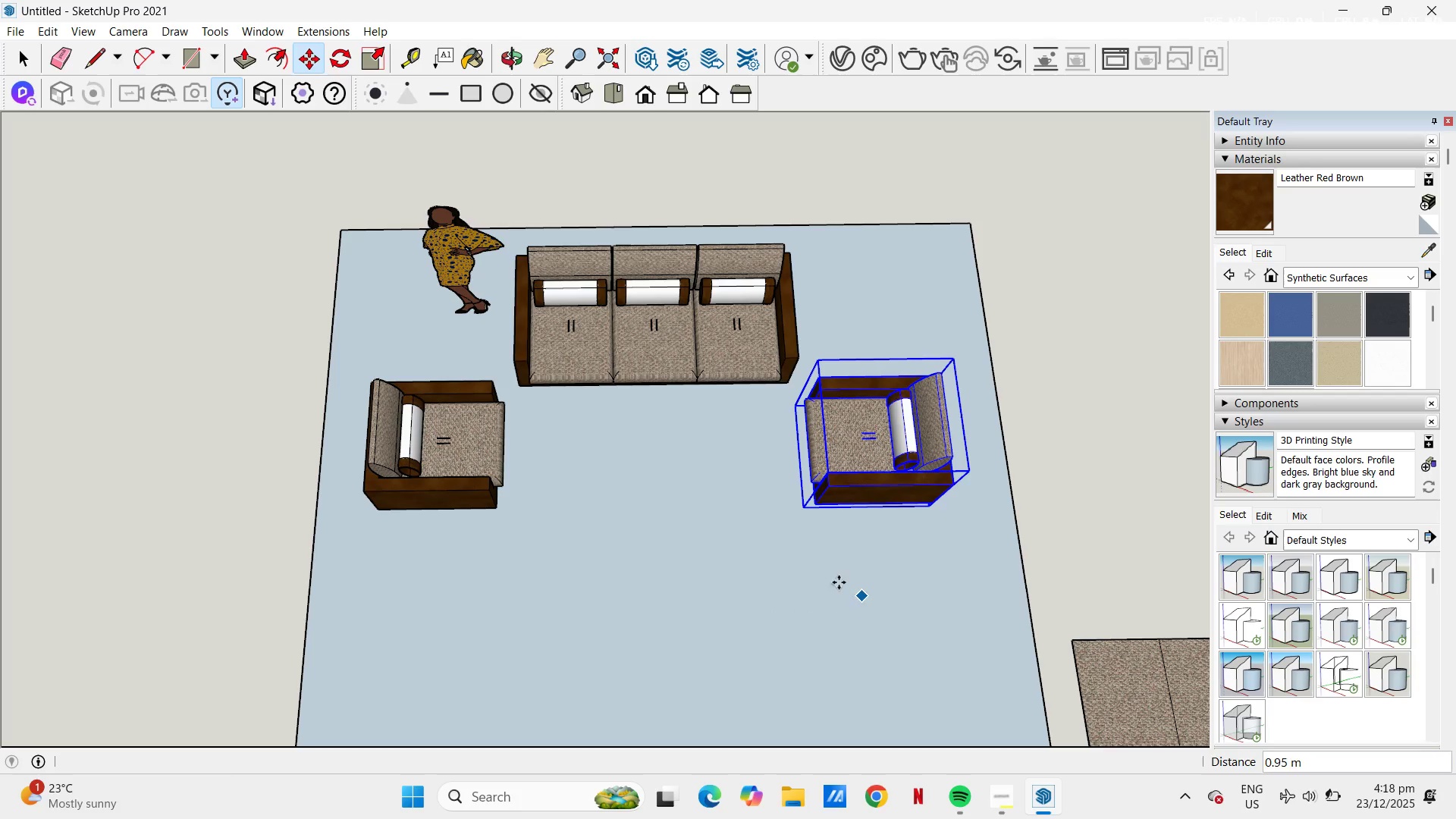 
key(Space)
 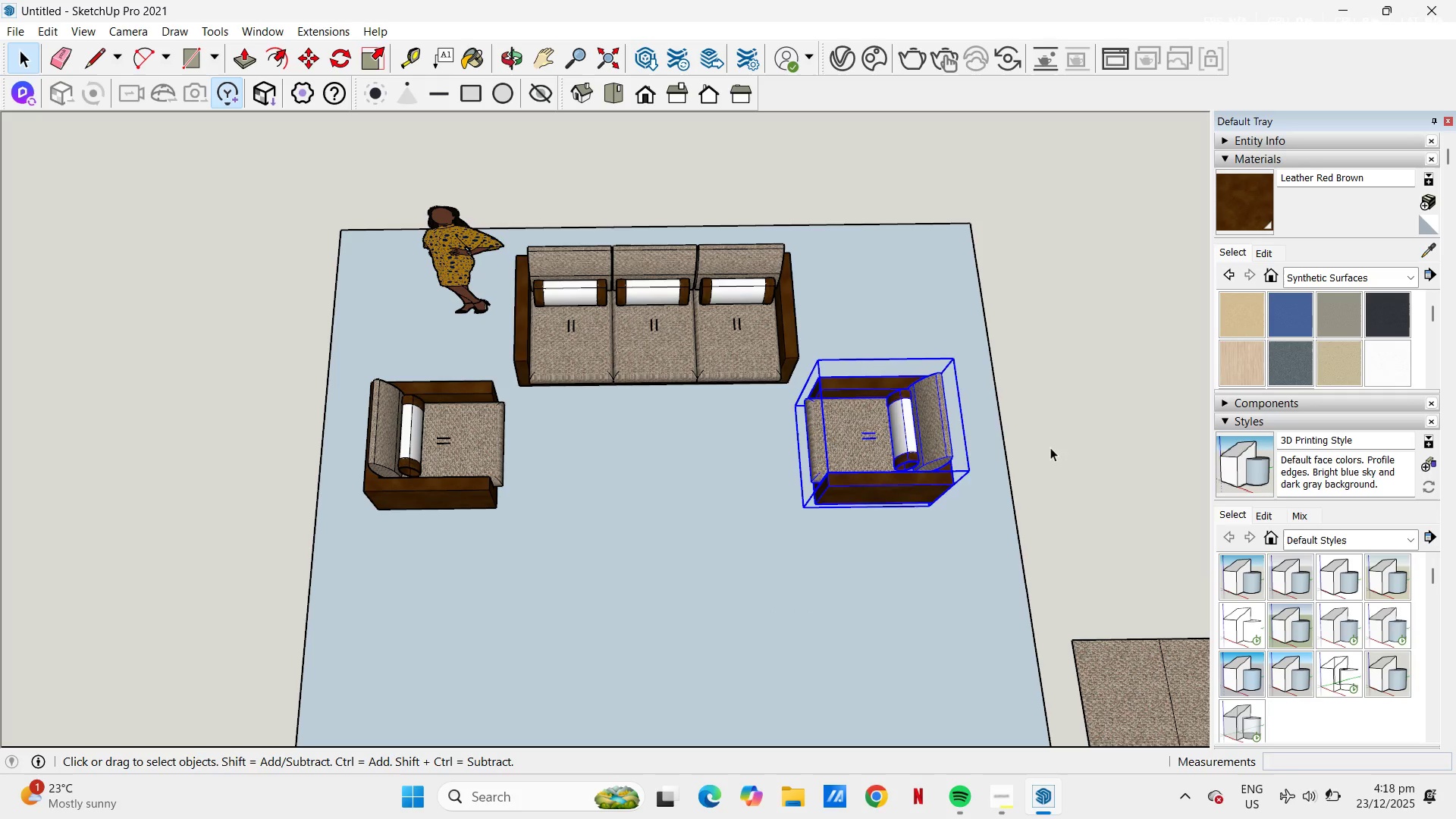 
left_click([1054, 441])
 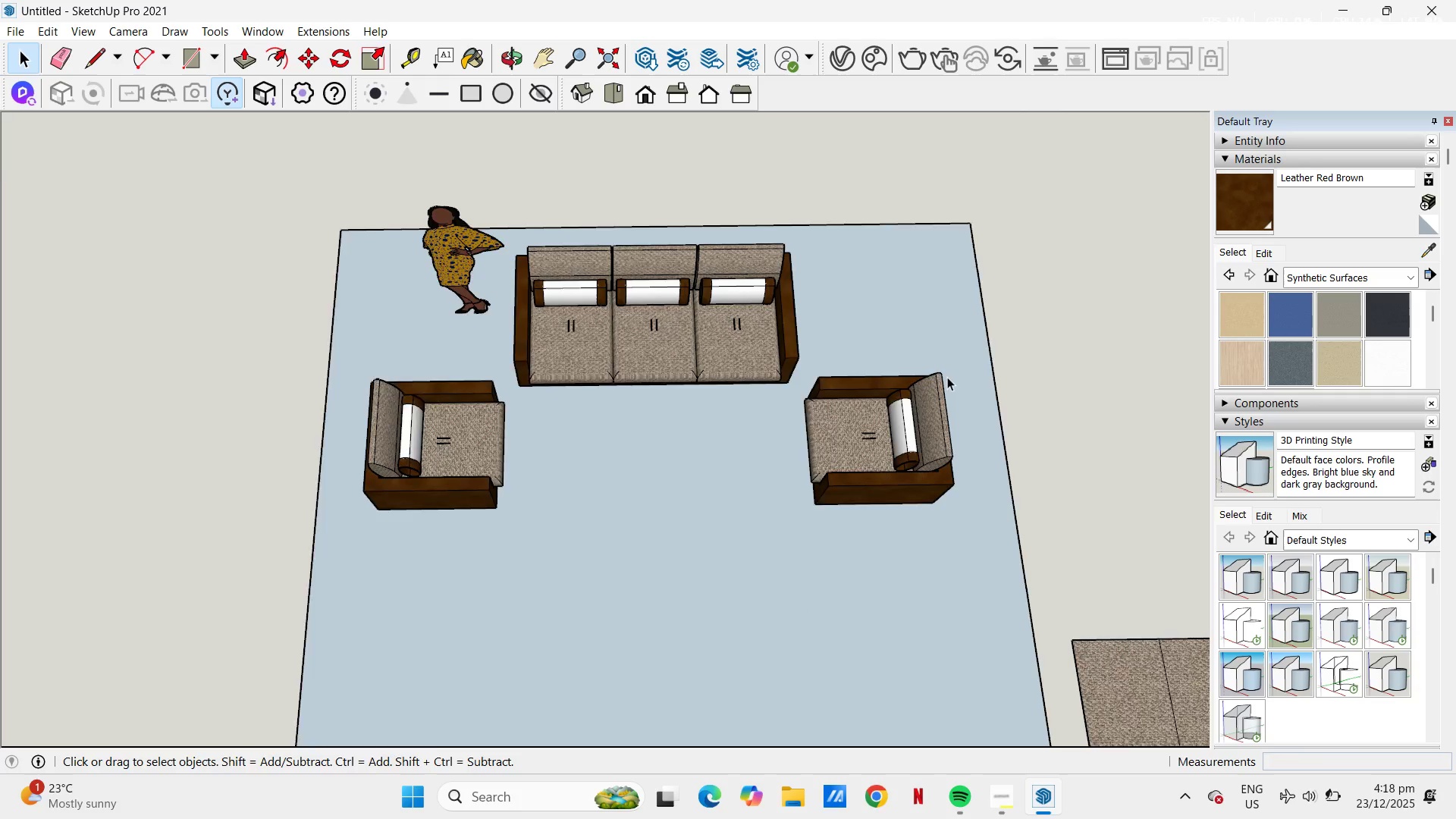 
scroll: coordinate [767, 518], scroll_direction: up, amount: 4.0
 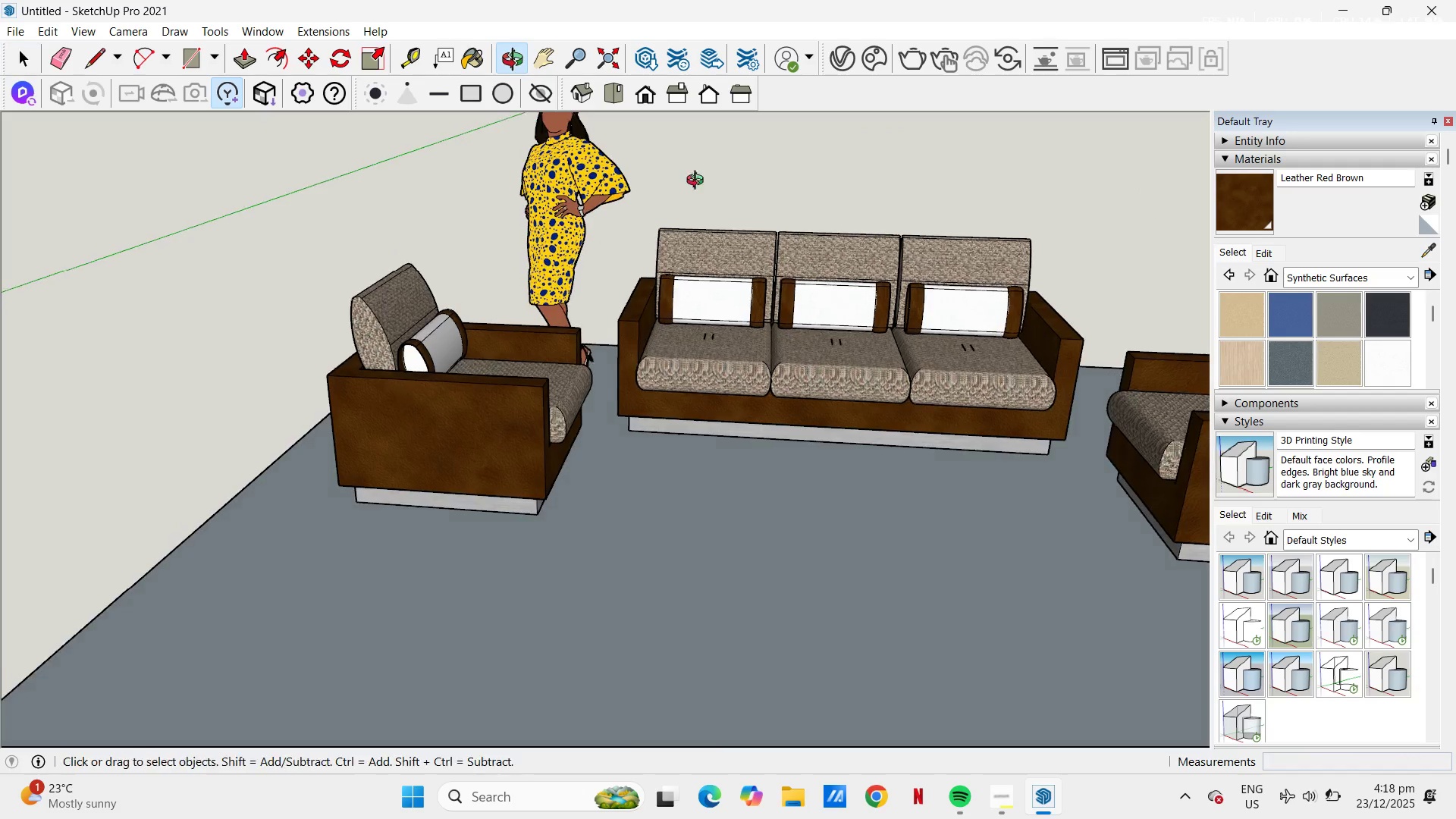 
scroll: coordinate [548, 193], scroll_direction: down, amount: 10.0
 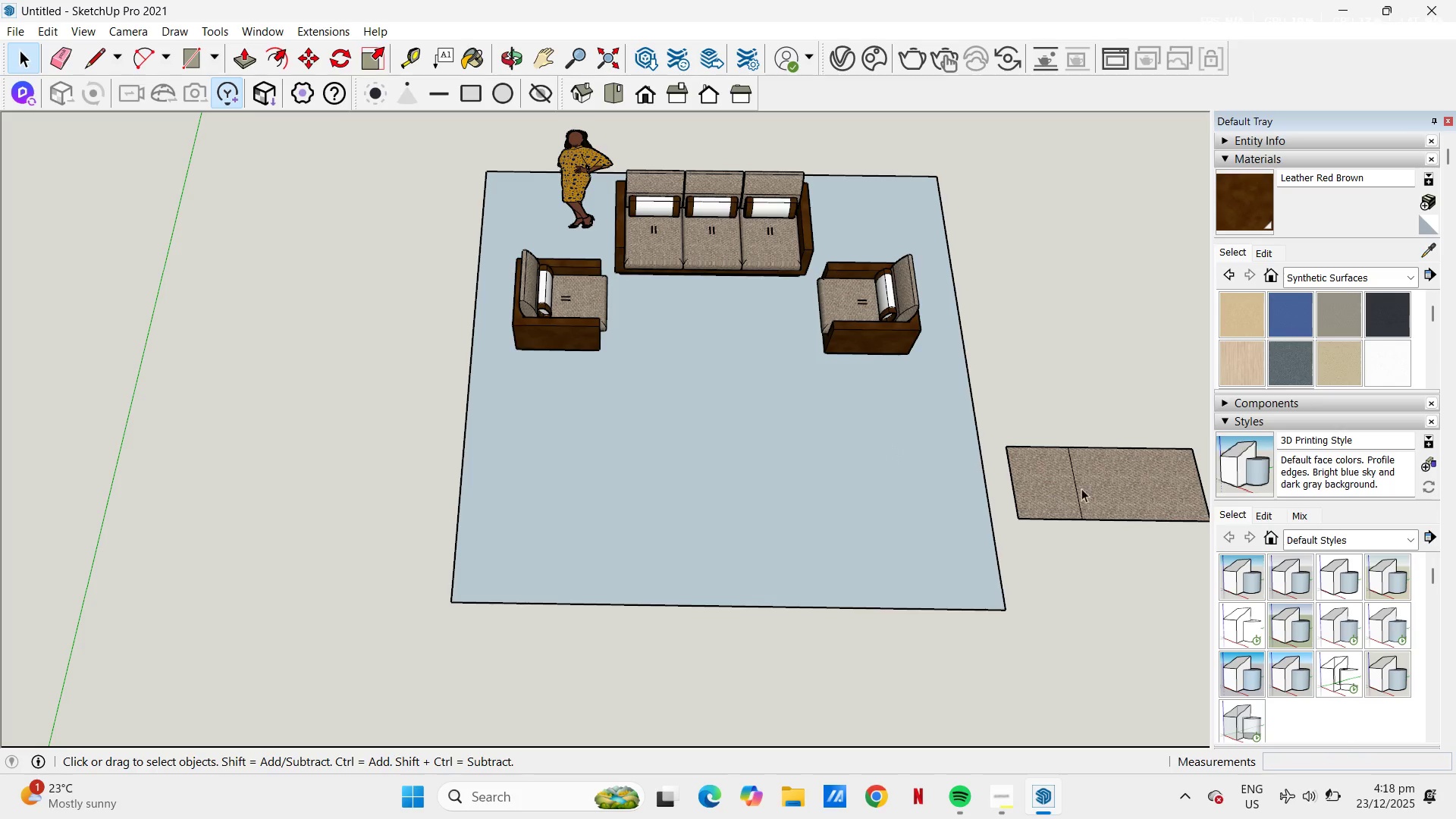 
type(443e)
 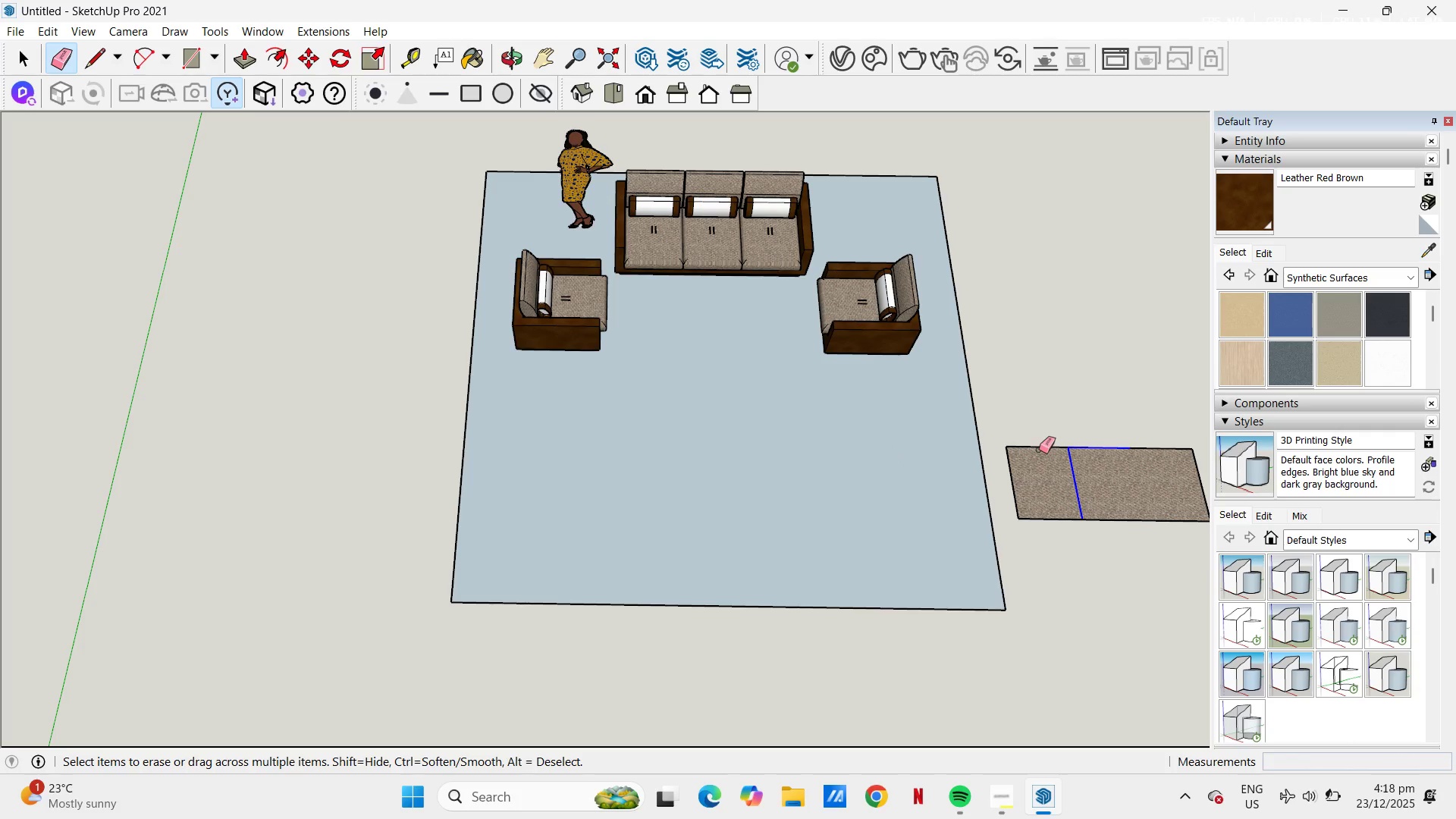 
left_click_drag(start_coordinate=[1092, 440], to_coordinate=[1094, 488])
 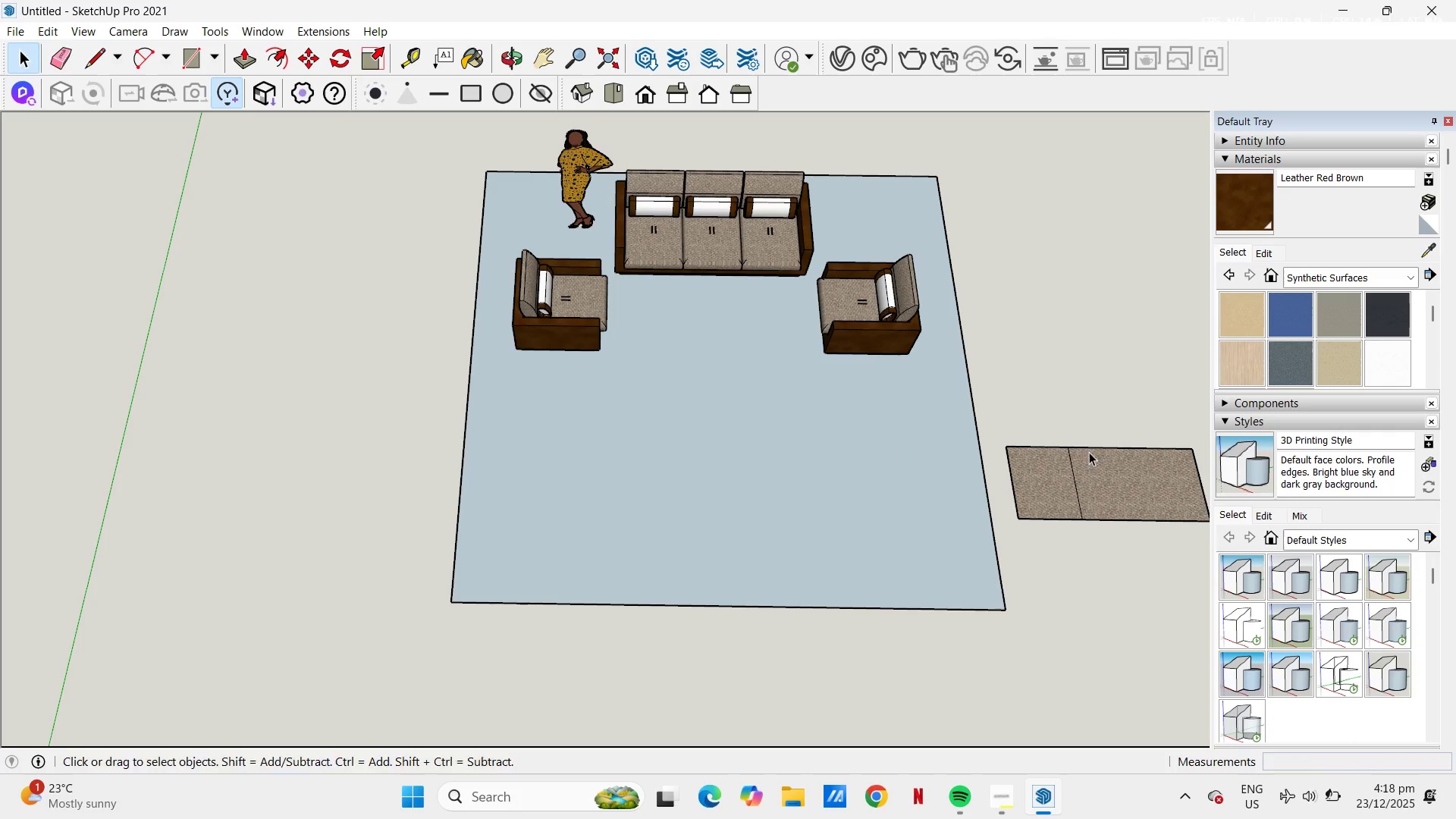 
left_click_drag(start_coordinate=[1089, 441], to_coordinate=[1164, 445])
 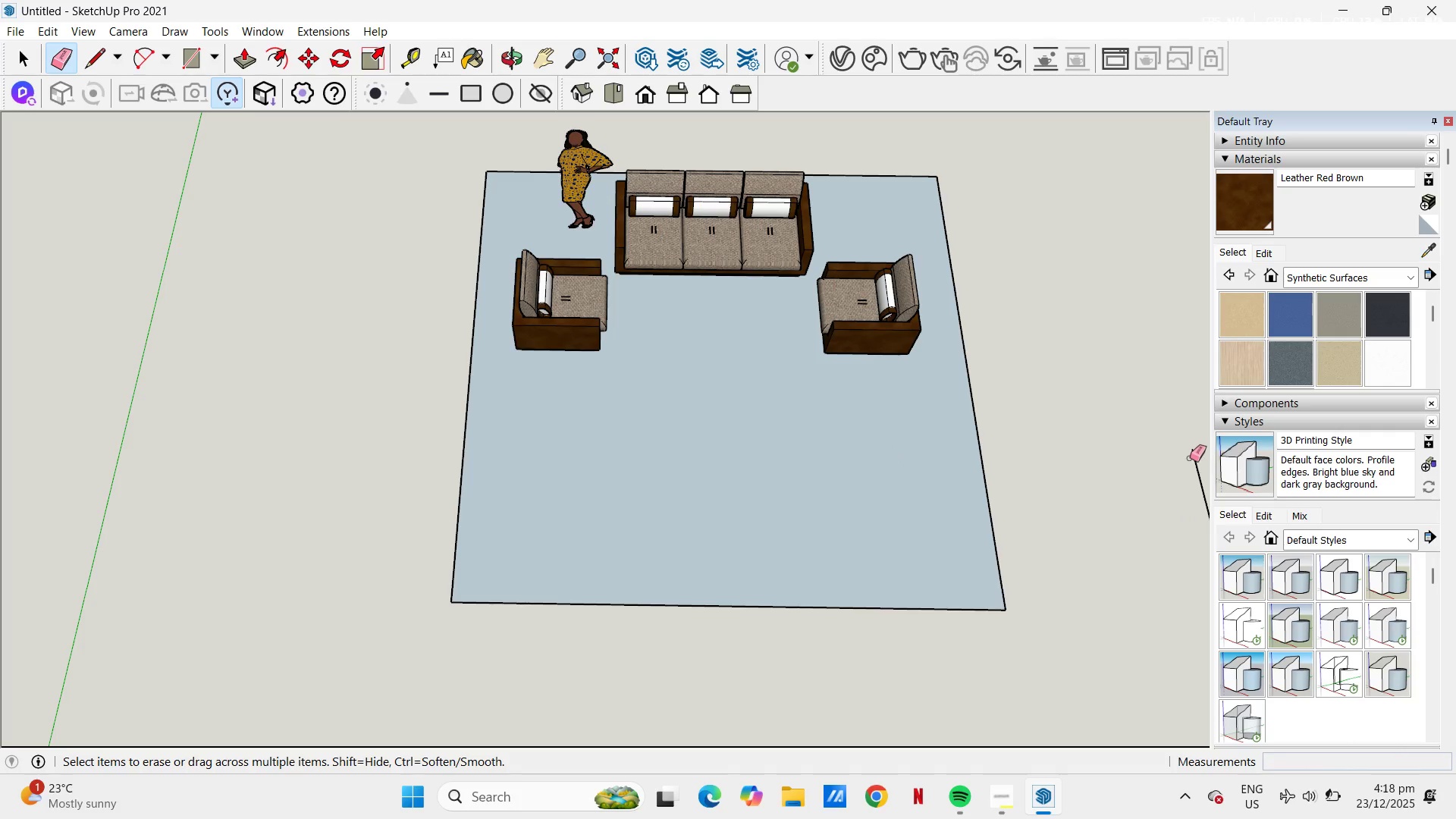 
left_click_drag(start_coordinate=[1188, 458], to_coordinate=[1196, 459])
 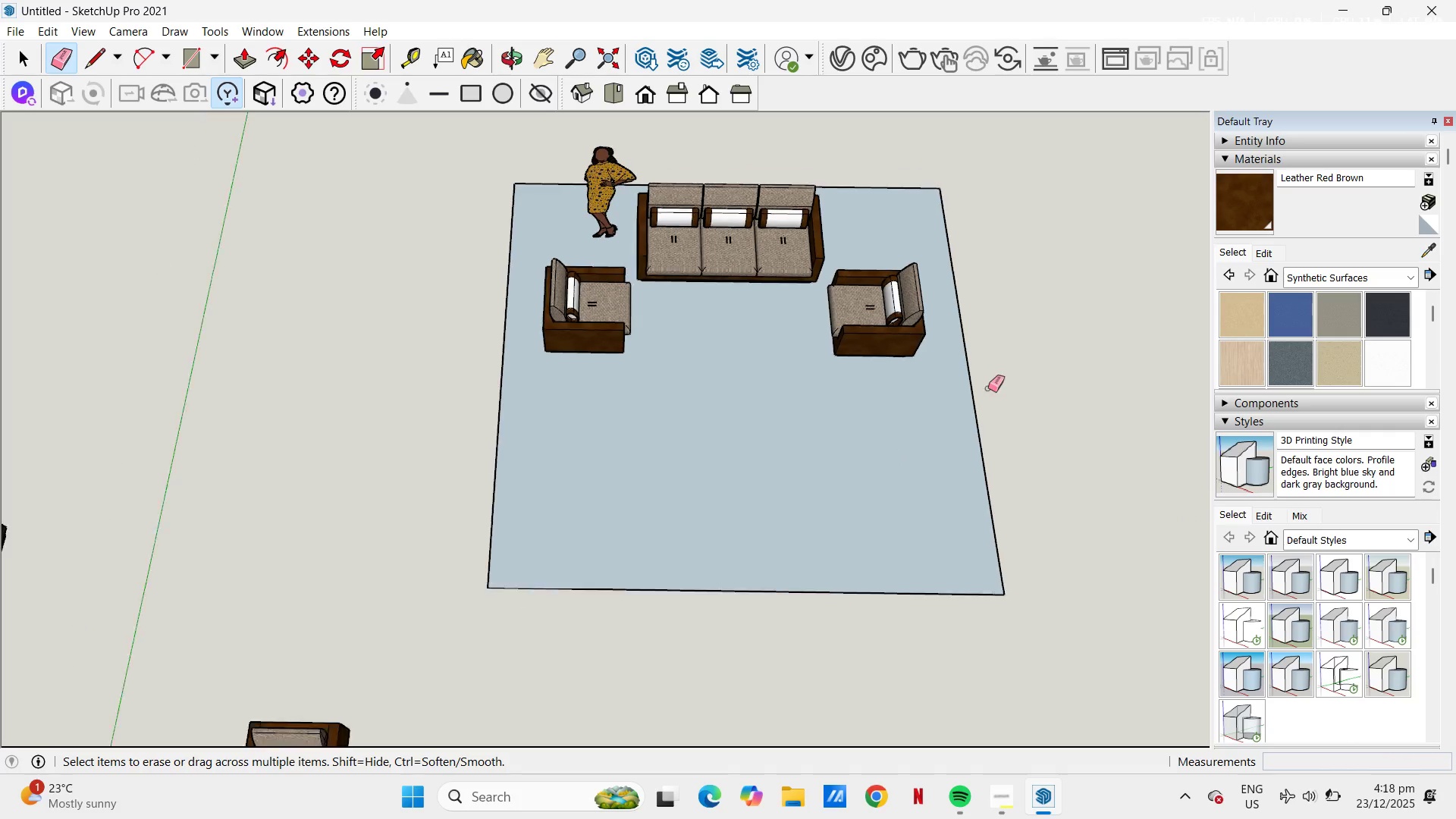 
scroll: coordinate [993, 385], scroll_direction: down, amount: 10.0
 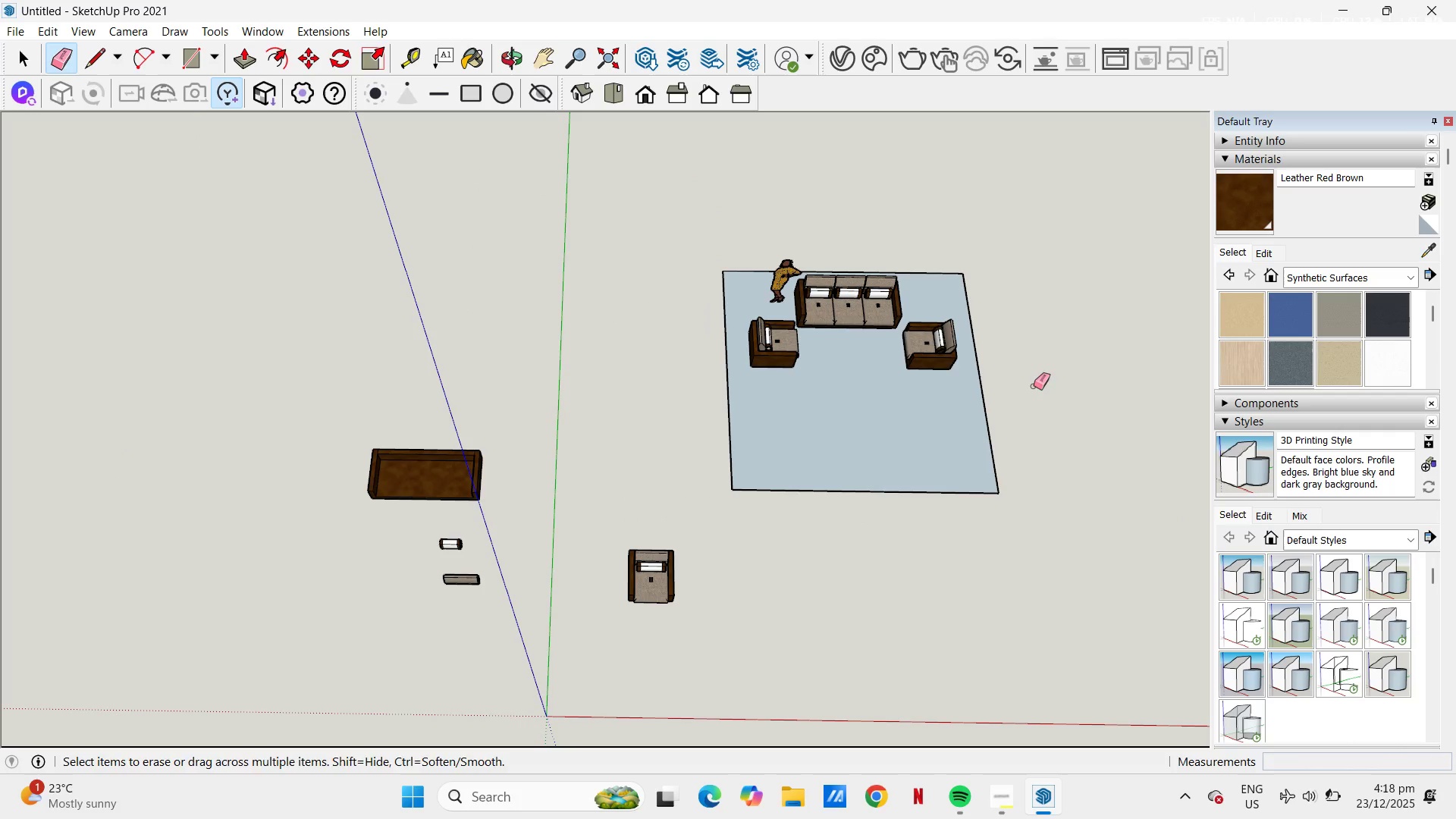 
key(H)
 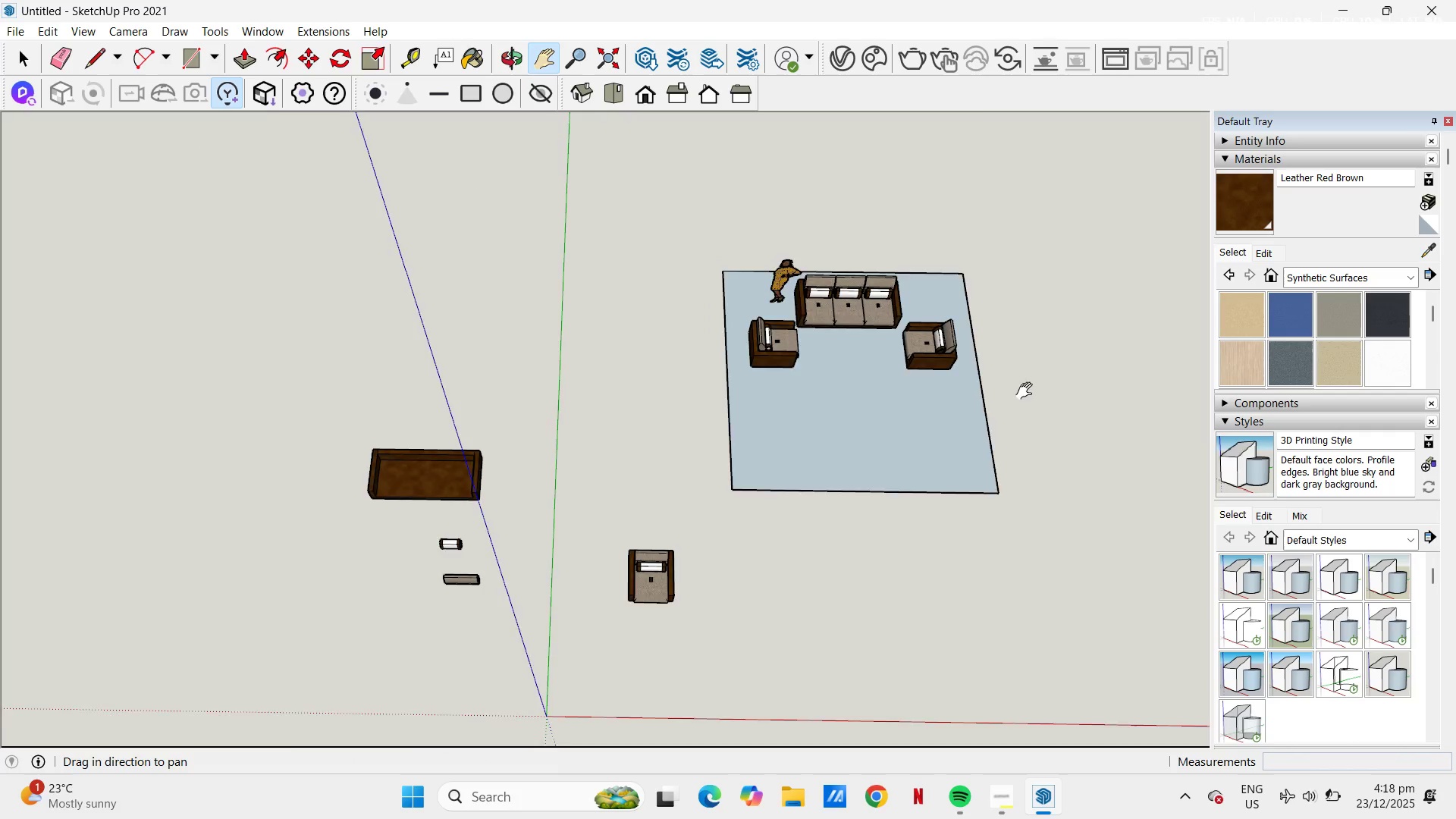 
left_click_drag(start_coordinate=[1028, 391], to_coordinate=[892, 458])
 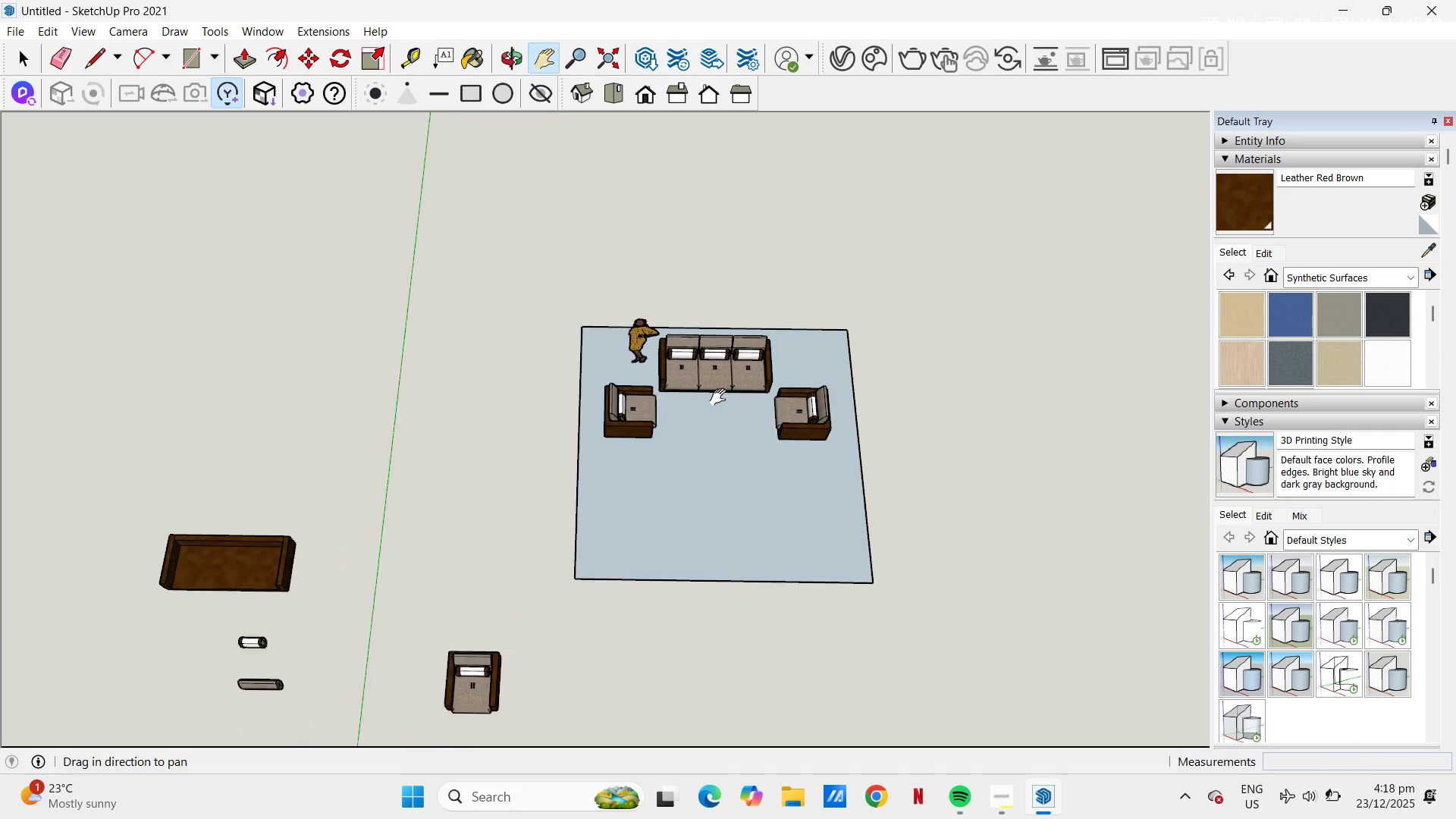 
key(Space)
 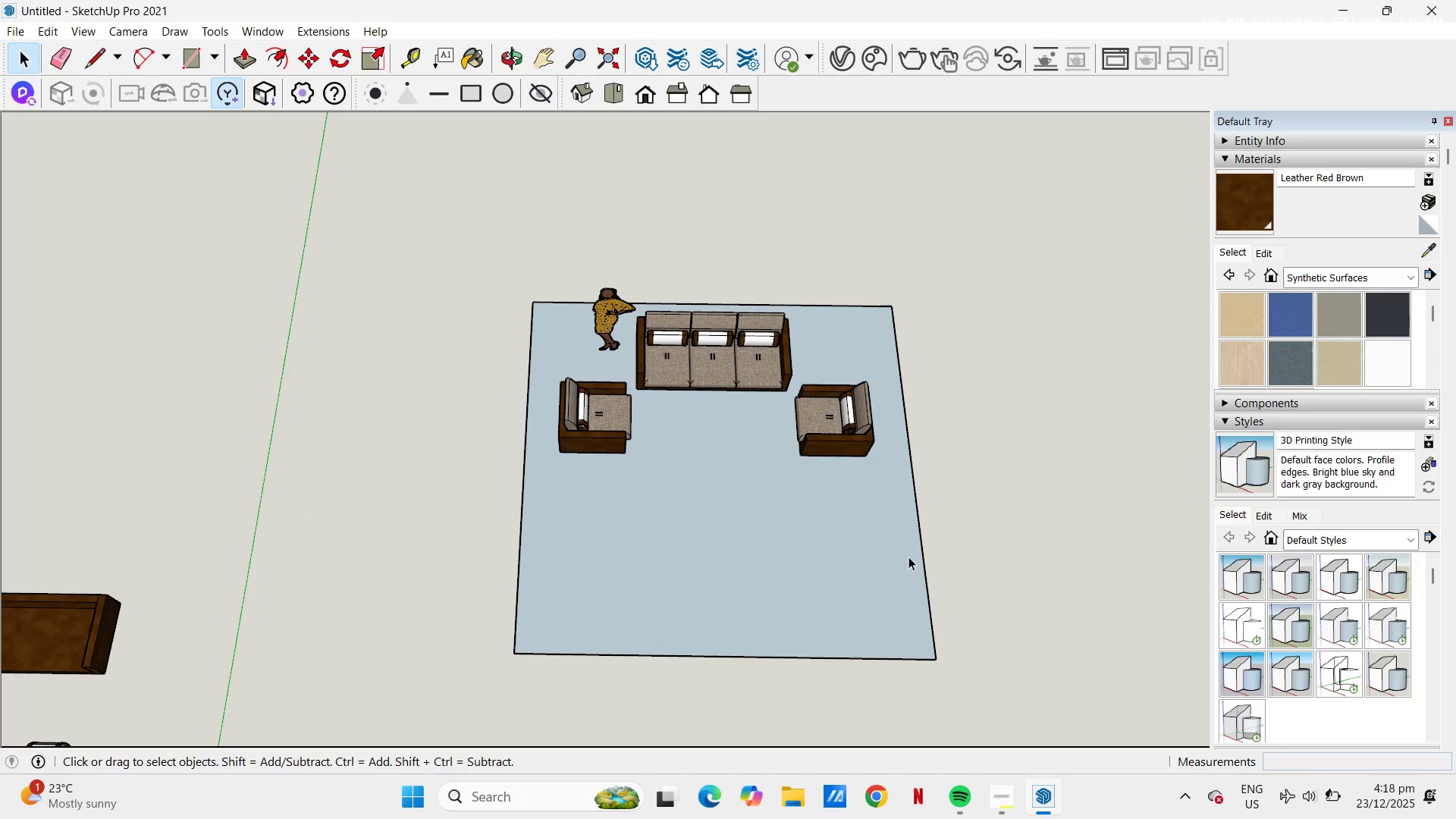 
scroll: coordinate [721, 397], scroll_direction: up, amount: 4.0
 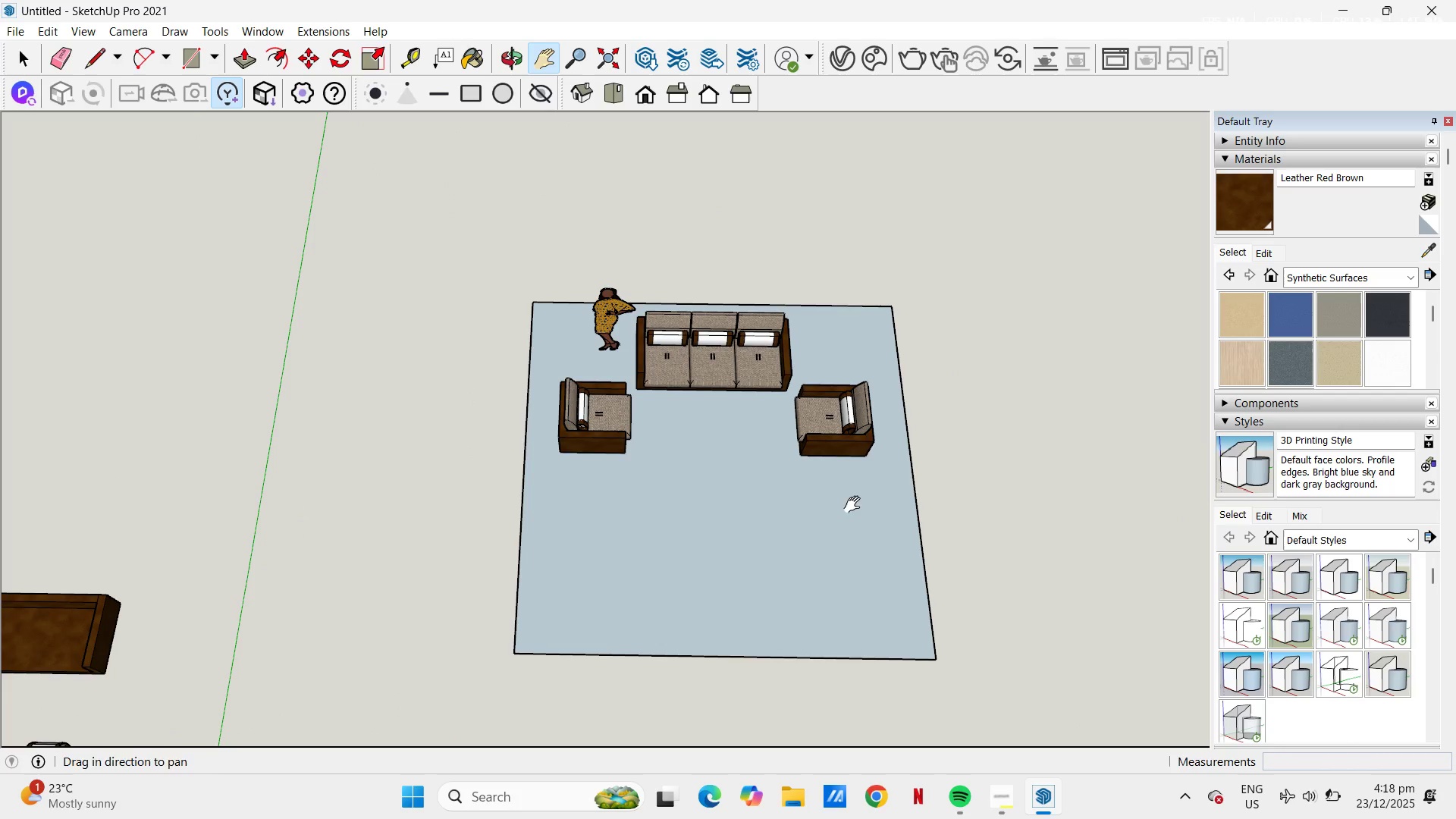 
key(L)
 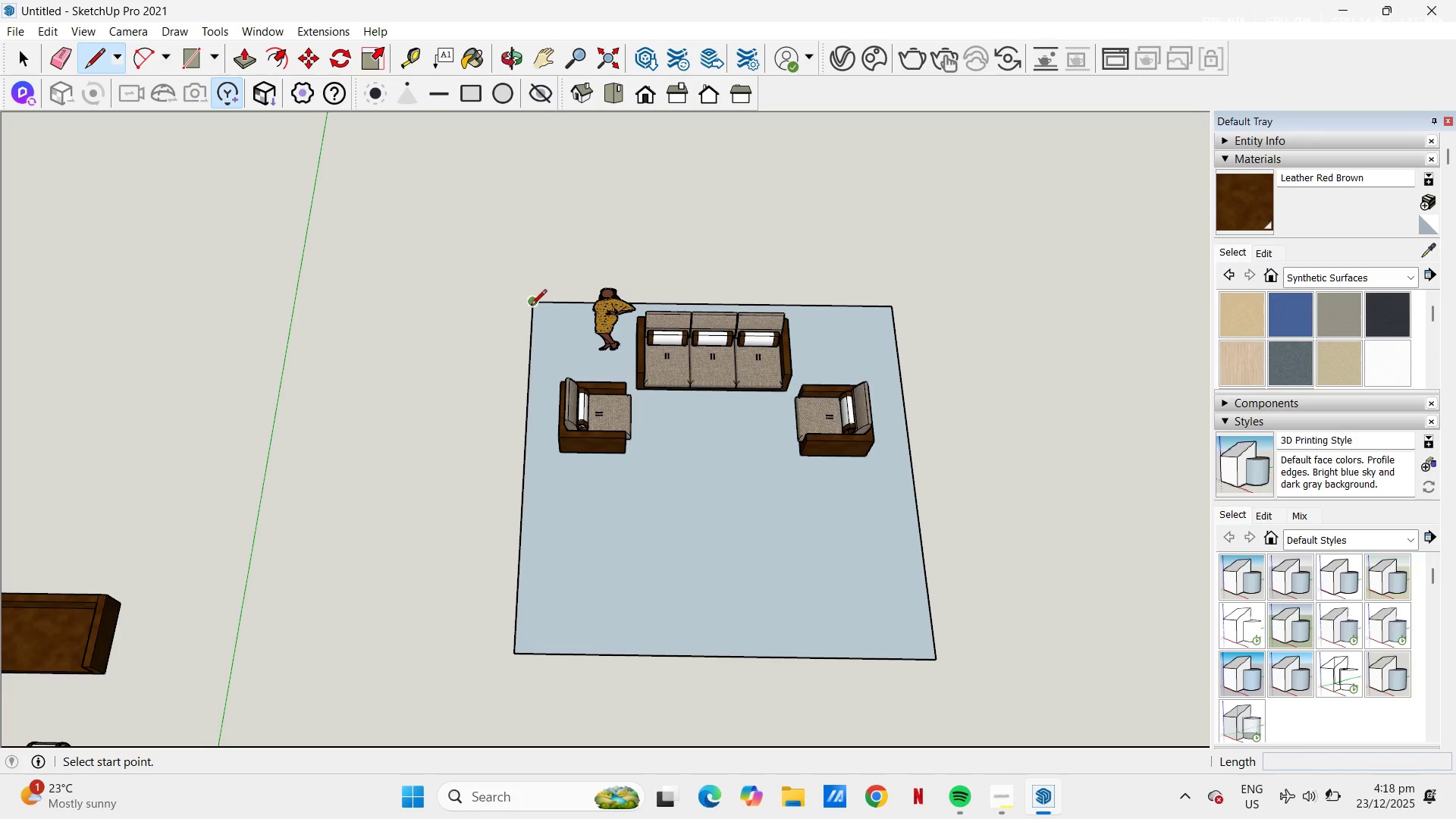 
left_click([531, 306])
 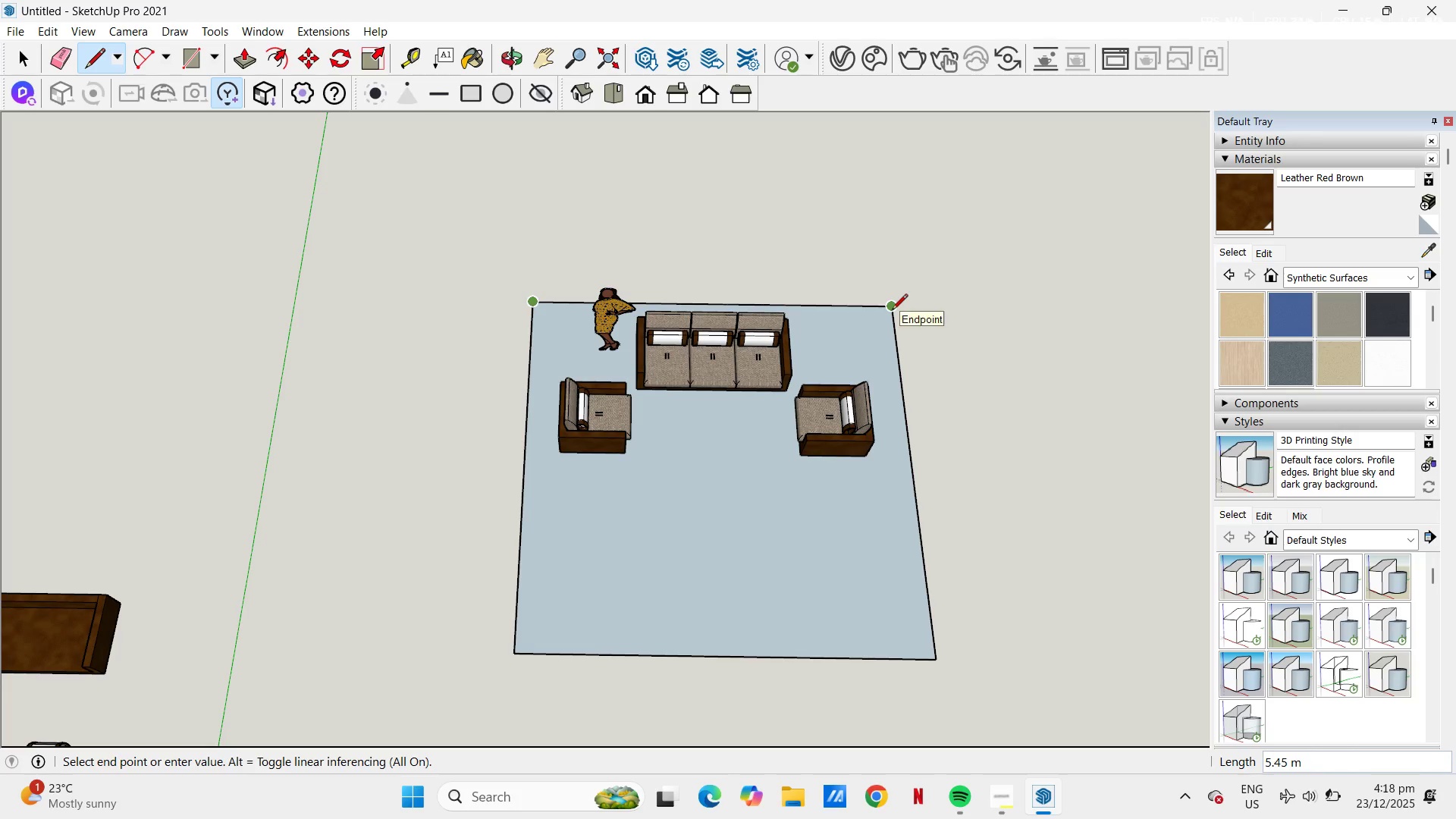 
key(Escape)
 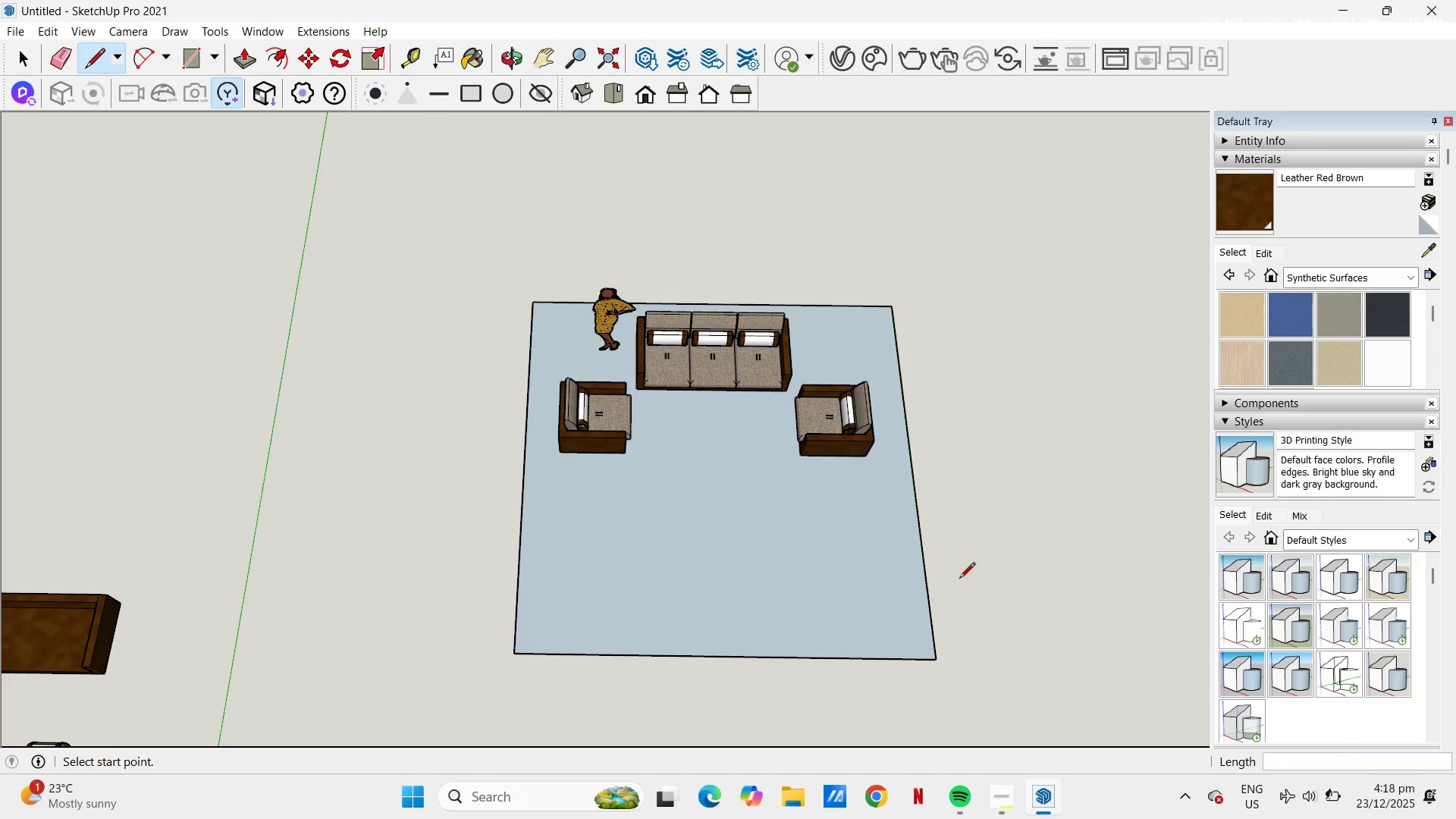 
left_click_drag(start_coordinate=[962, 581], to_coordinate=[676, 626])
 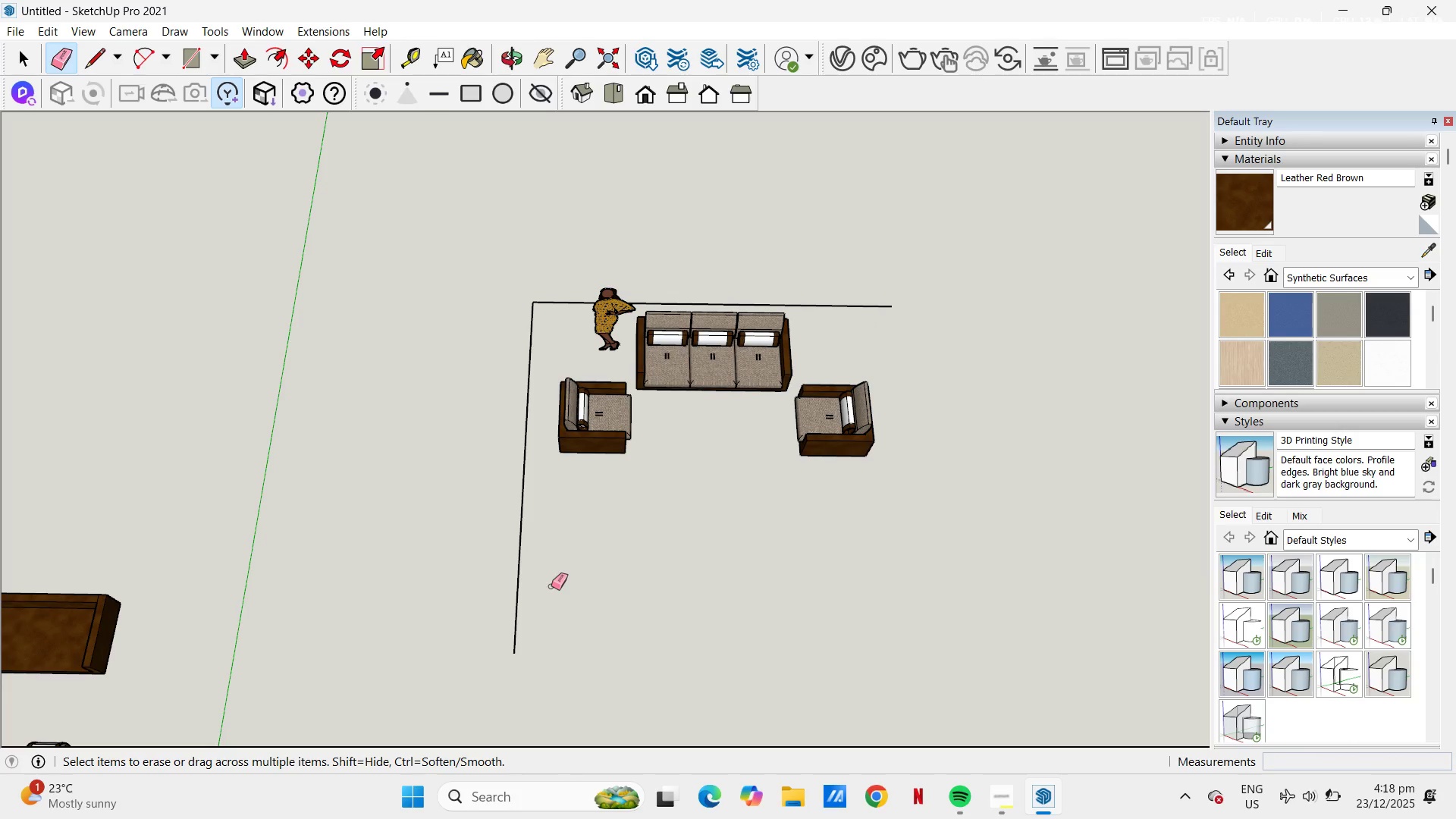 
left_click_drag(start_coordinate=[554, 589], to_coordinate=[479, 535])
 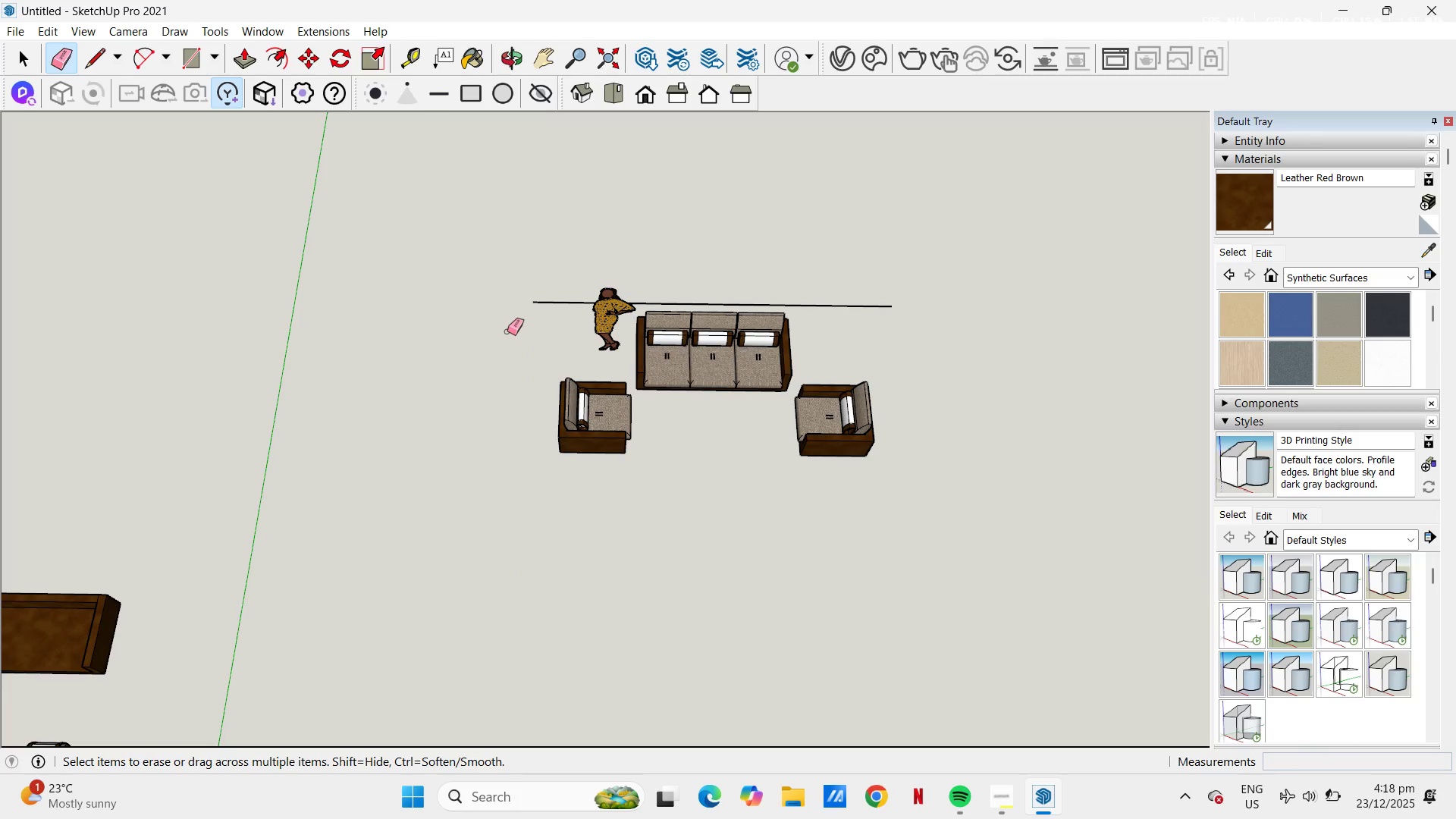 
left_click_drag(start_coordinate=[509, 331], to_coordinate=[559, 264])
 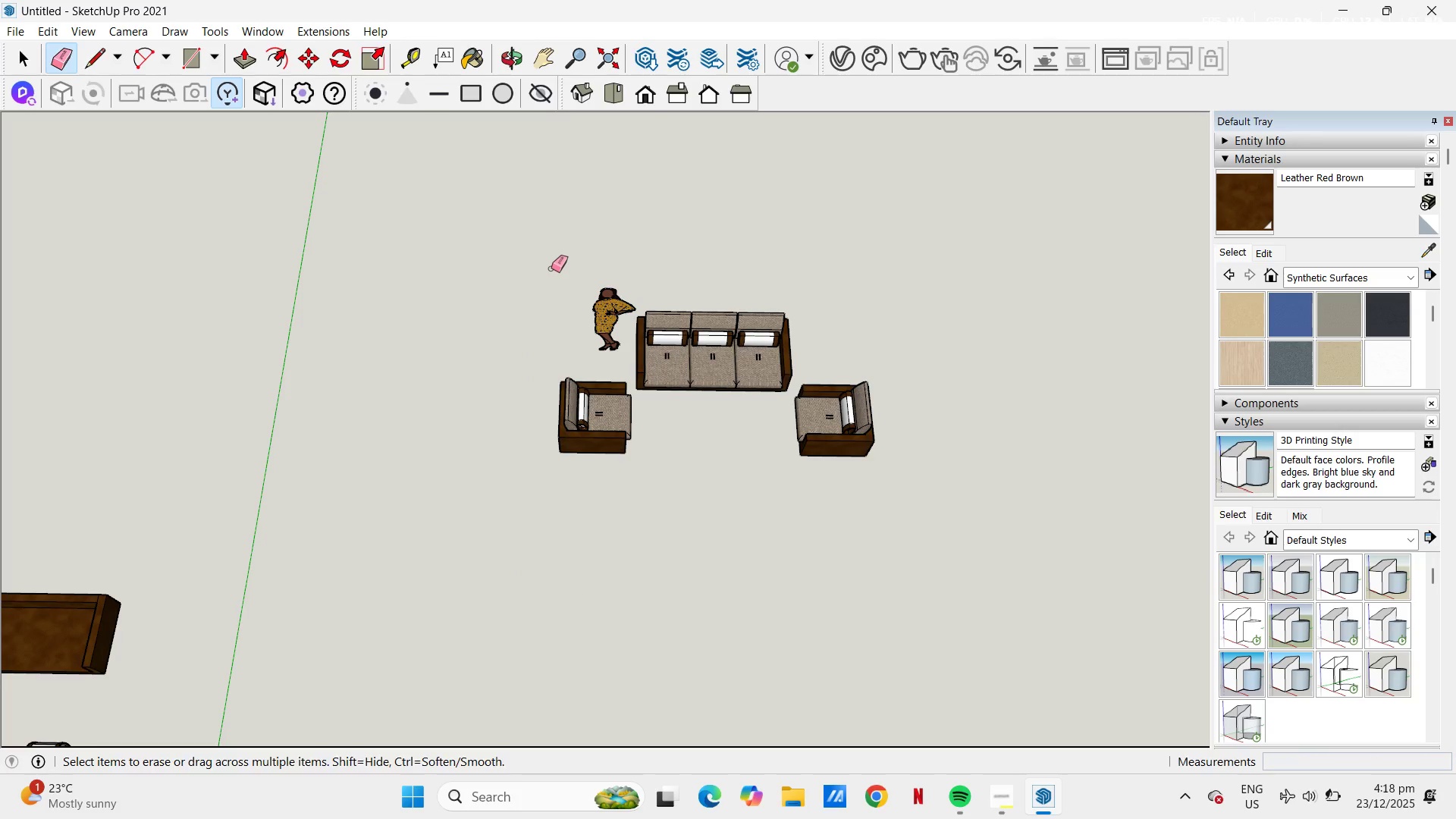 
key(L)
 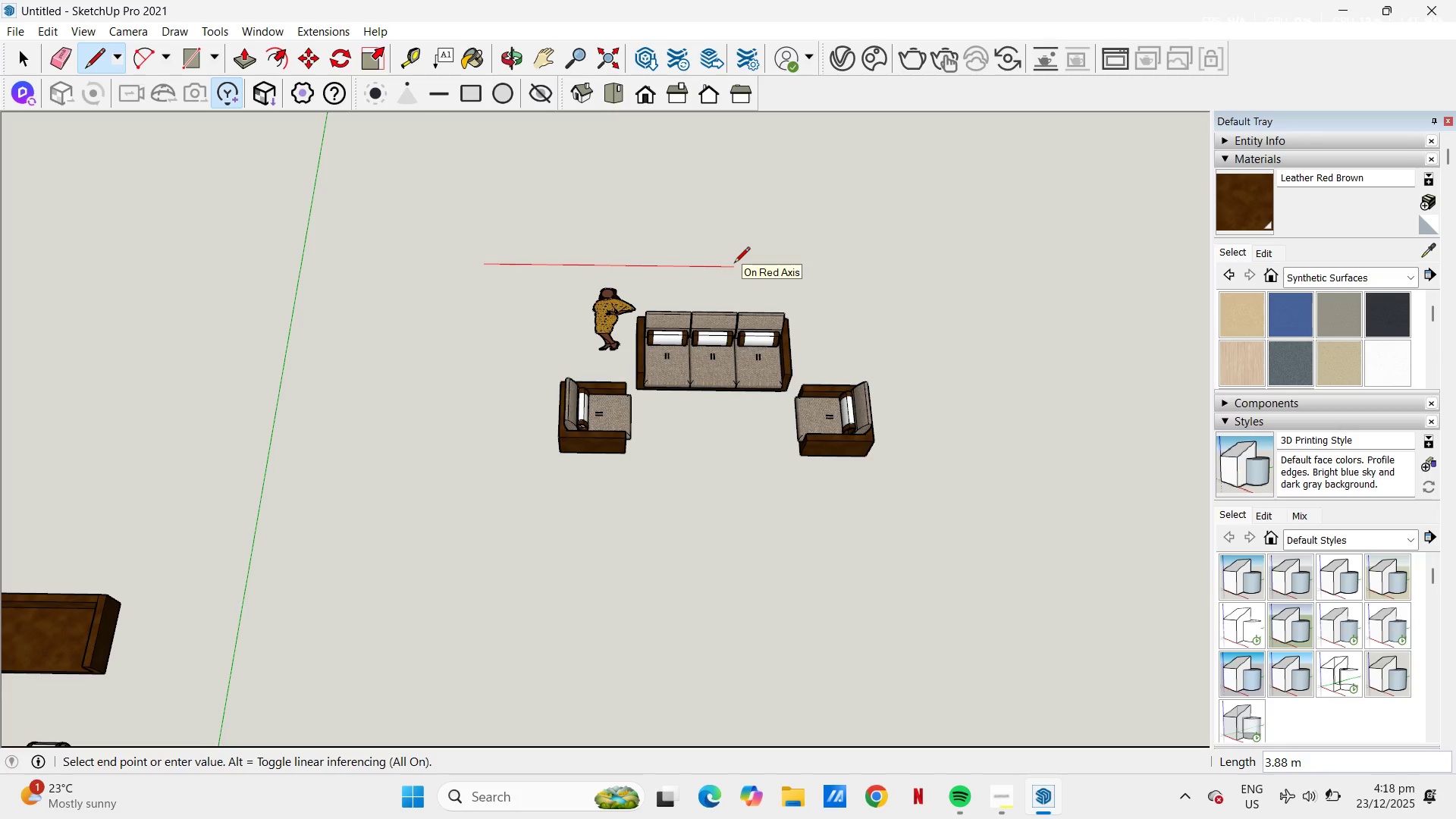 
wait(5.95)
 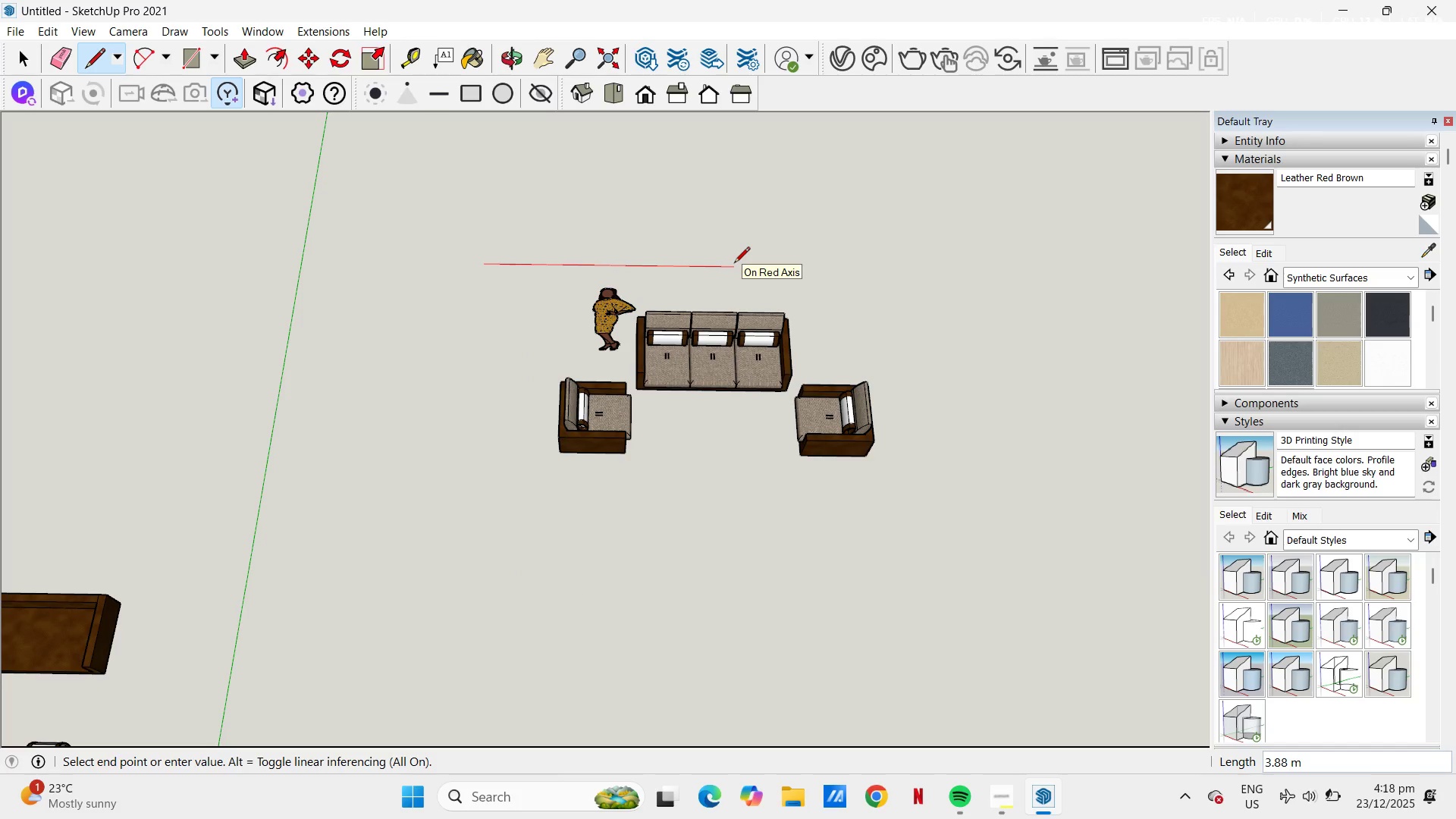 
key(Numpad8)
 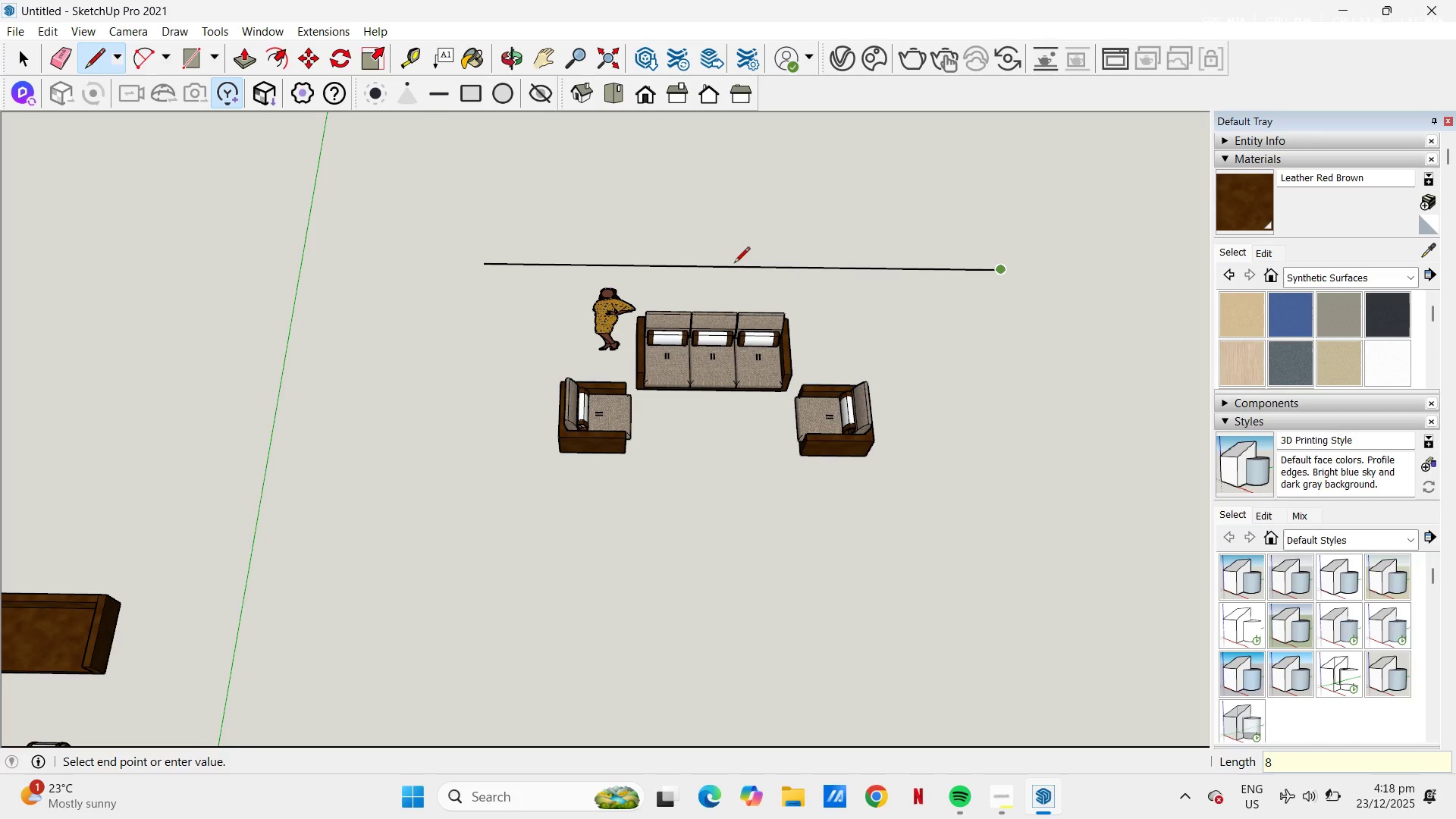 
key(NumpadEnter)
 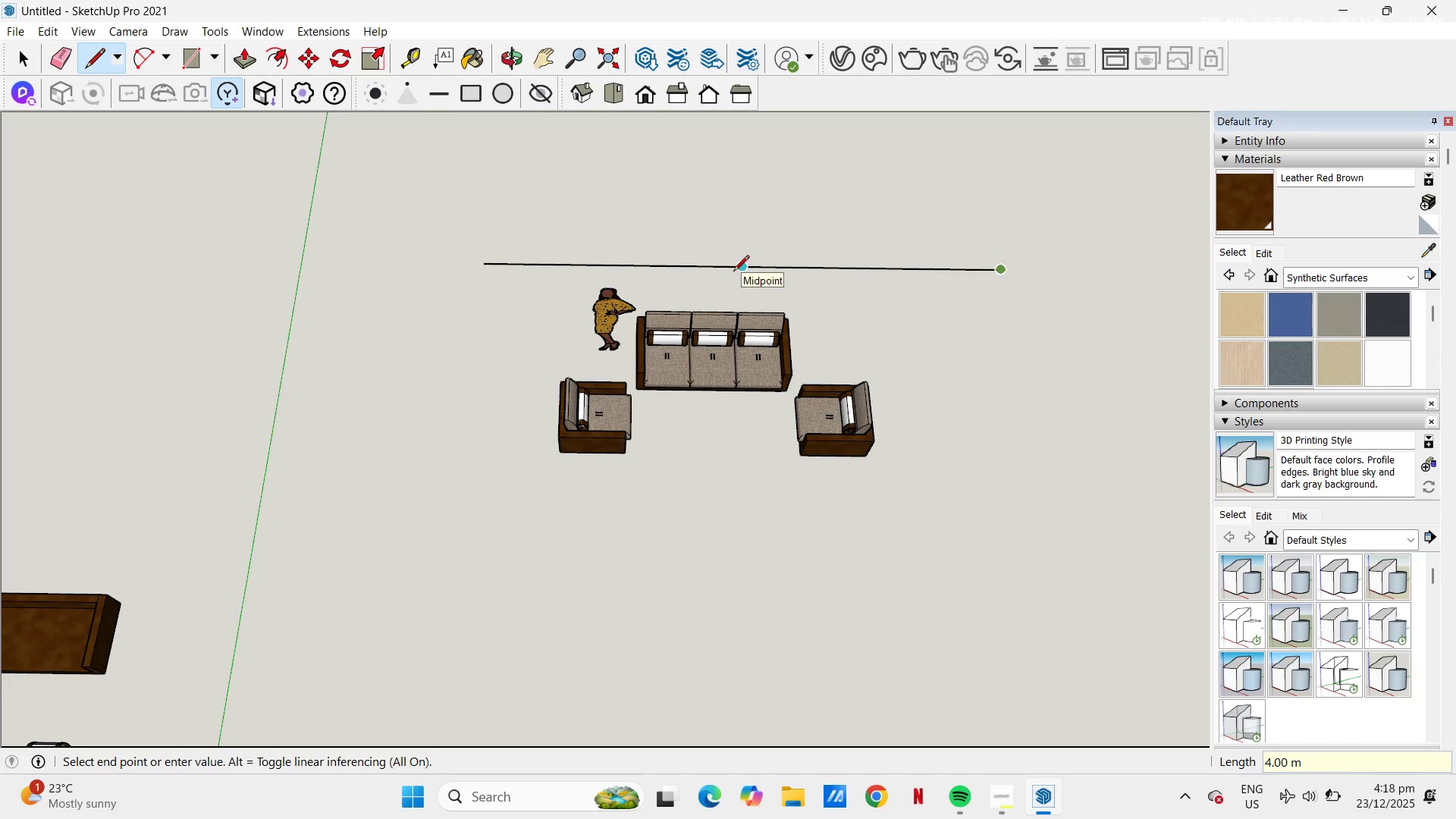 
key(Control+ControlLeft)
 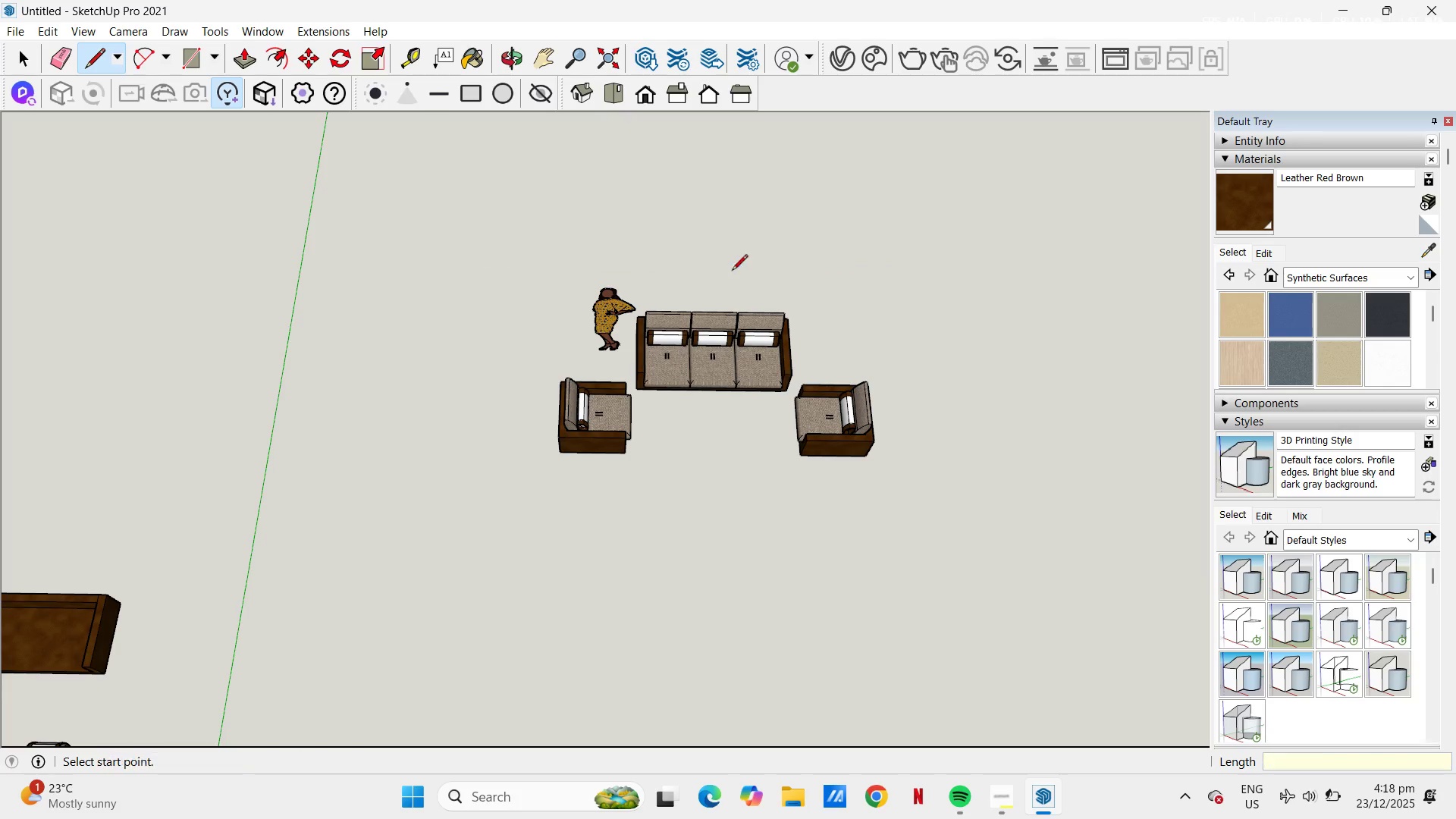 
key(Control+Z)
 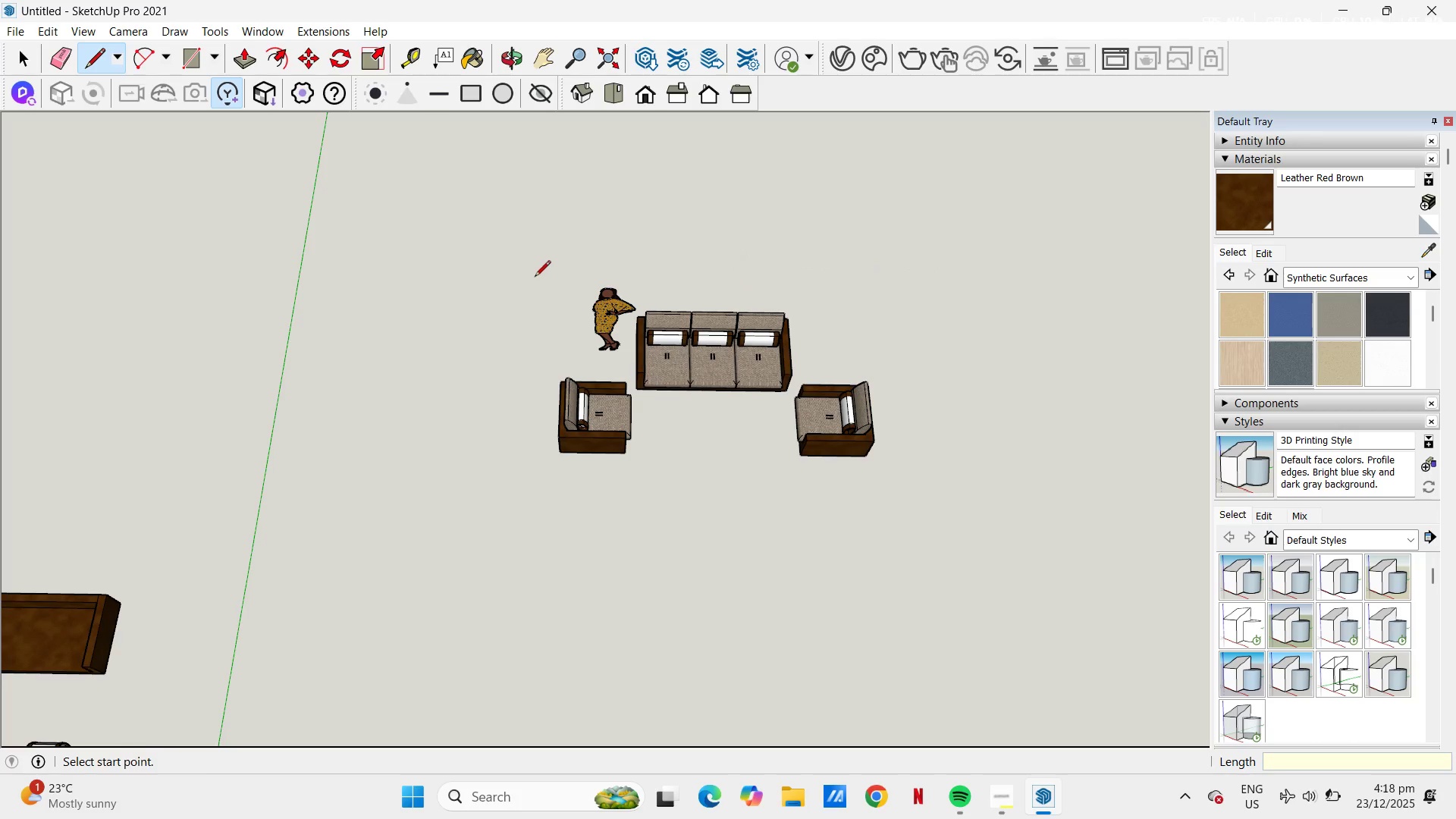 
left_click([535, 278])
 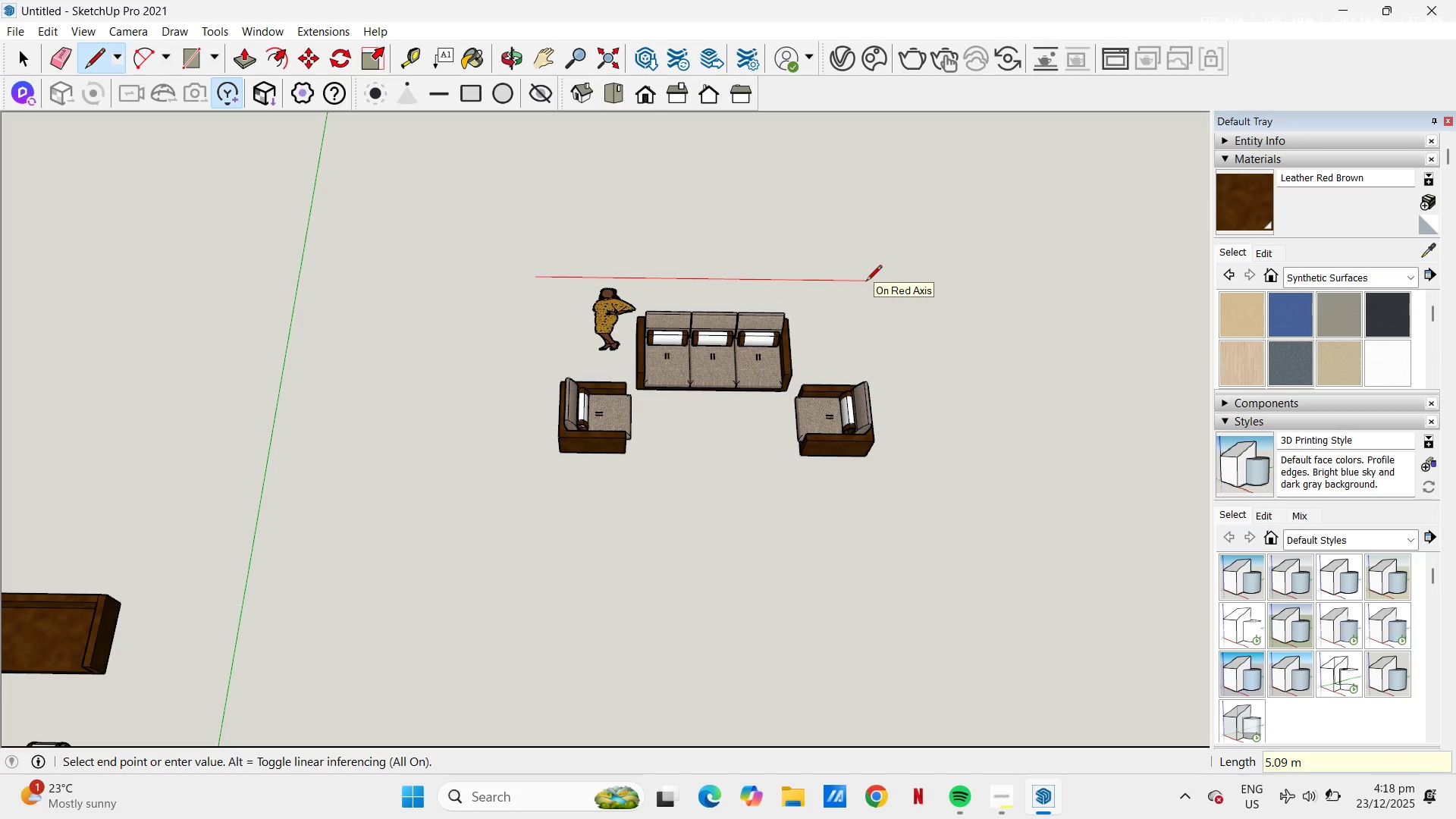 
key(Numpad7)
 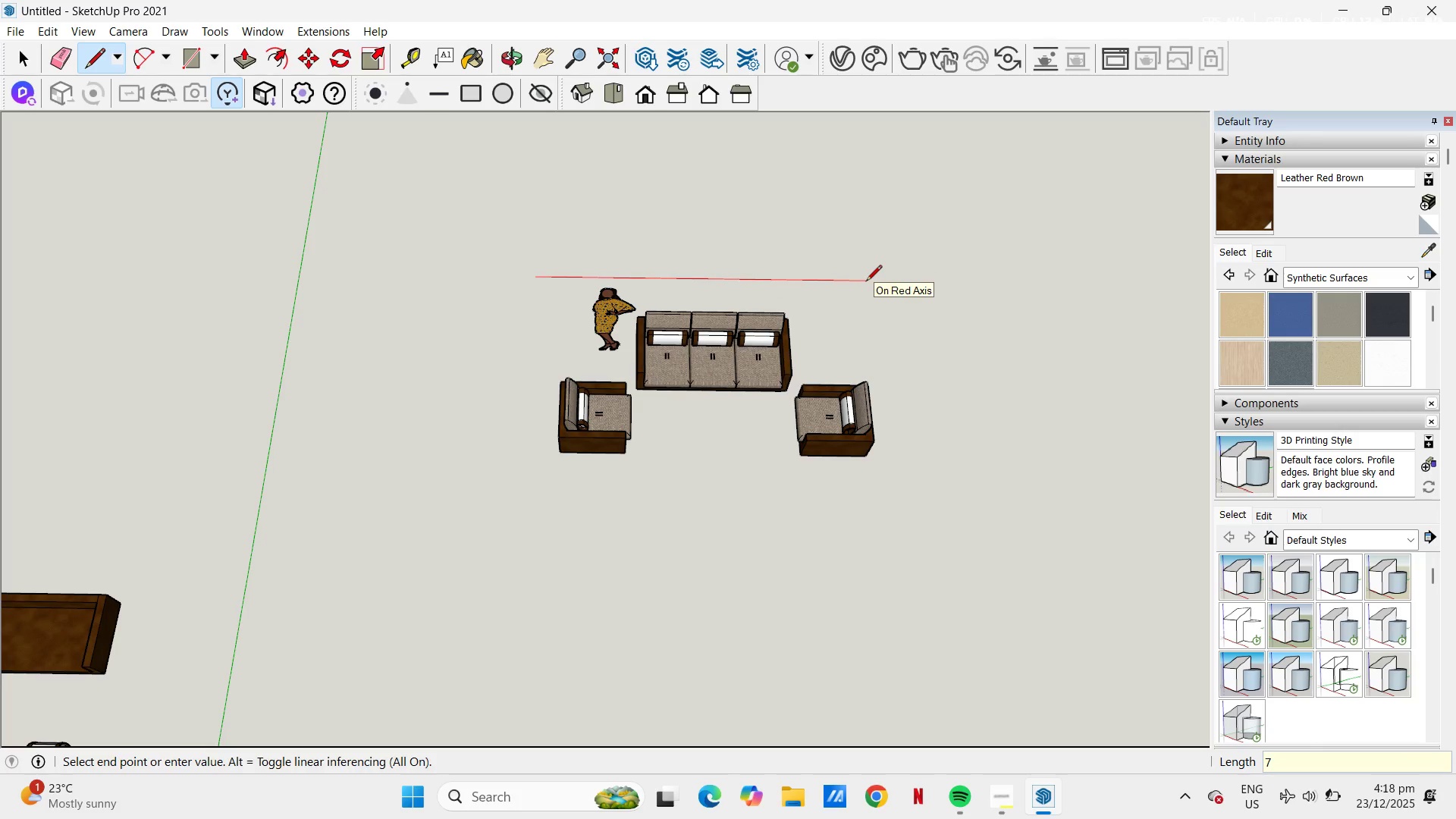 
key(NumpadEnter)
 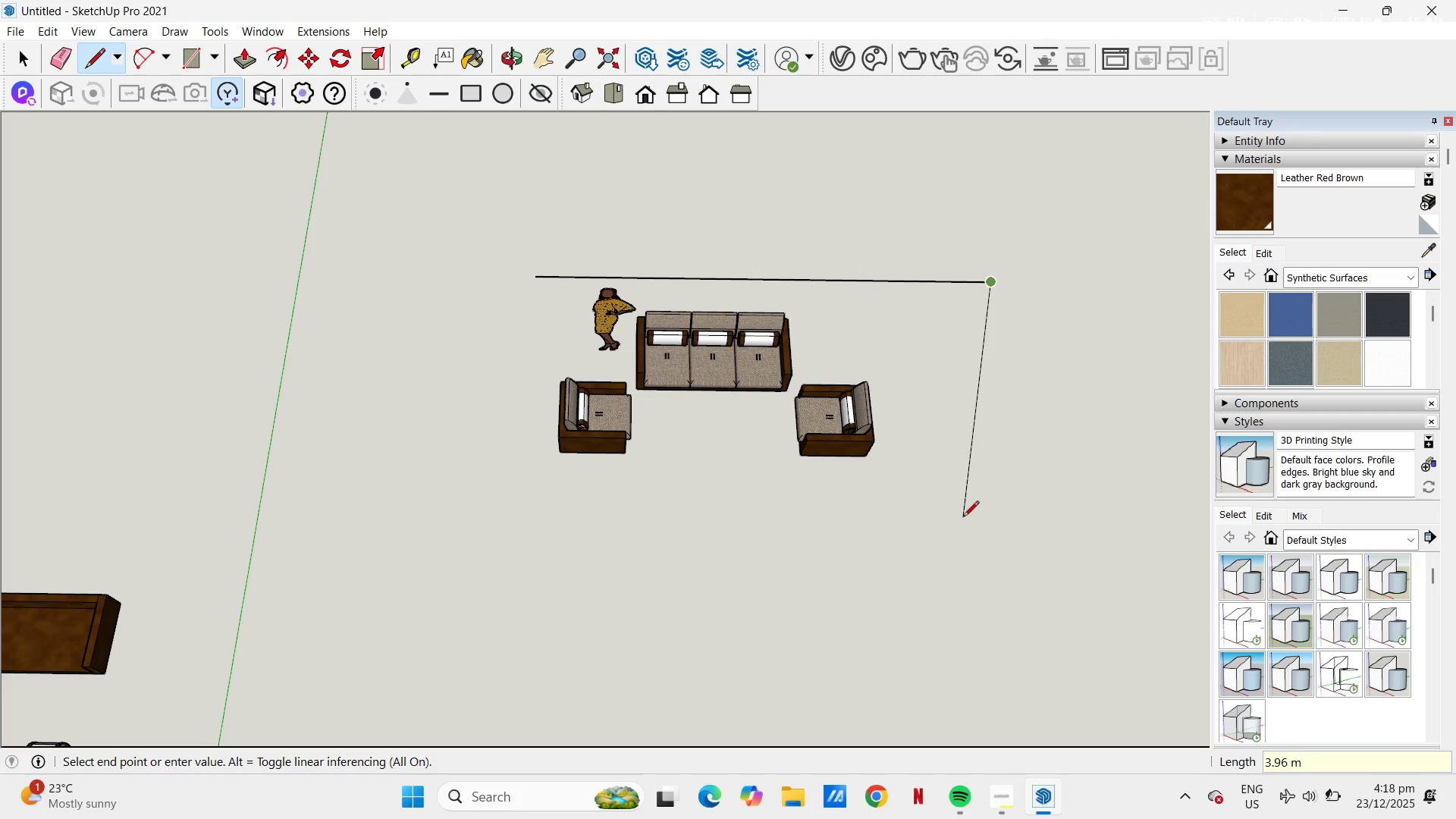 
key(Control+ControlLeft)
 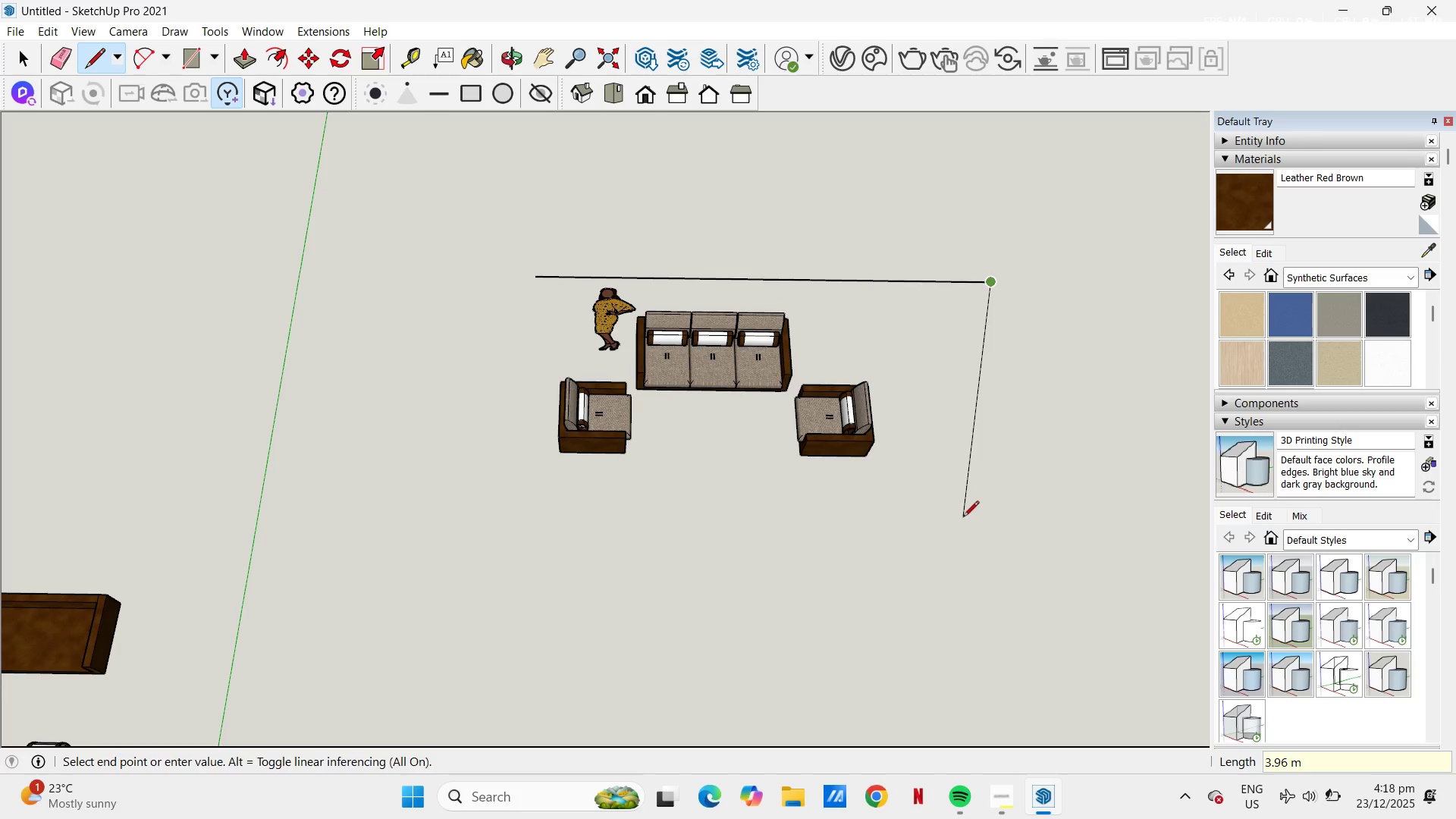 
key(Control+Z)
 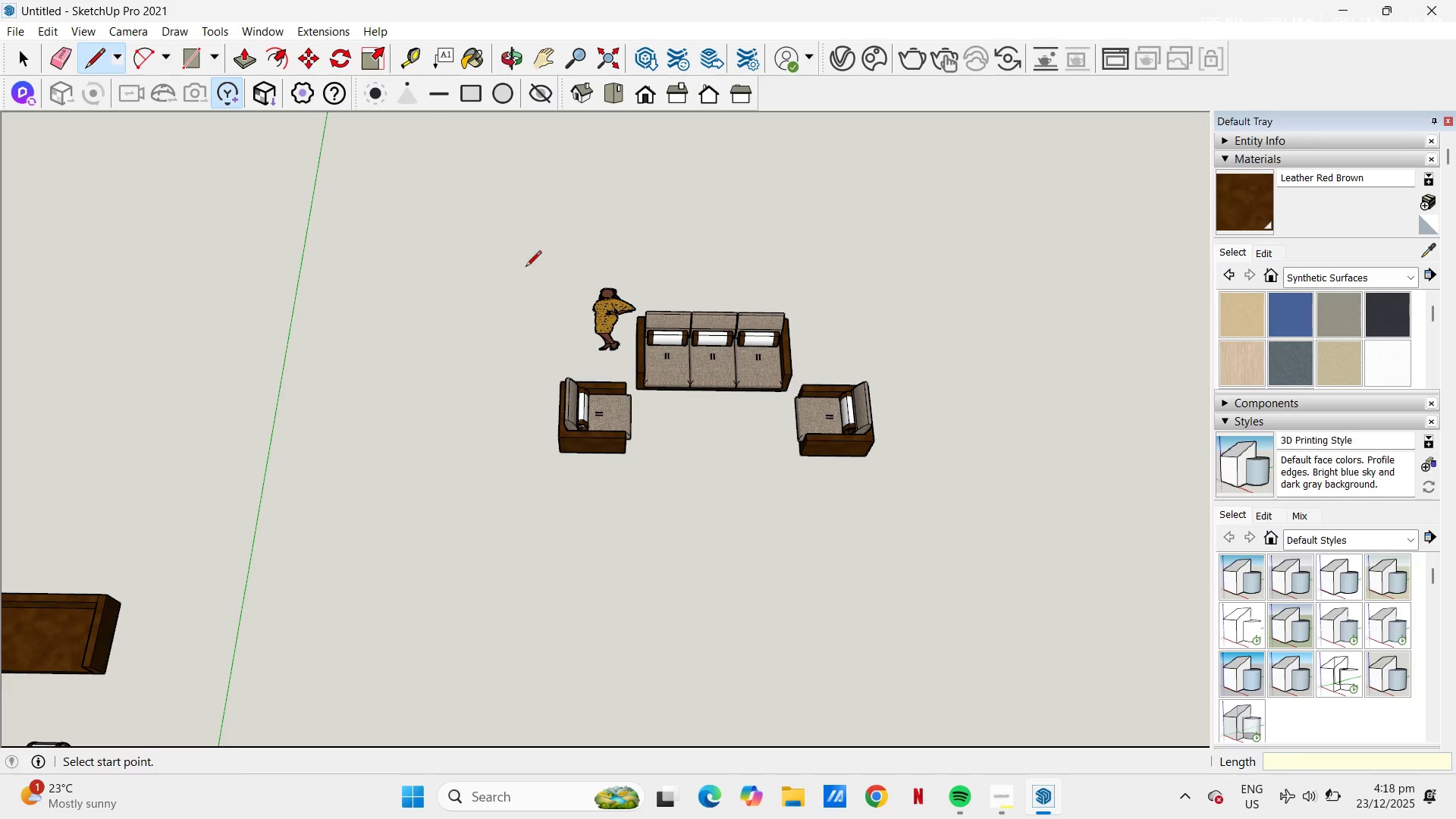 
left_click_drag(start_coordinate=[526, 268], to_coordinate=[536, 268])
 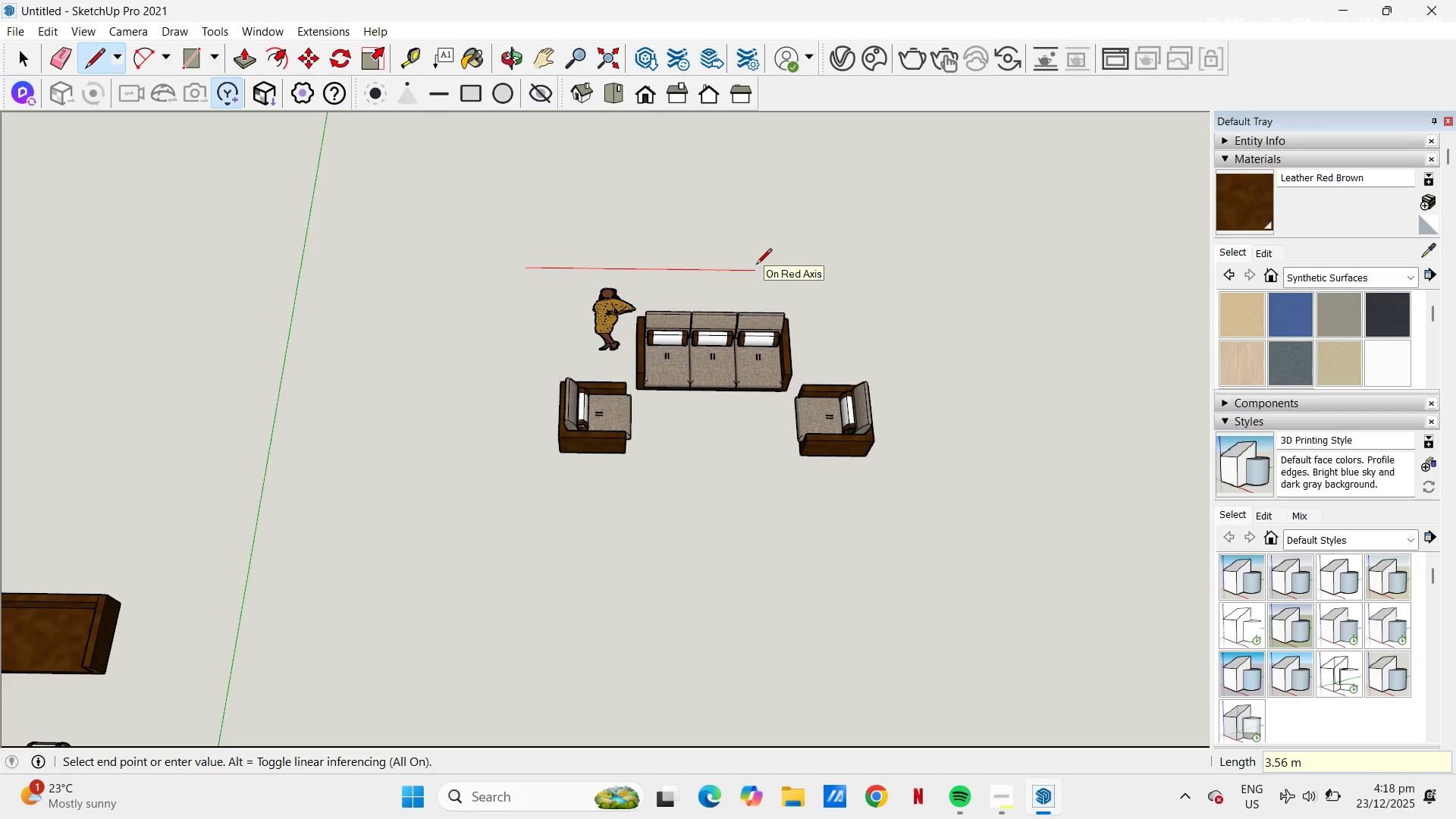 
key(Numpad6)
 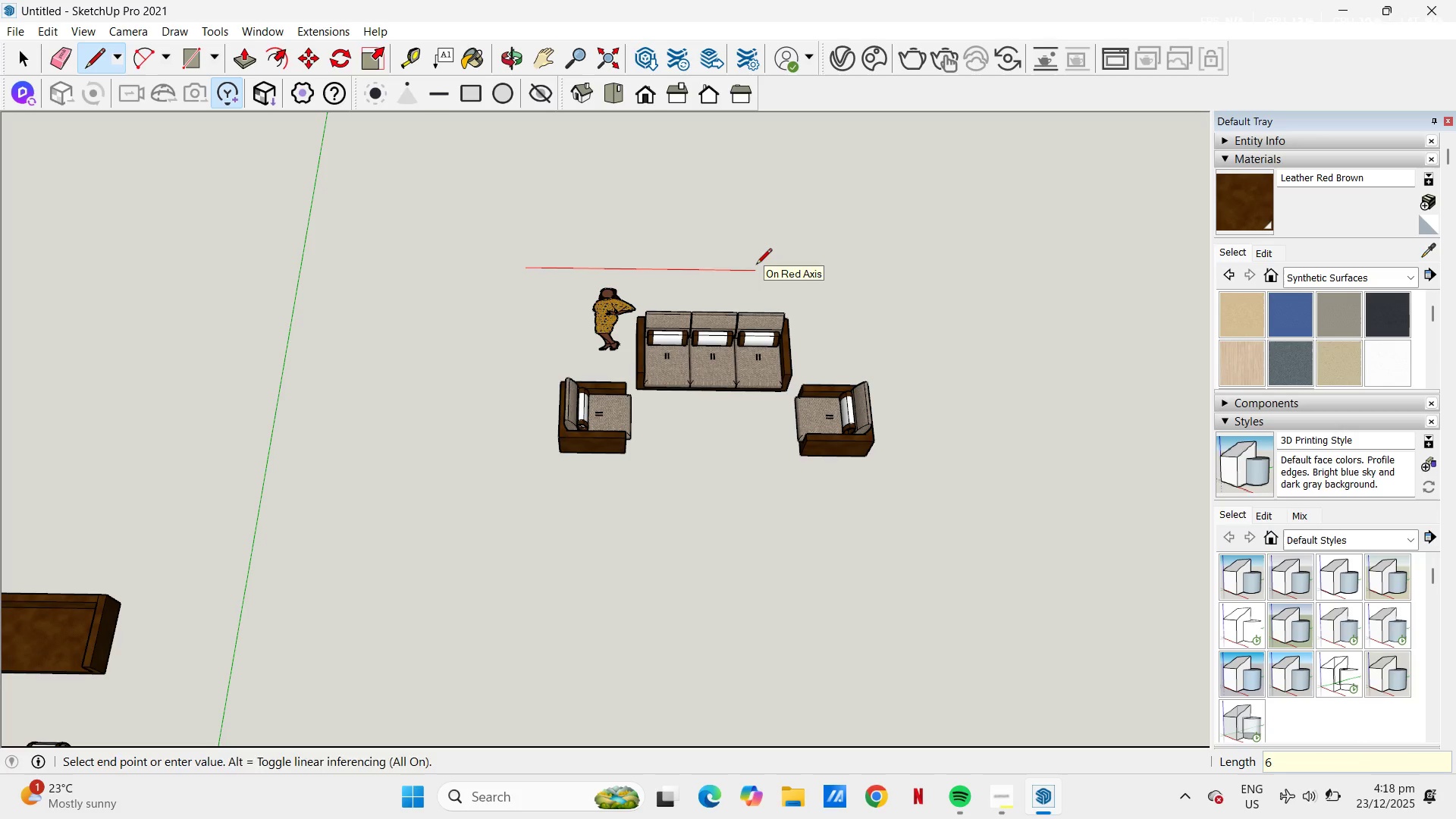 
key(NumpadEnter)
 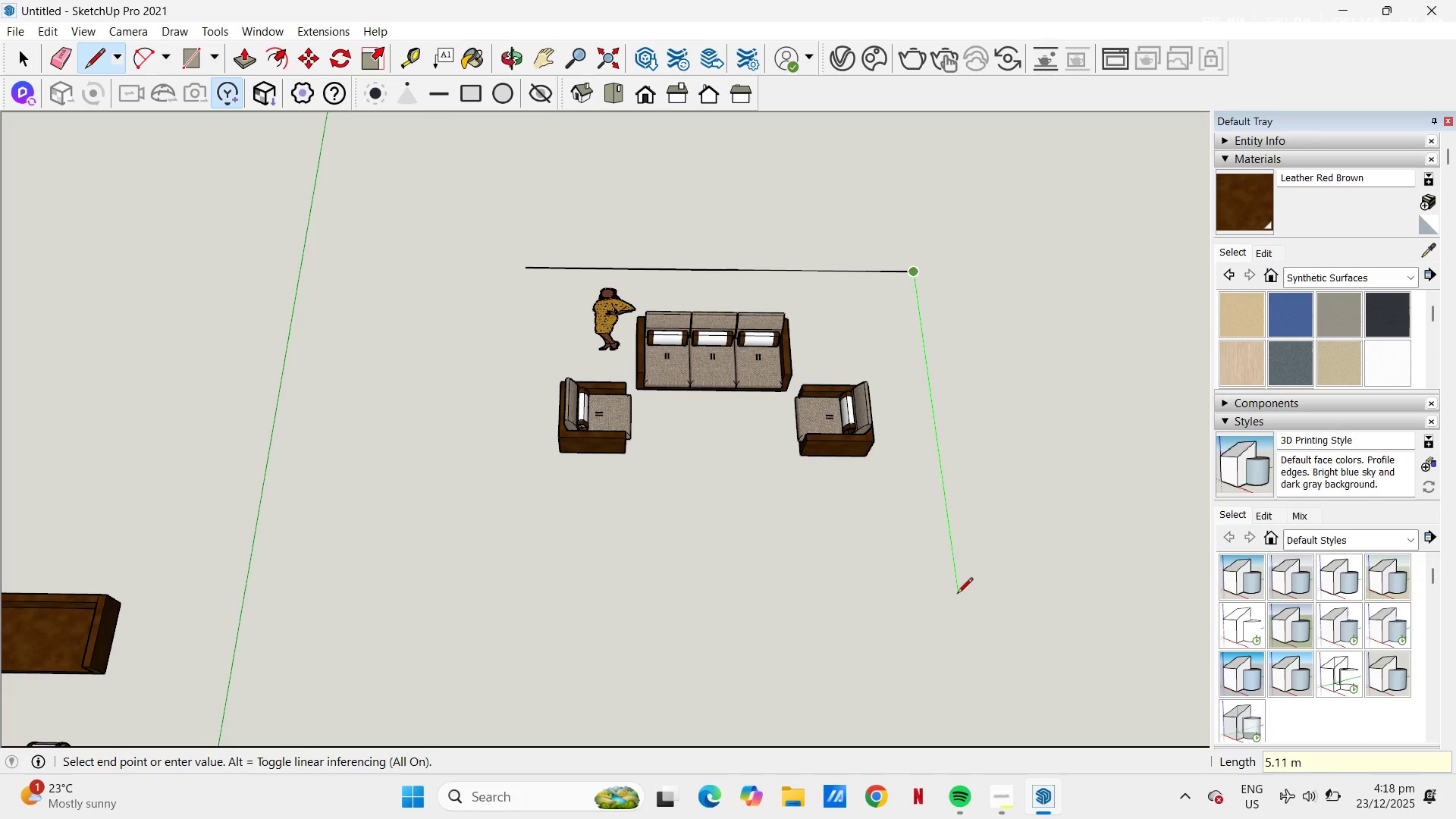 
key(Numpad6)
 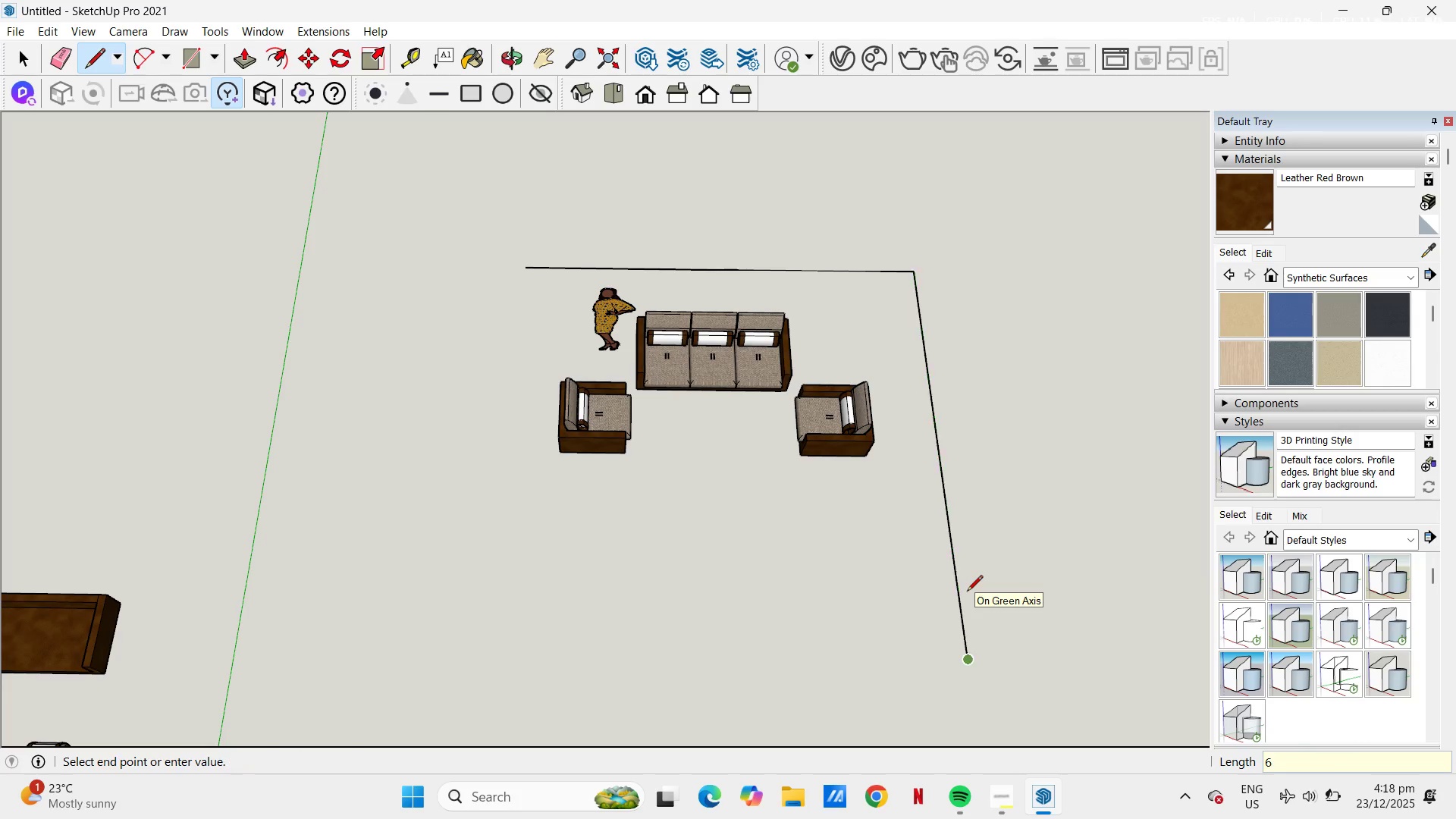 
key(NumpadEnter)
 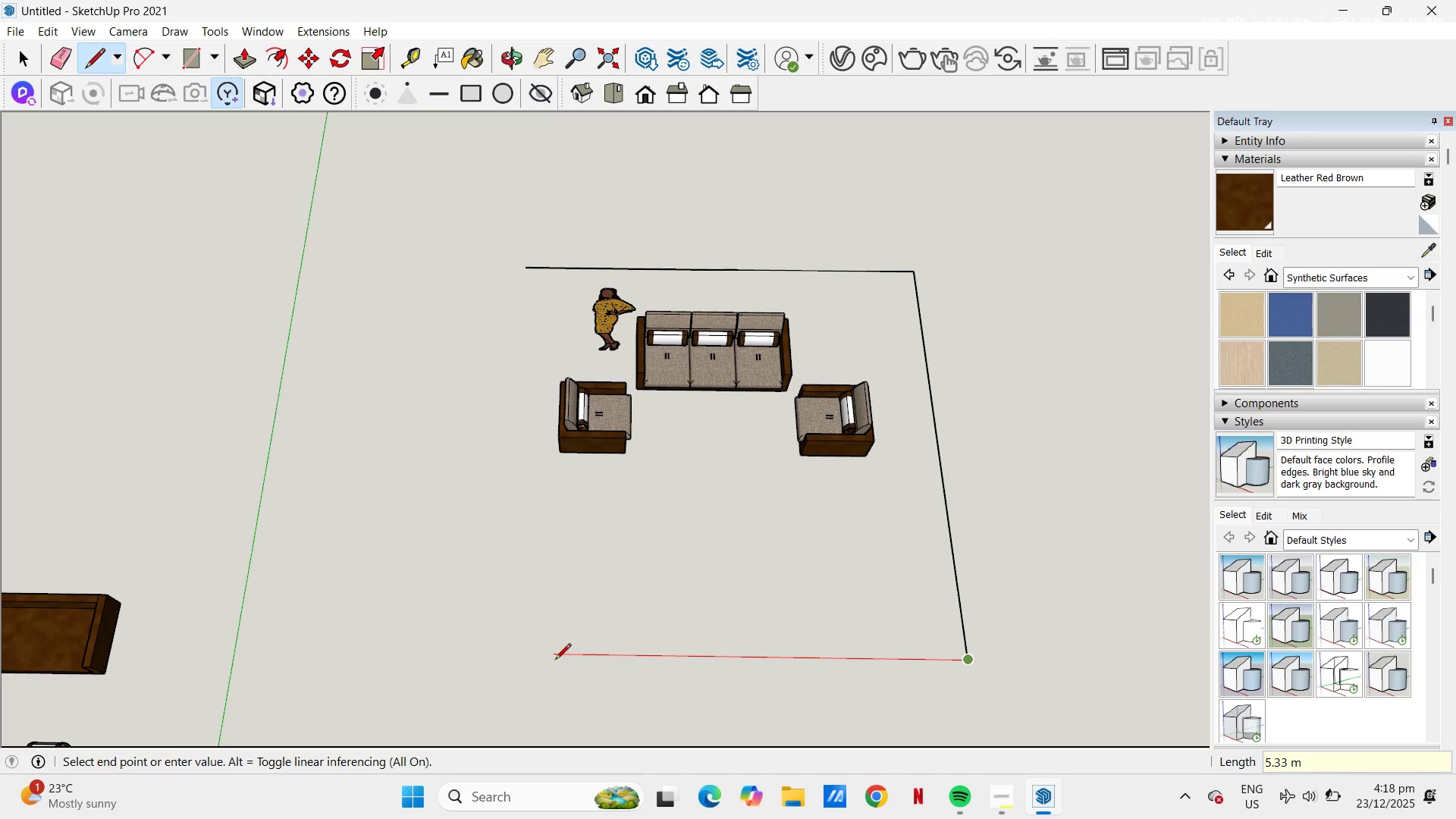 
key(Numpad6)
 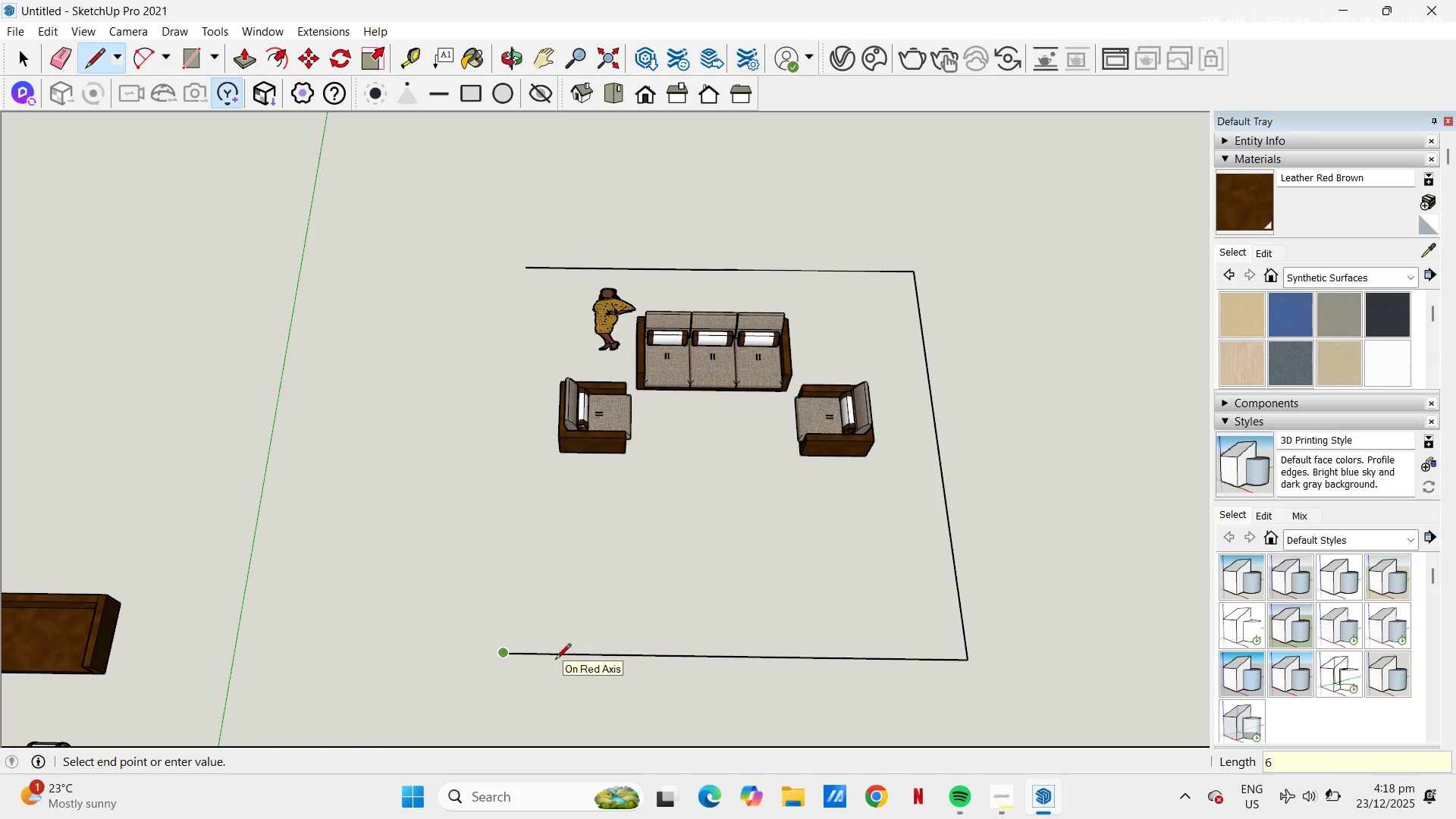 
key(NumpadEnter)
 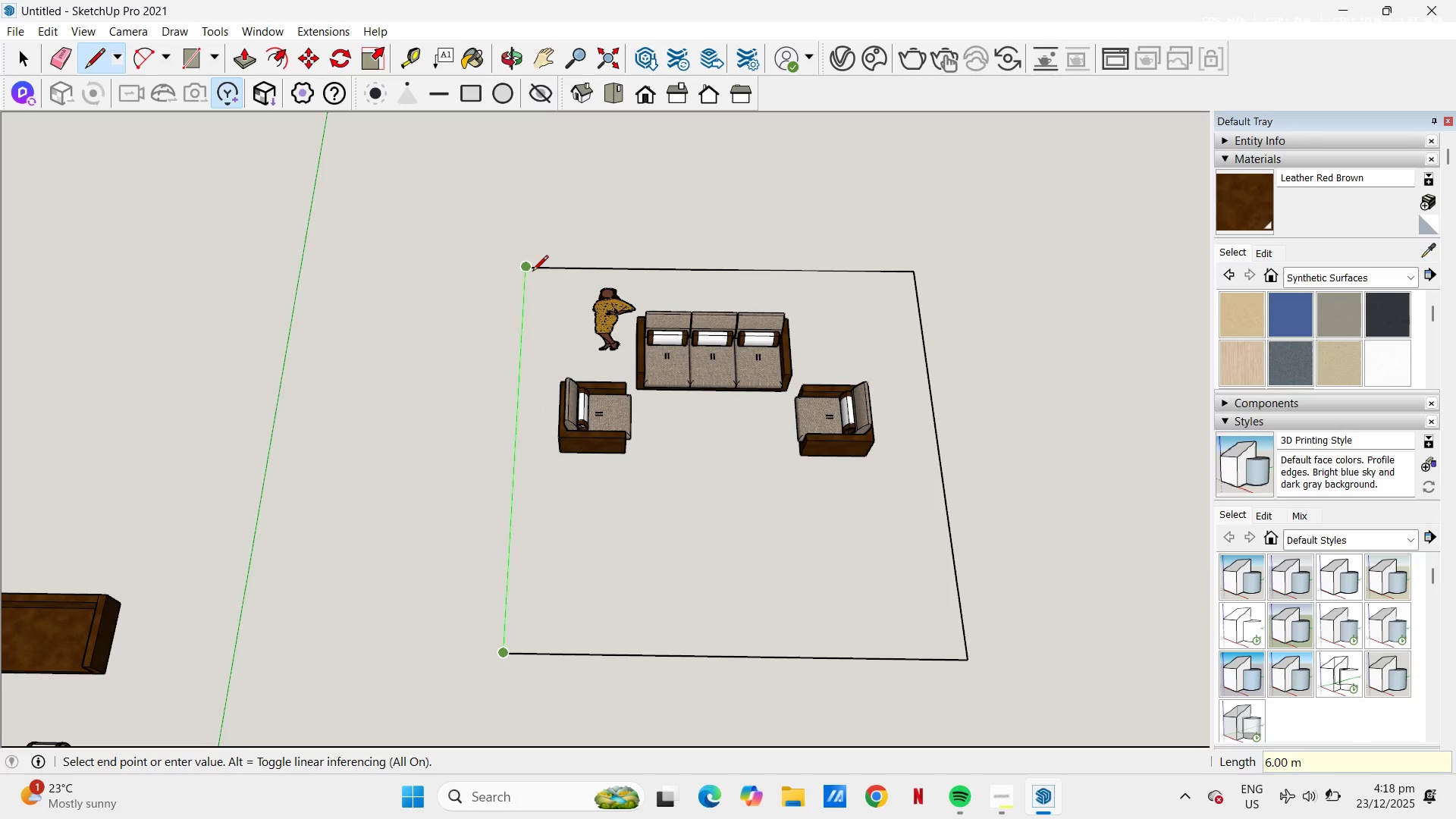 
left_click([529, 272])
 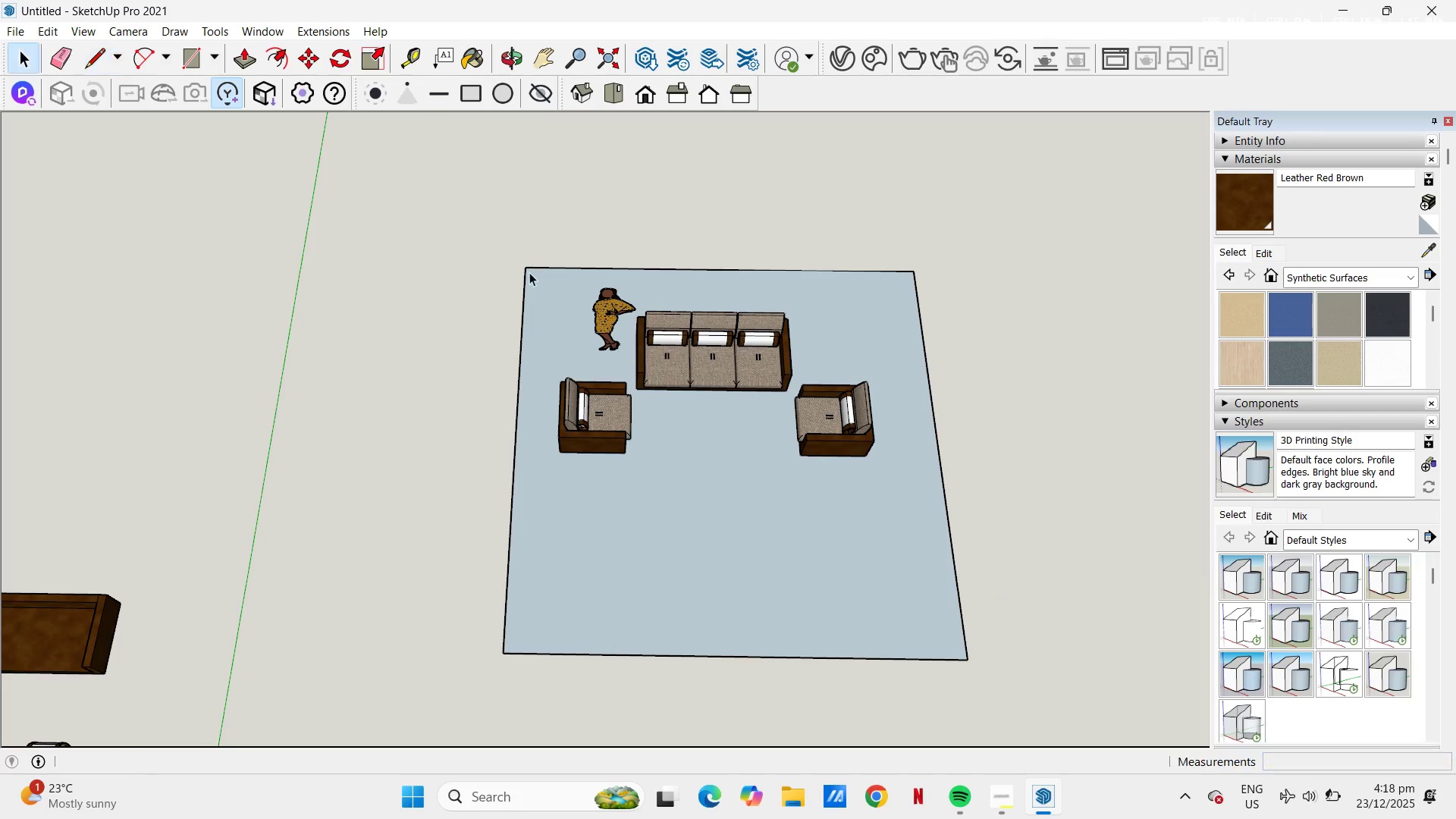 
key(Space)
 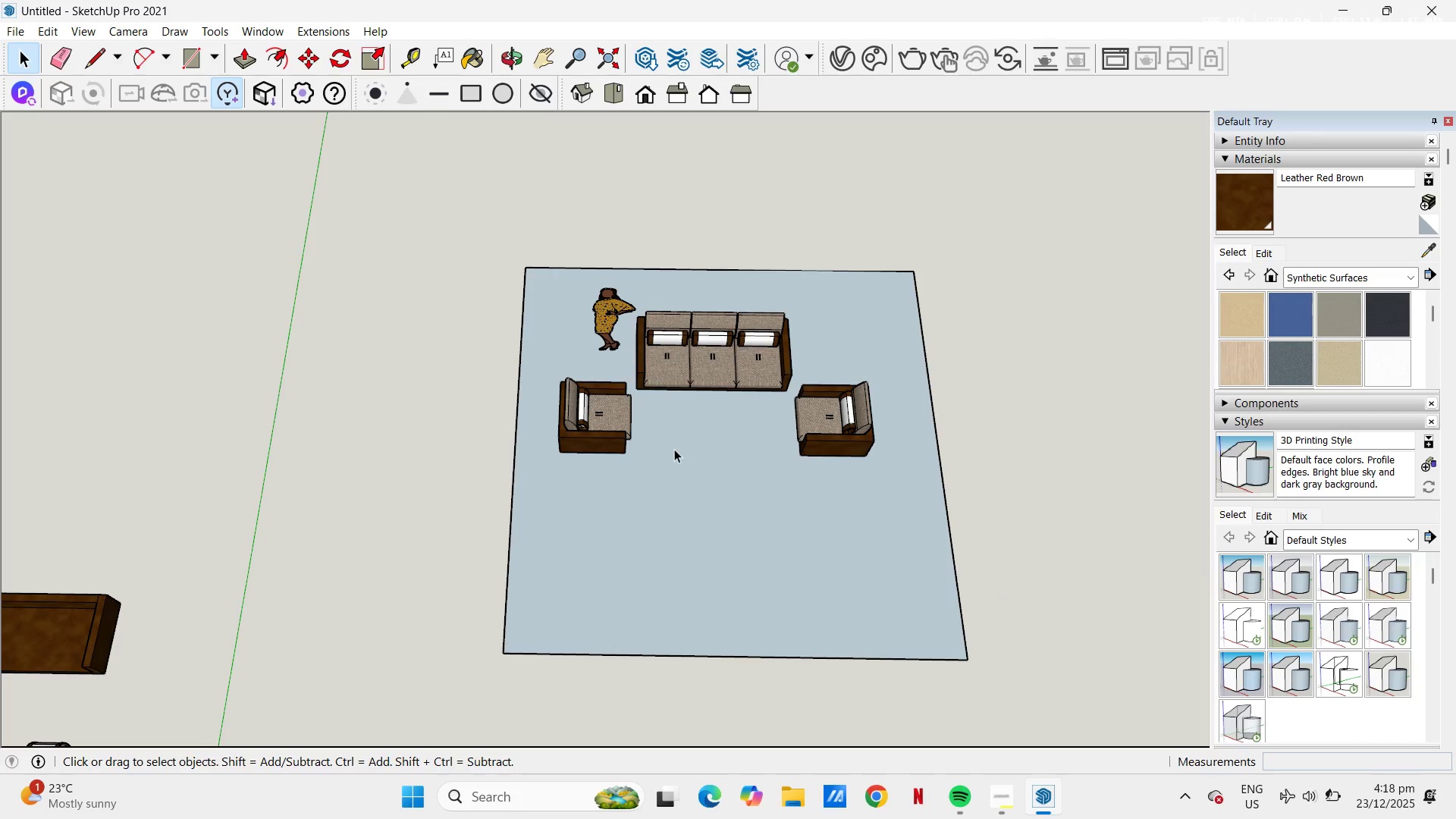 
key(H)
 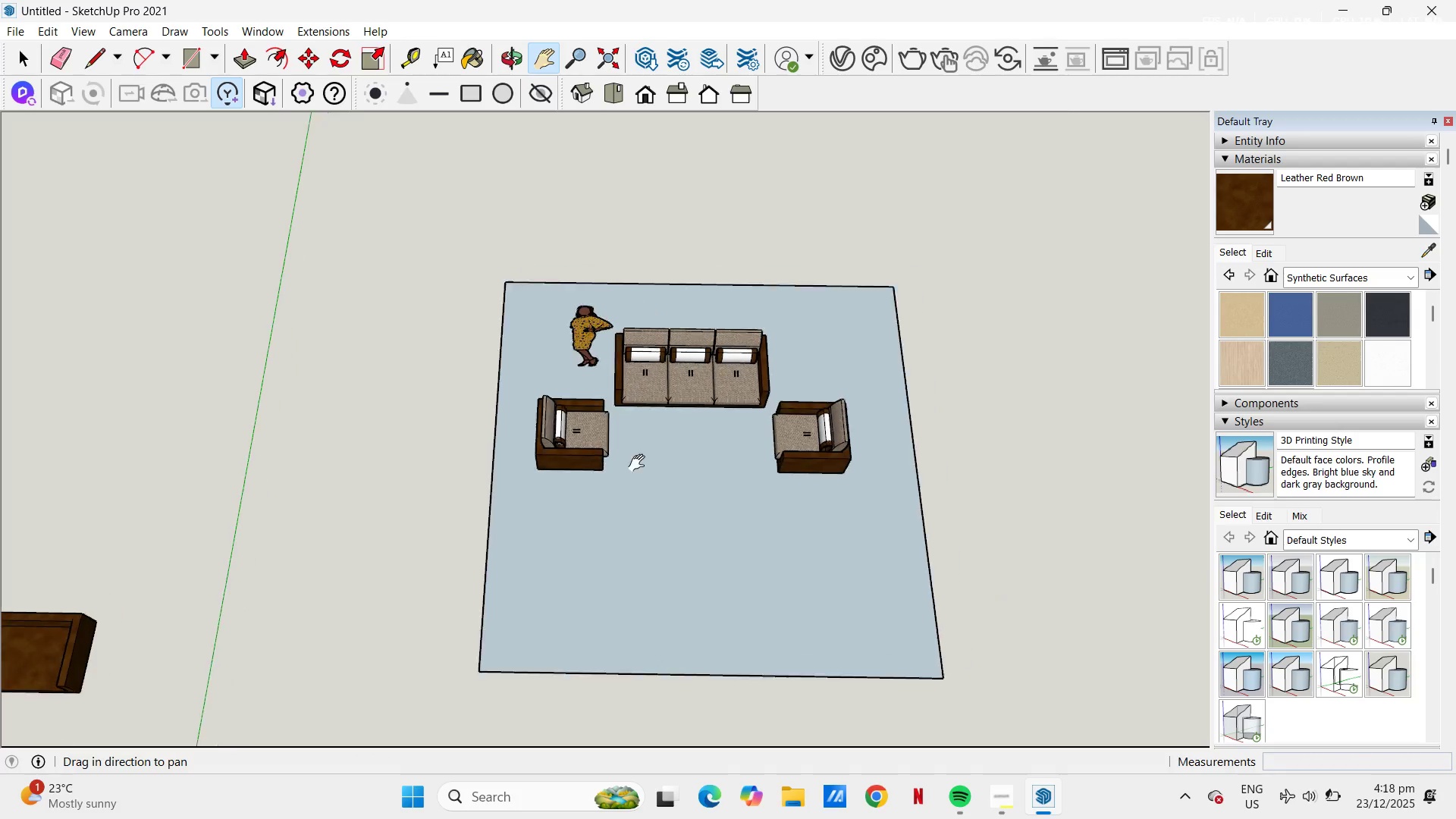 
left_click_drag(start_coordinate=[671, 439], to_coordinate=[561, 515])
 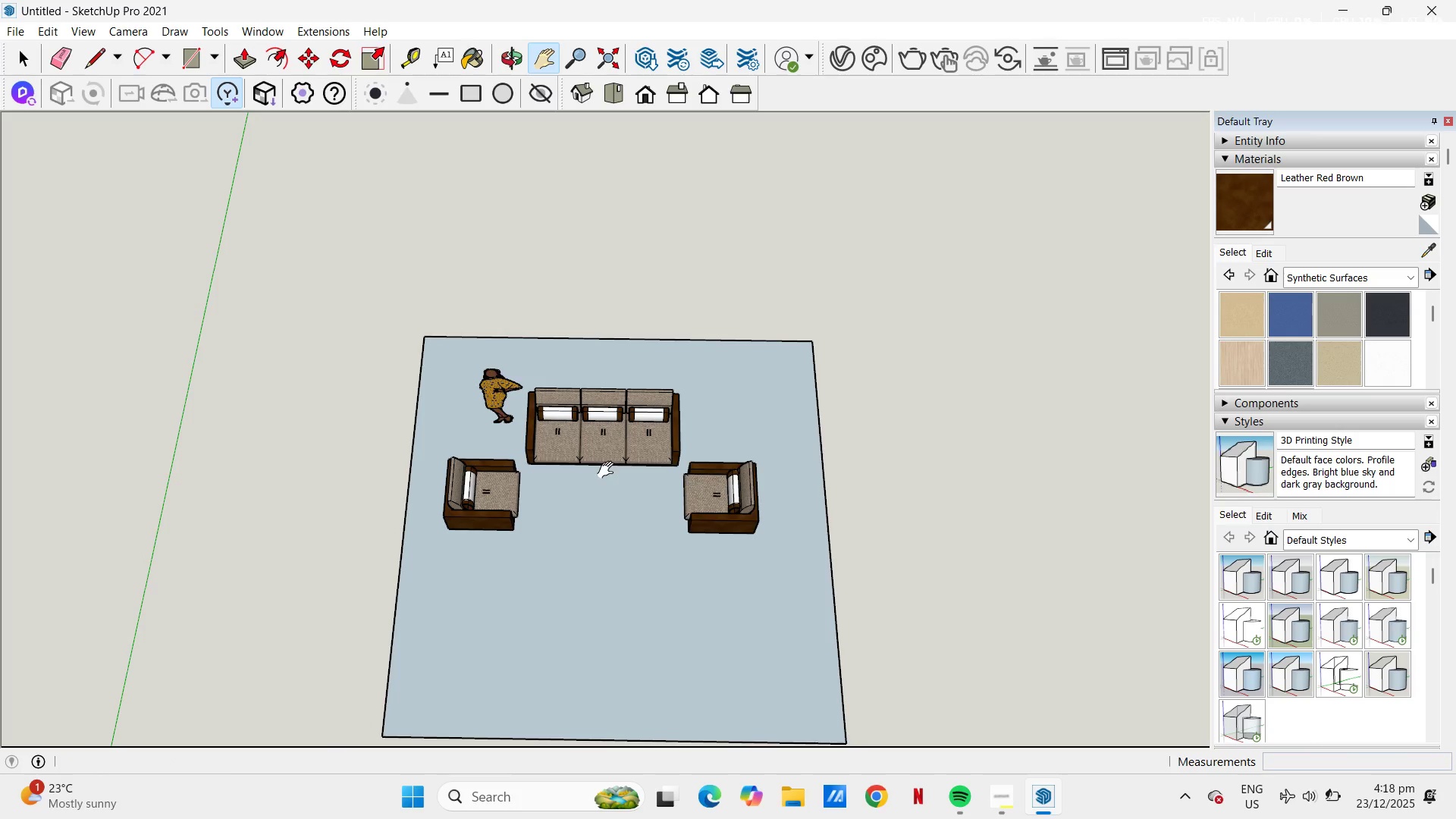 
key(Space)
 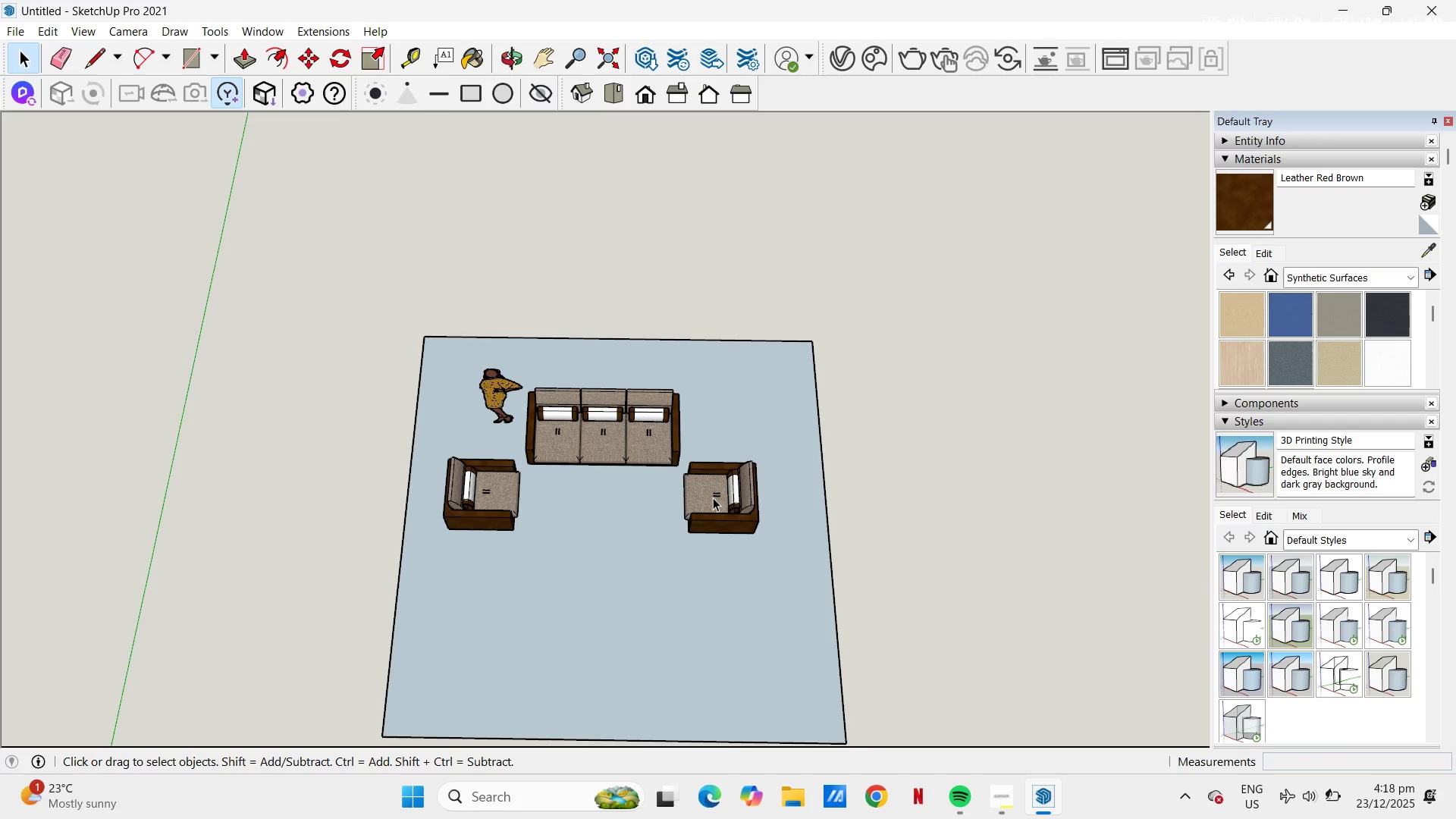 
left_click([713, 497])
 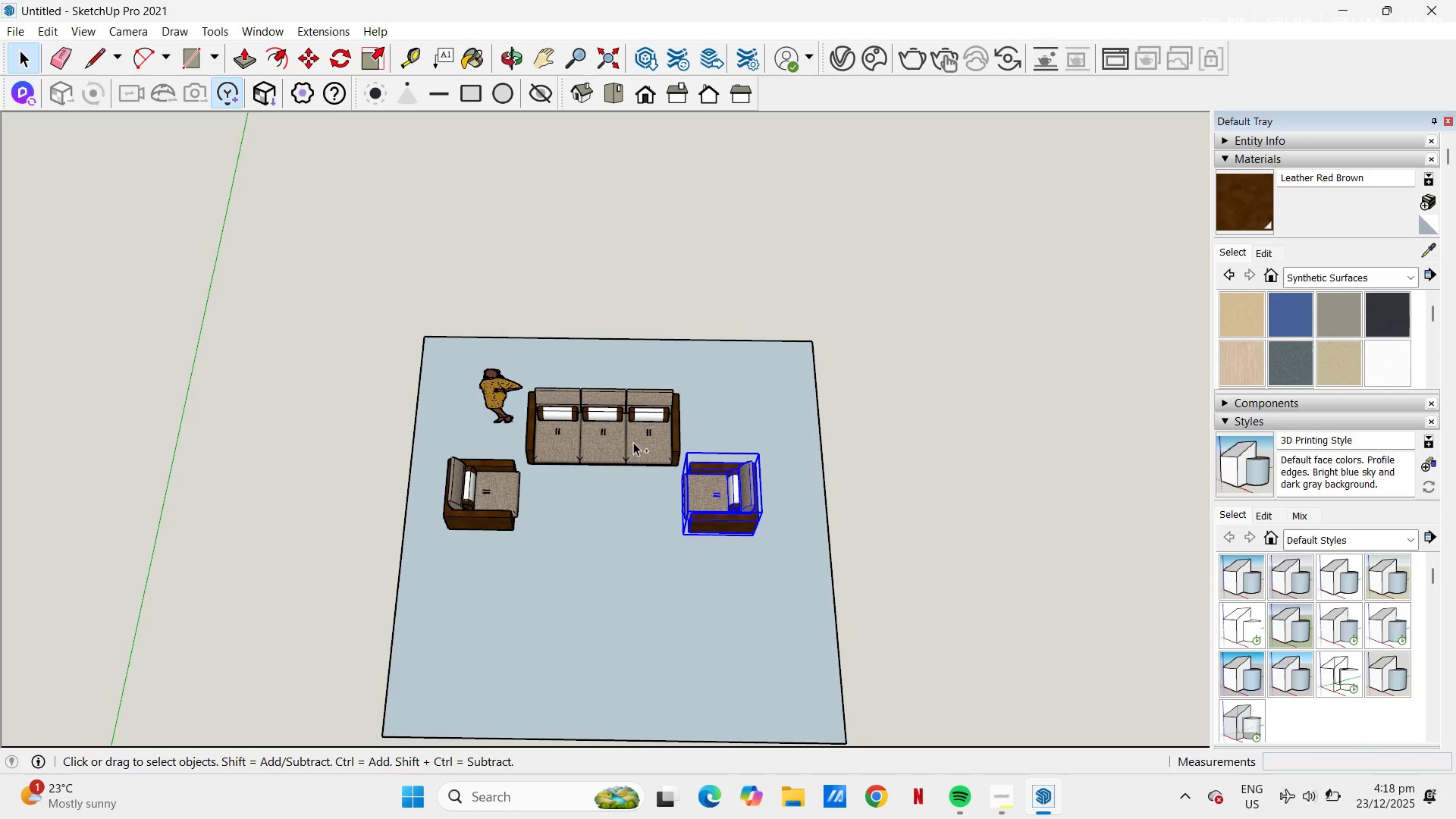 
hold_key(key=ControlLeft, duration=0.75)
double_click([490, 497])
 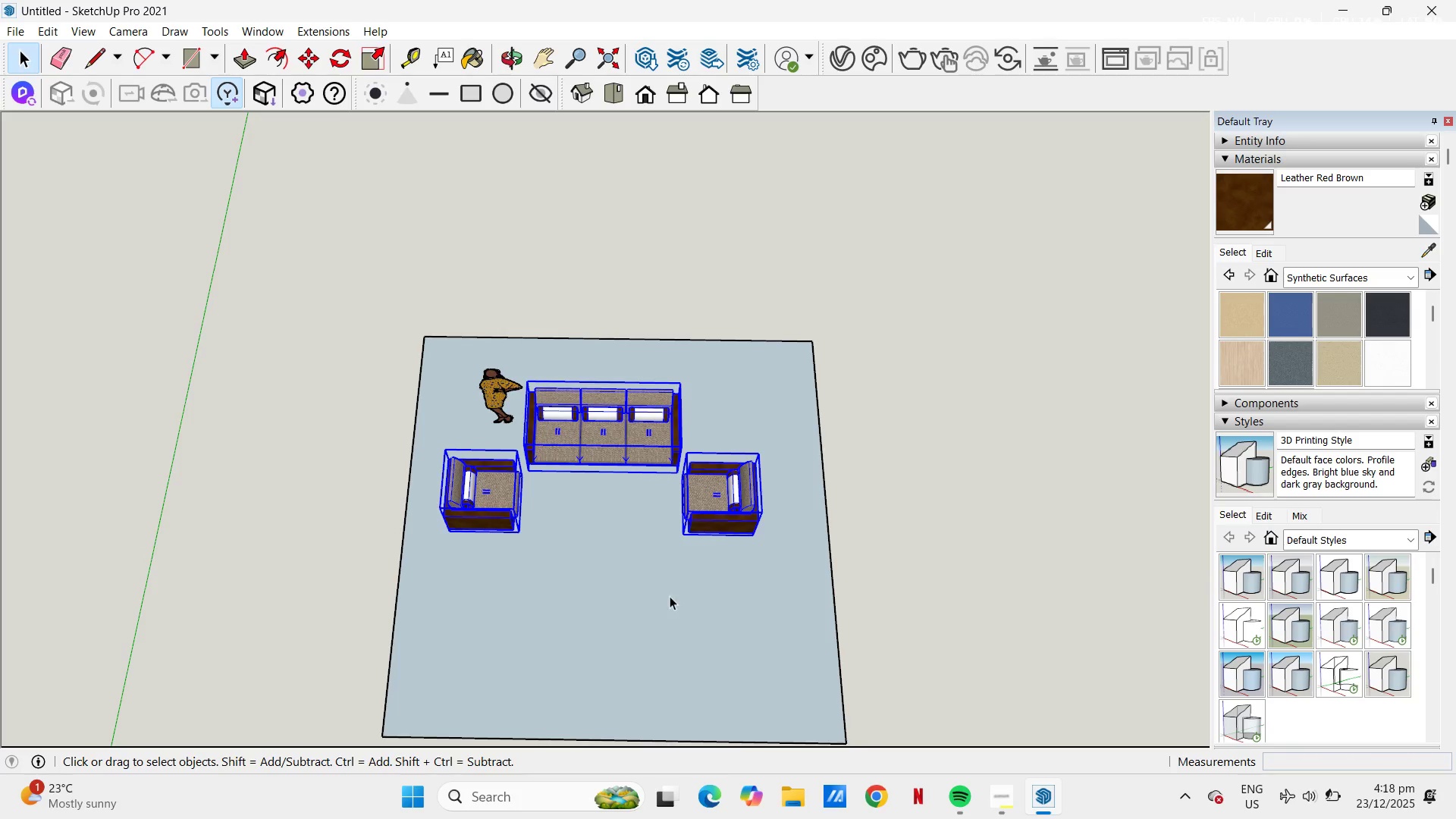 
key(M)
 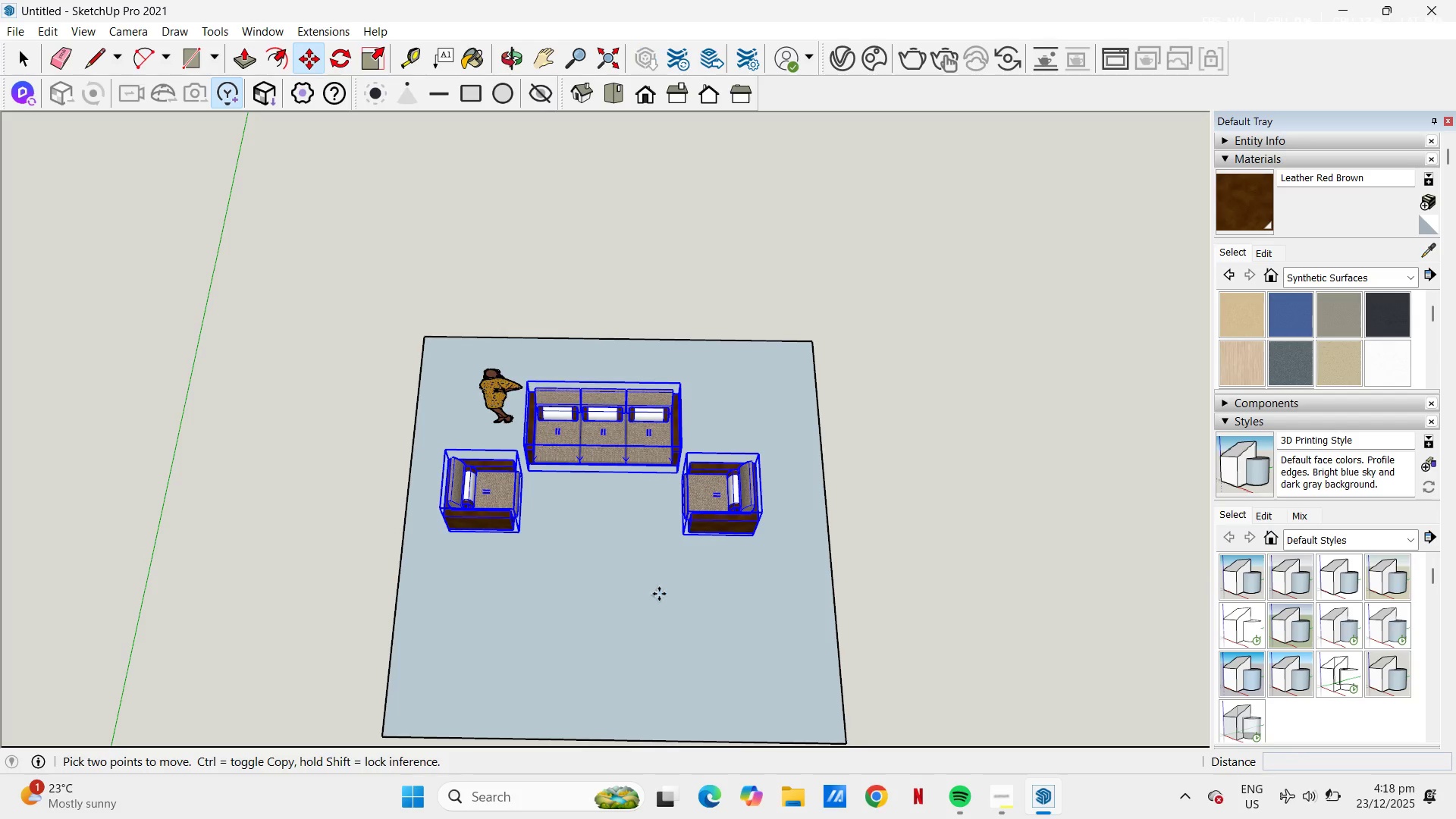 
left_click([659, 594])
 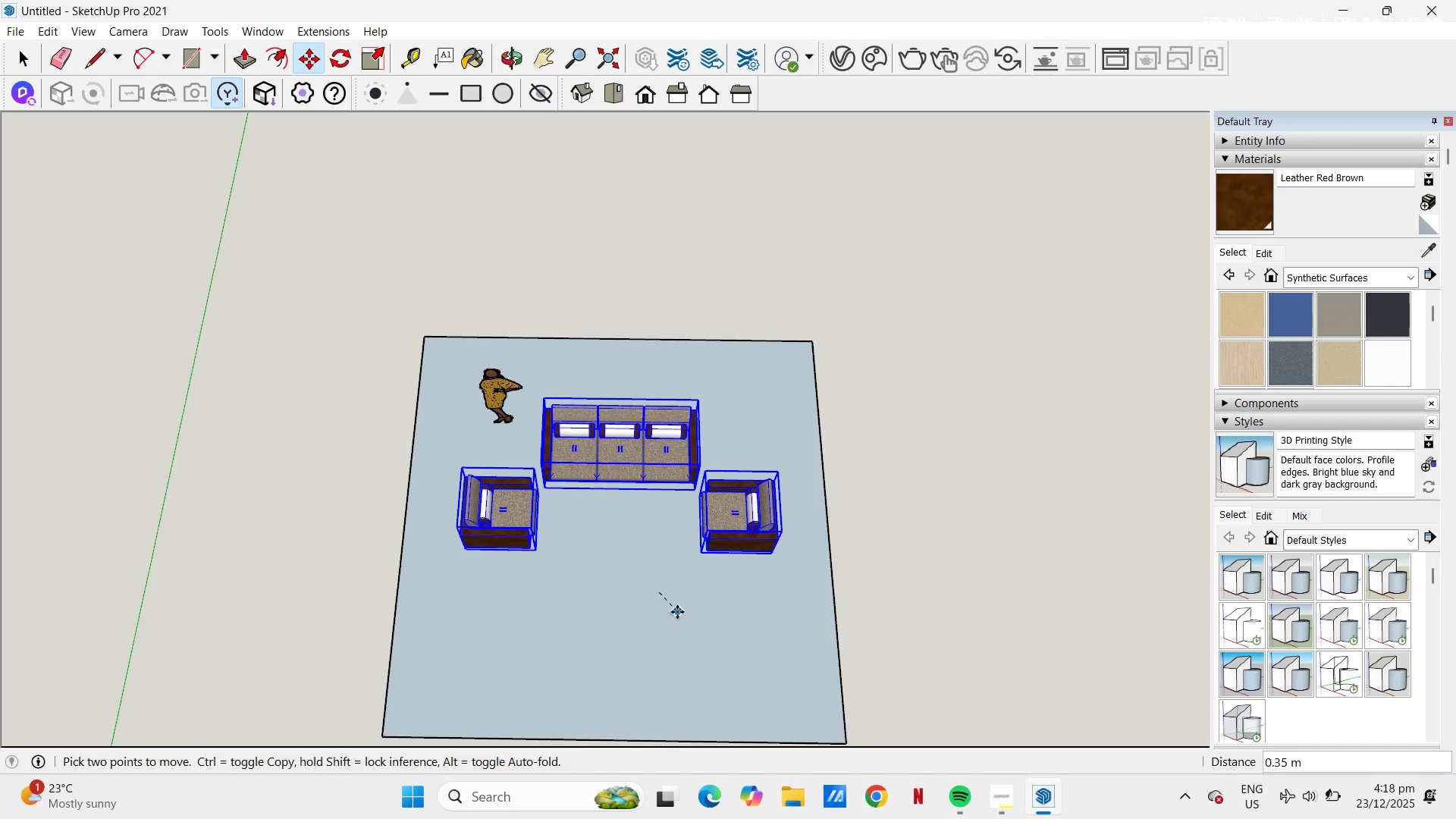 
left_click([679, 612])
 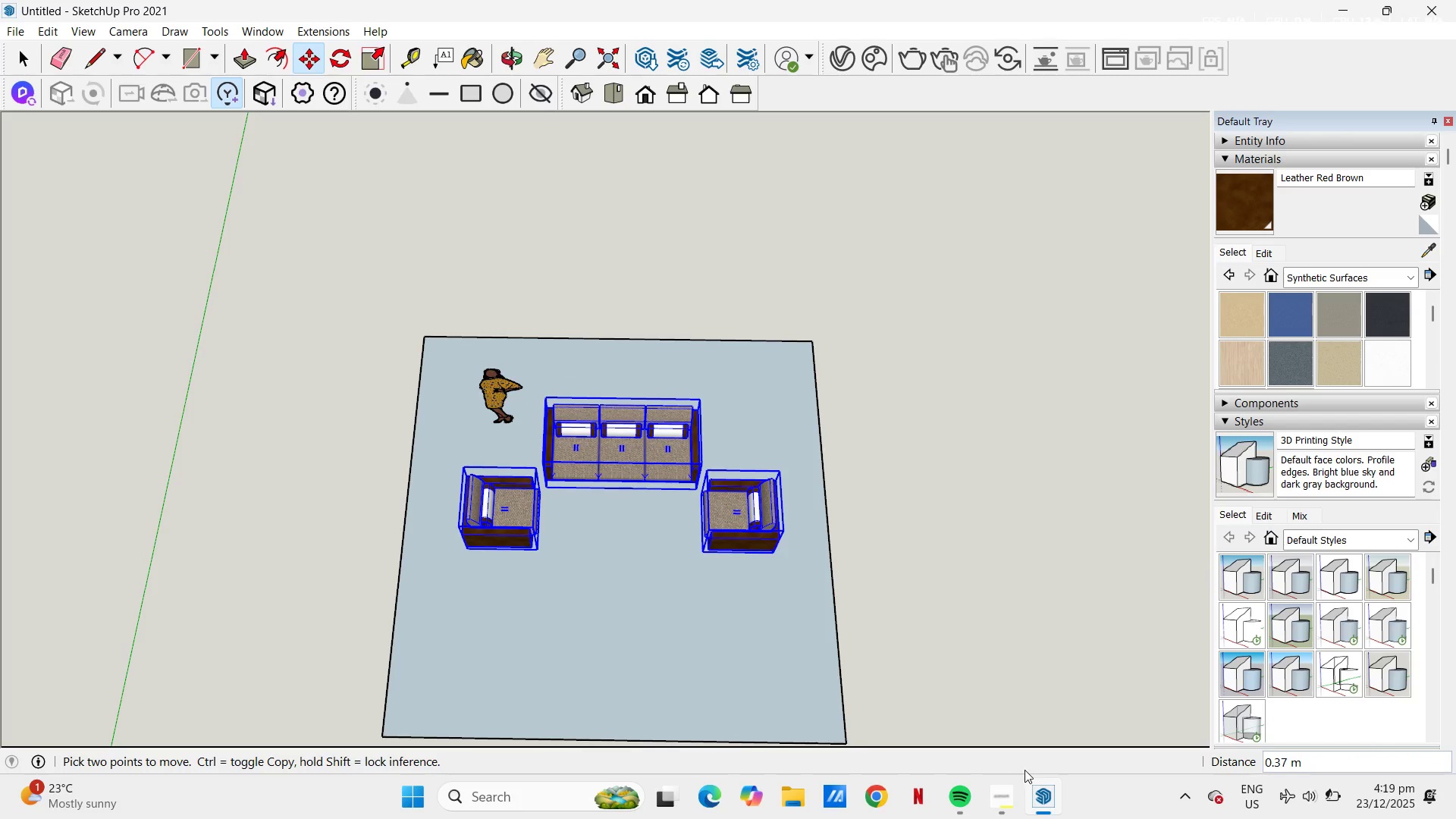 
left_click([1003, 790])